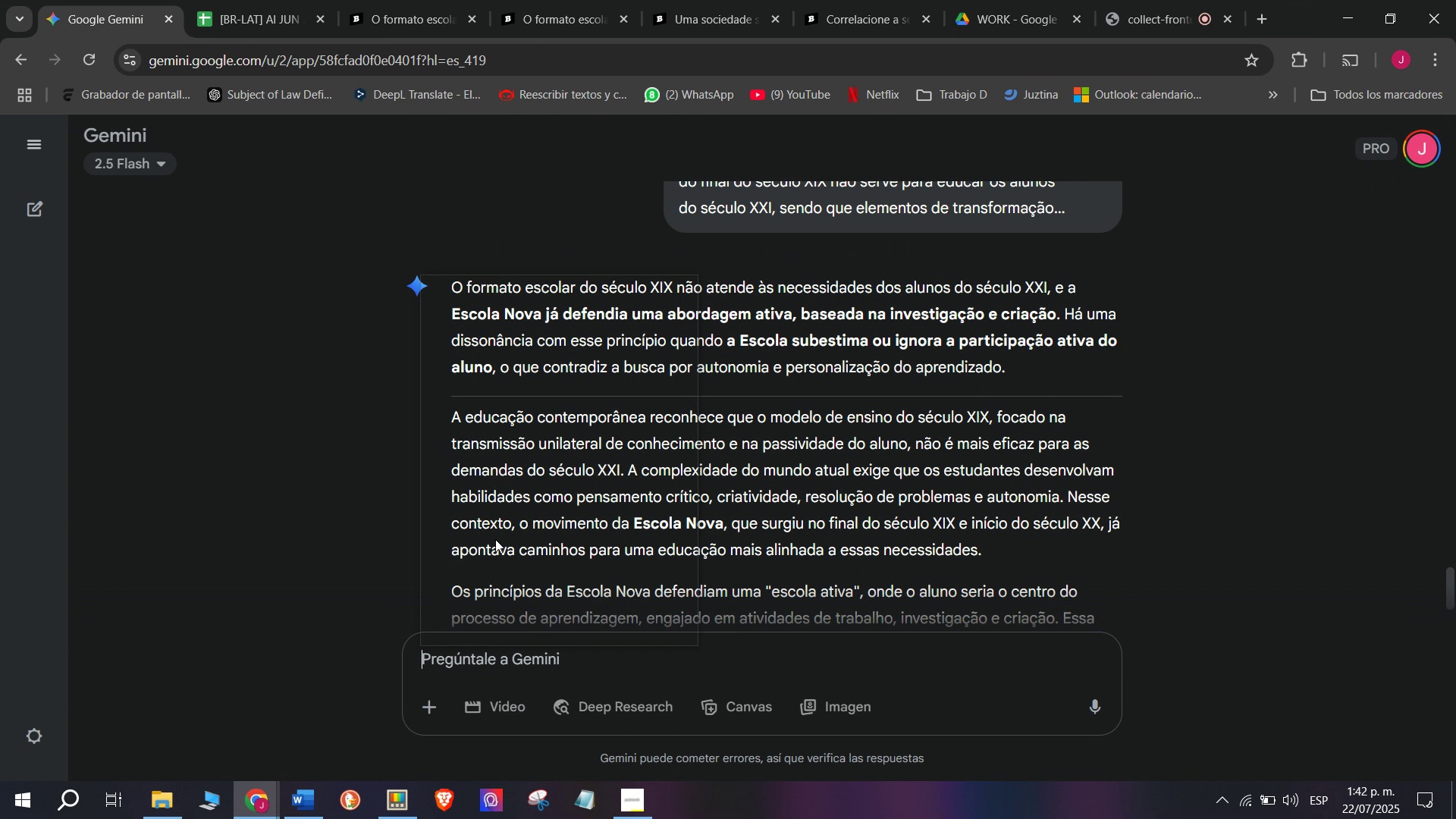 
scroll: coordinate [495, 538], scroll_direction: down, amount: 21.0
 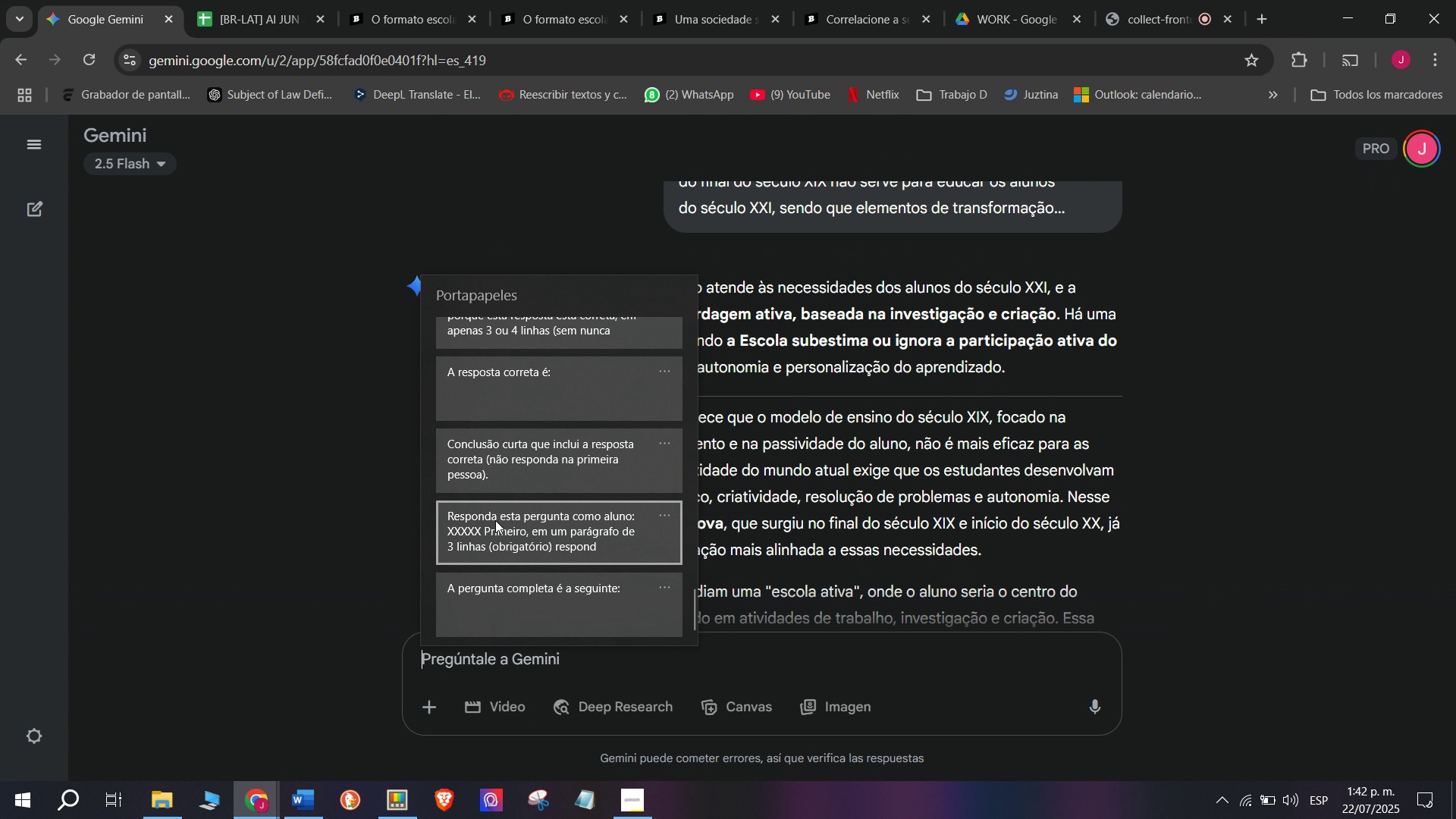 
left_click([495, 520])
 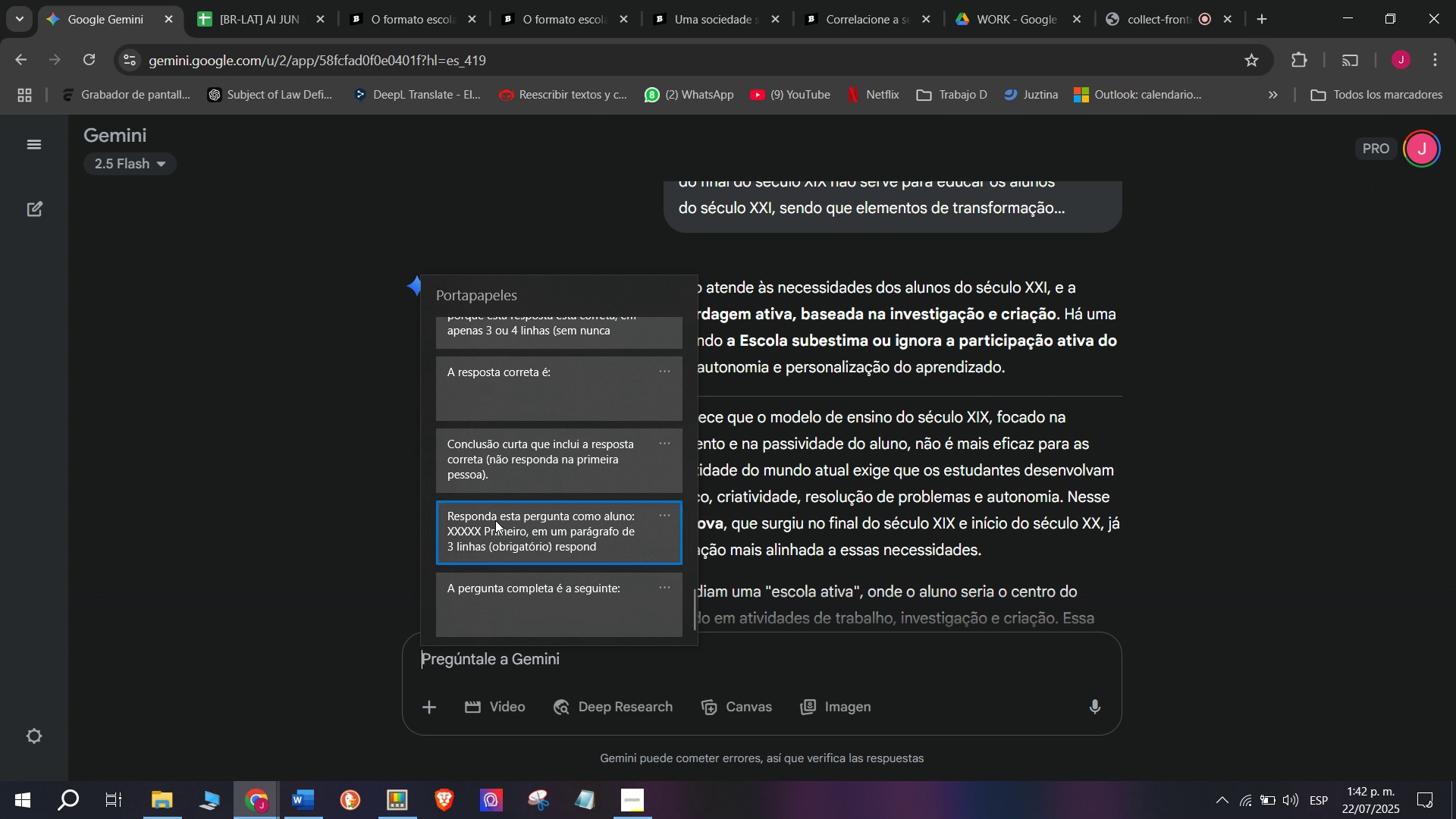 
key(Control+ControlLeft)
 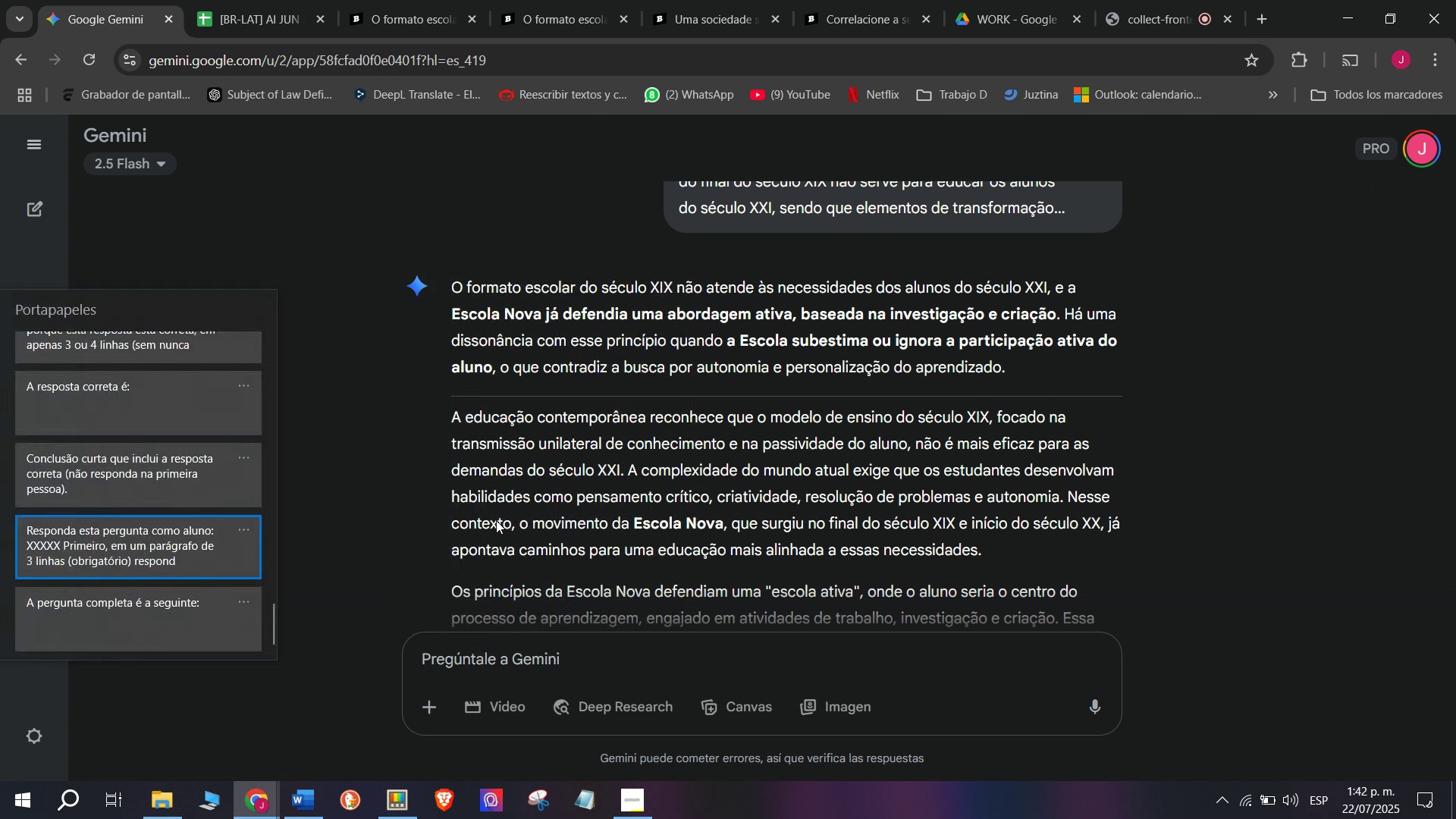 
key(Control+V)
 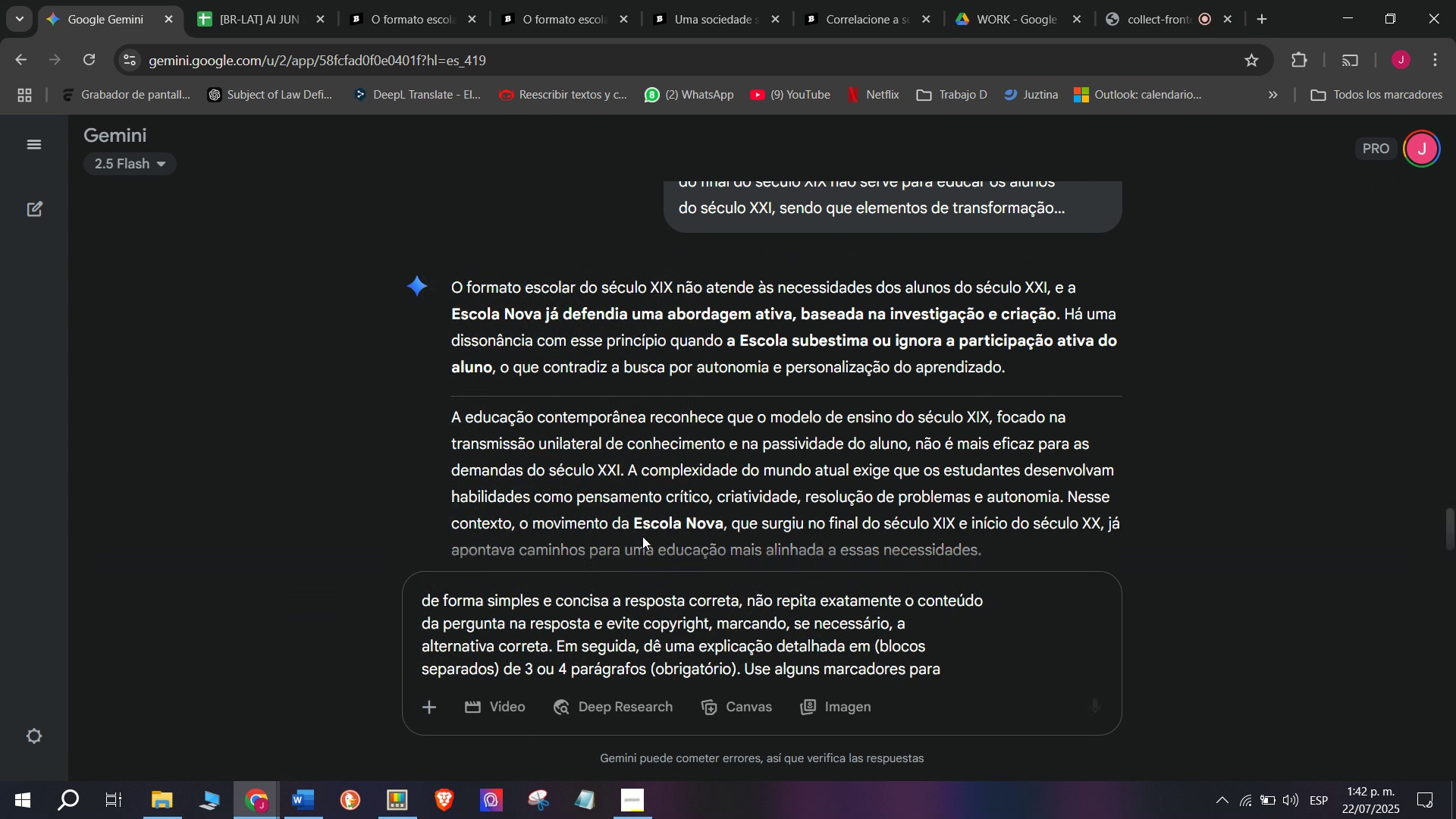 
scroll: coordinate [644, 535], scroll_direction: up, amount: 3.0
 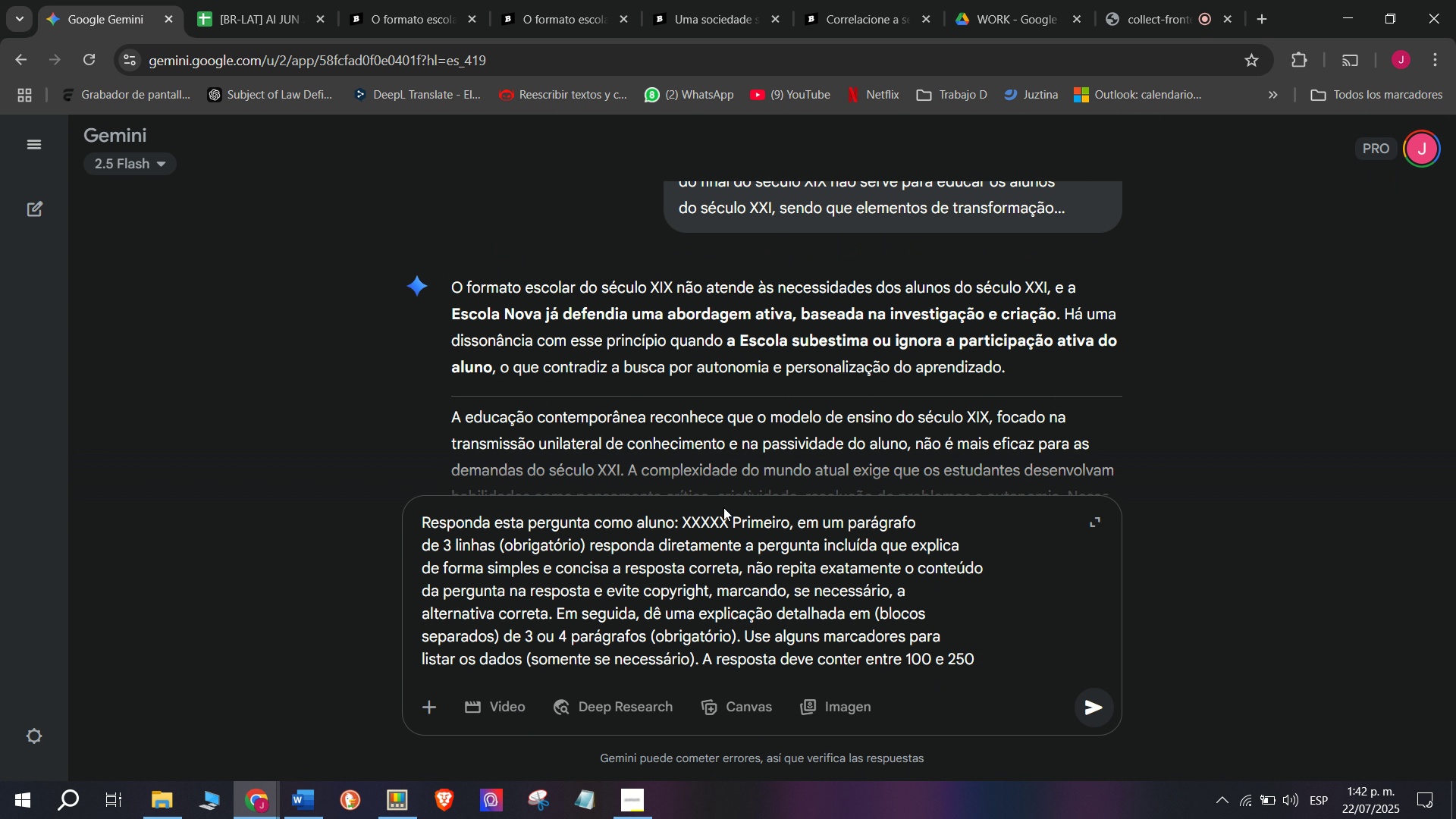 
left_click_drag(start_coordinate=[730, 518], to_coordinate=[681, 524])
 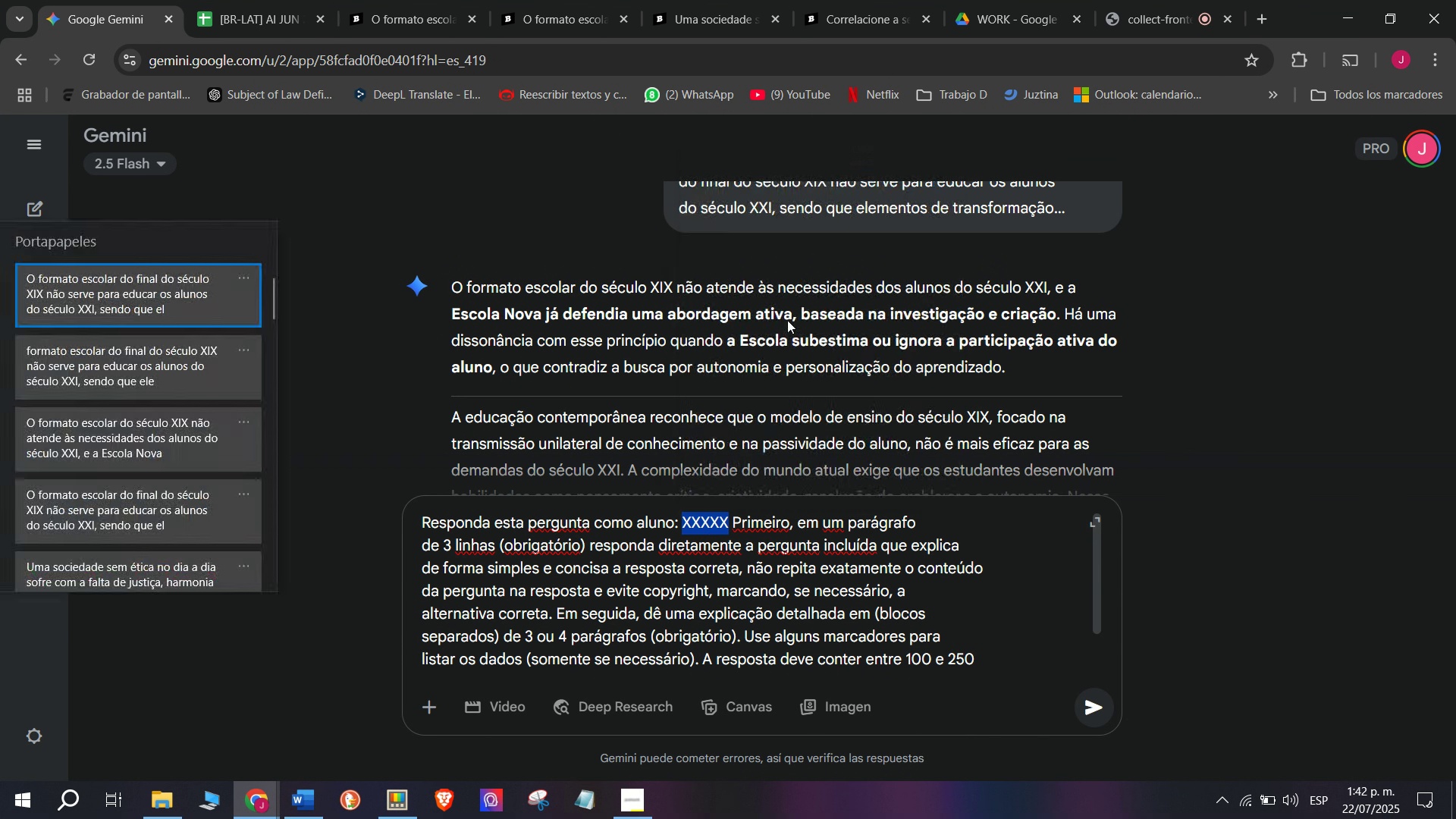 
key(C)
 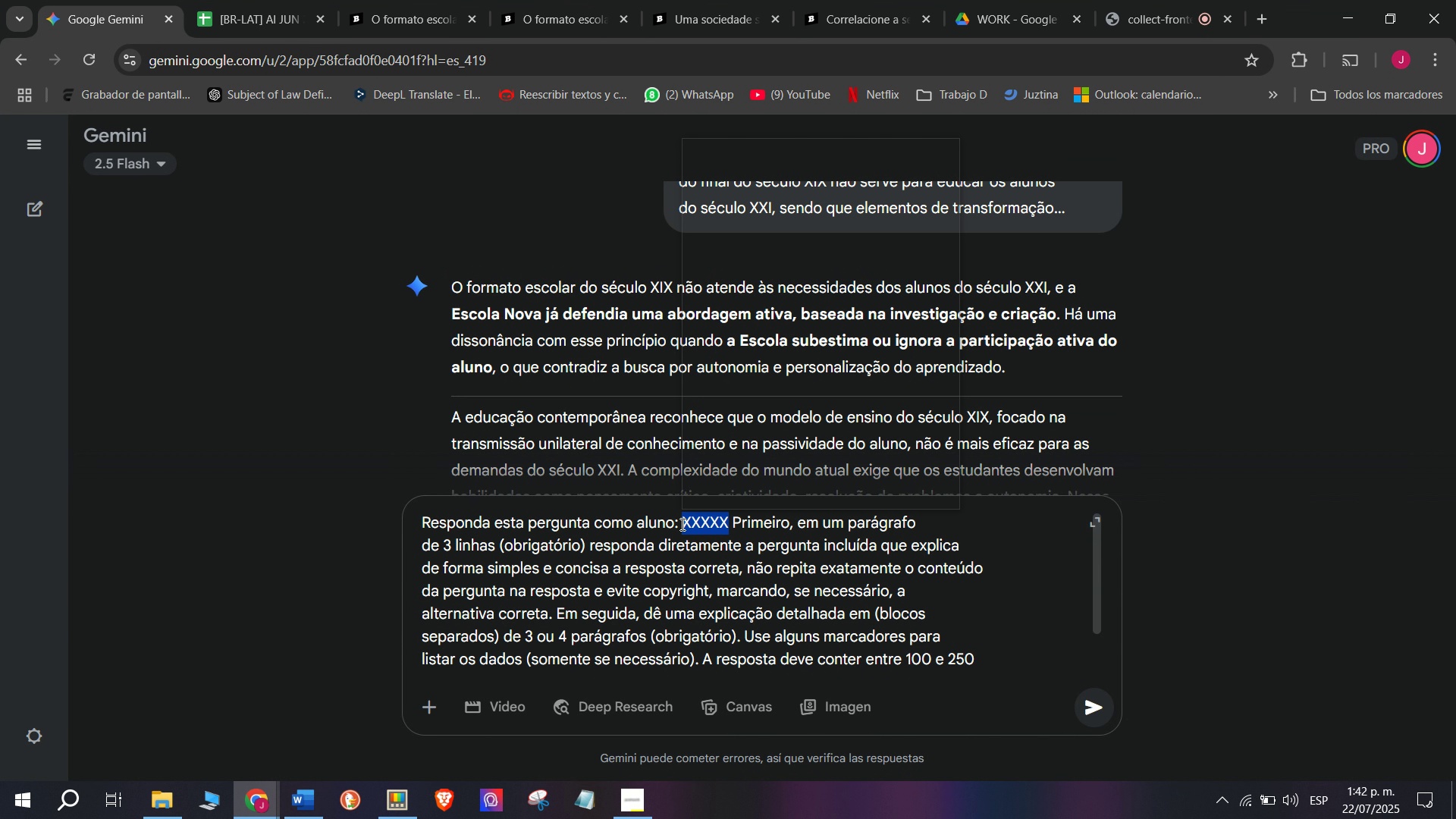 
key(Meta+MetaLeft)
 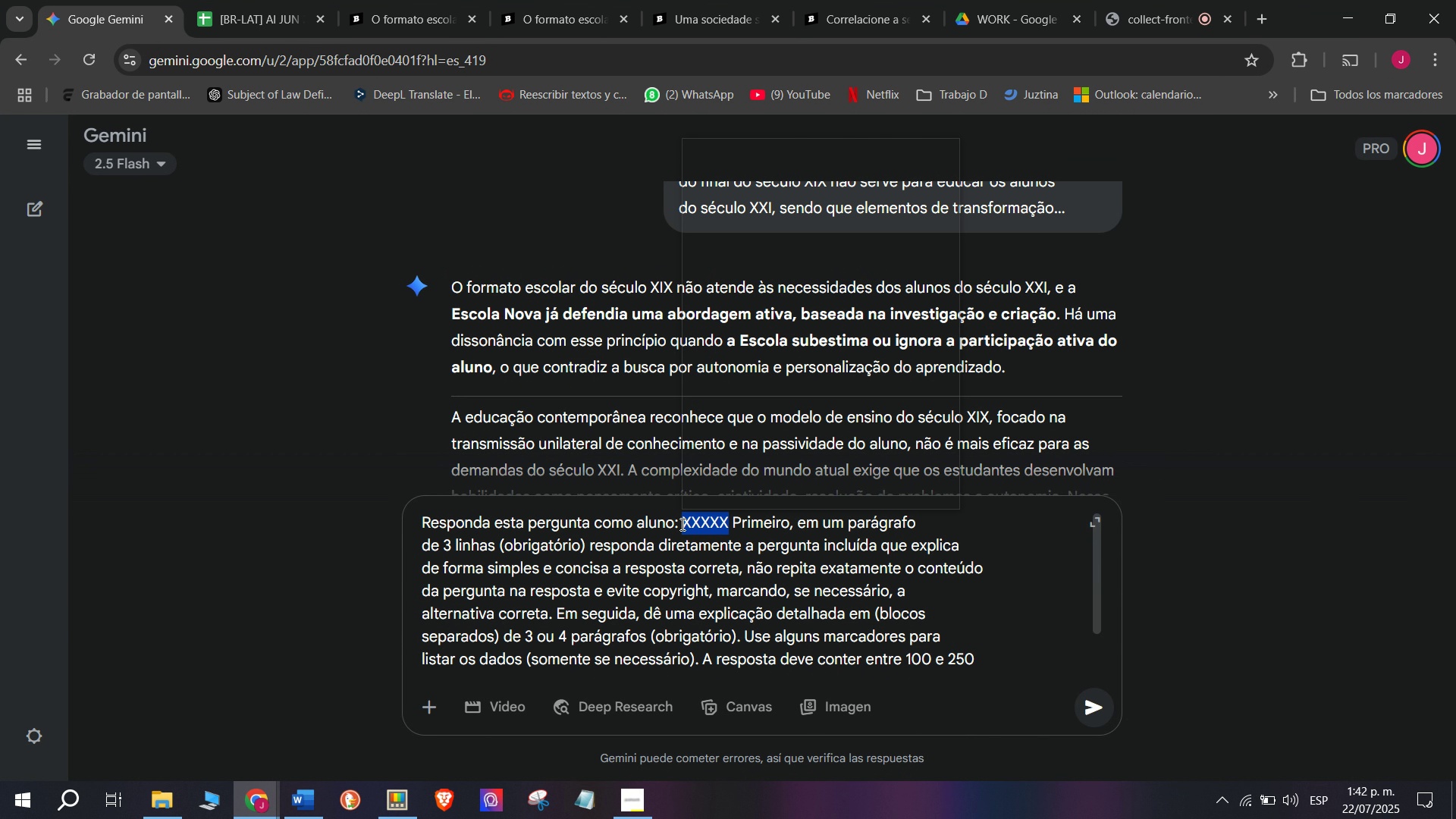 
key(Meta+V)
 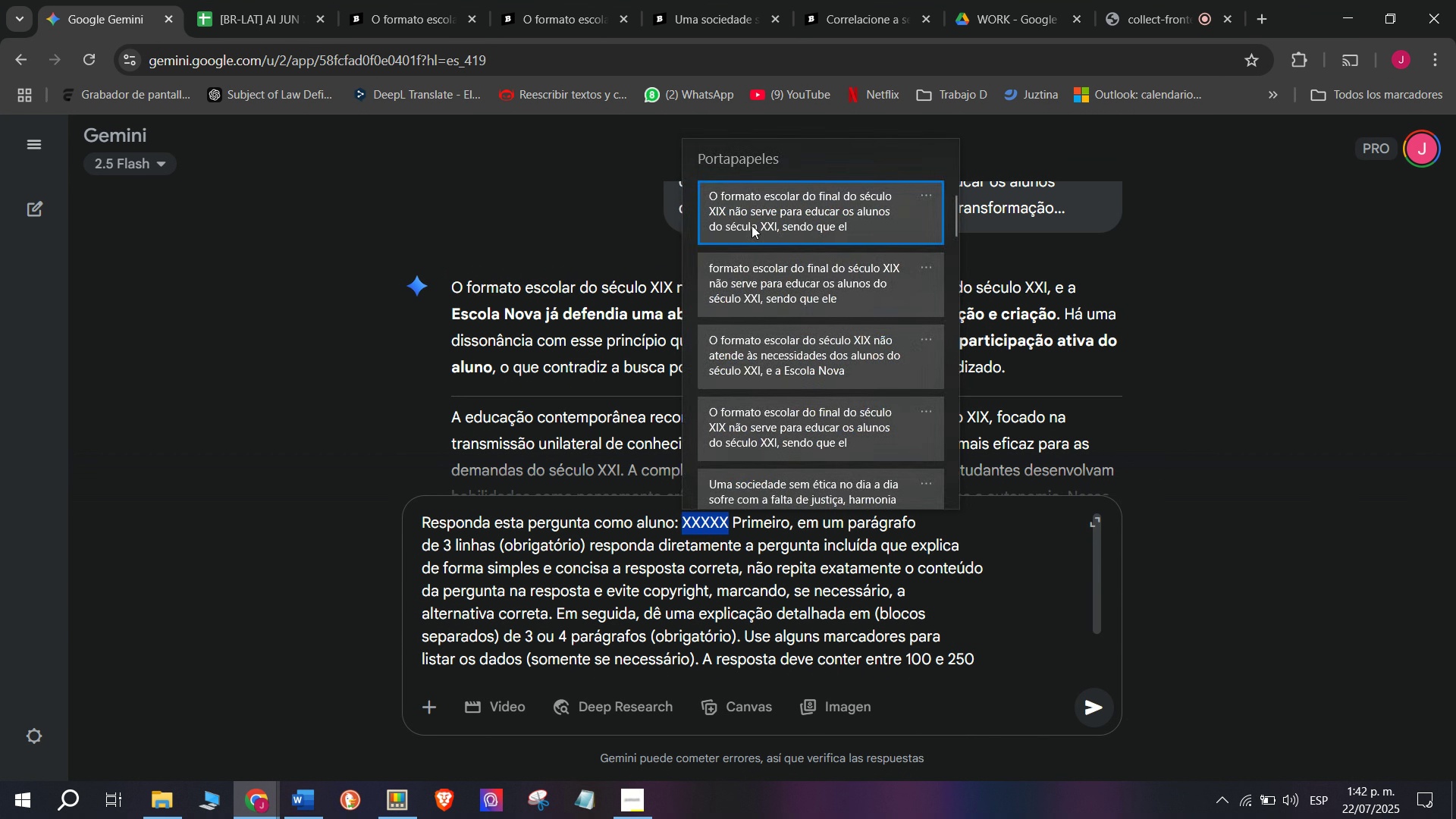 
left_click([756, 206])
 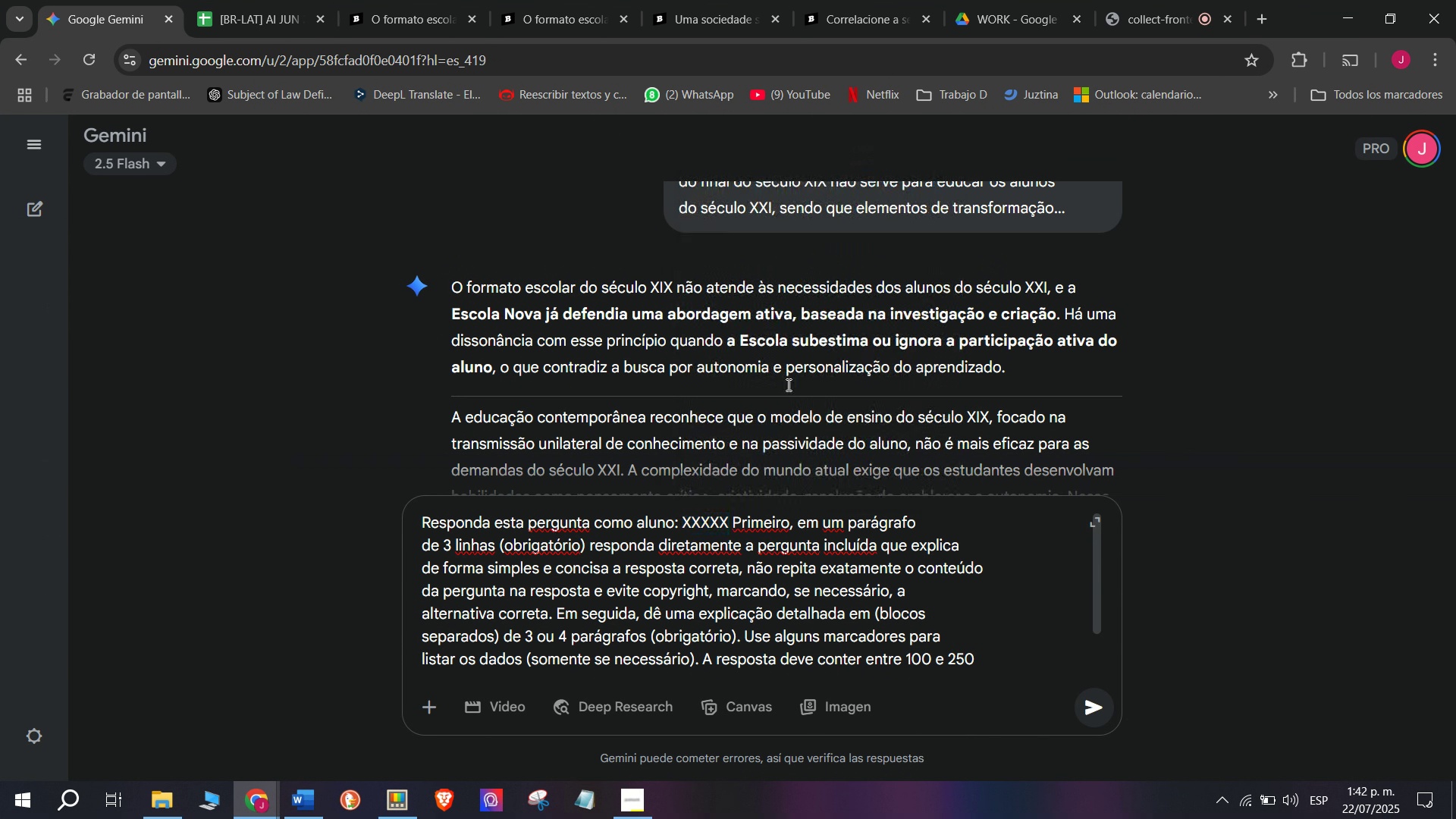 
key(Control+ControlLeft)
 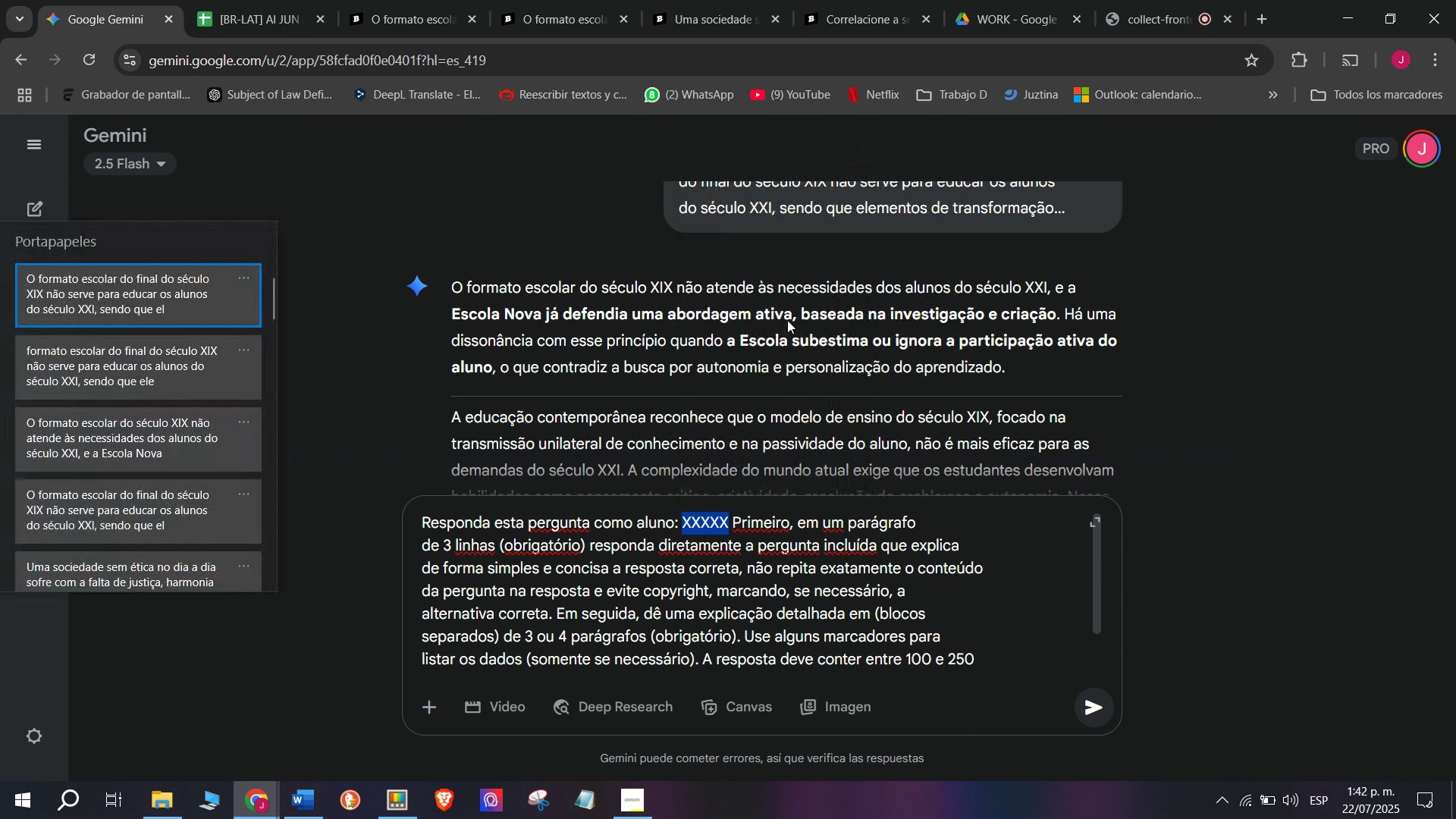 
key(Control+V)
 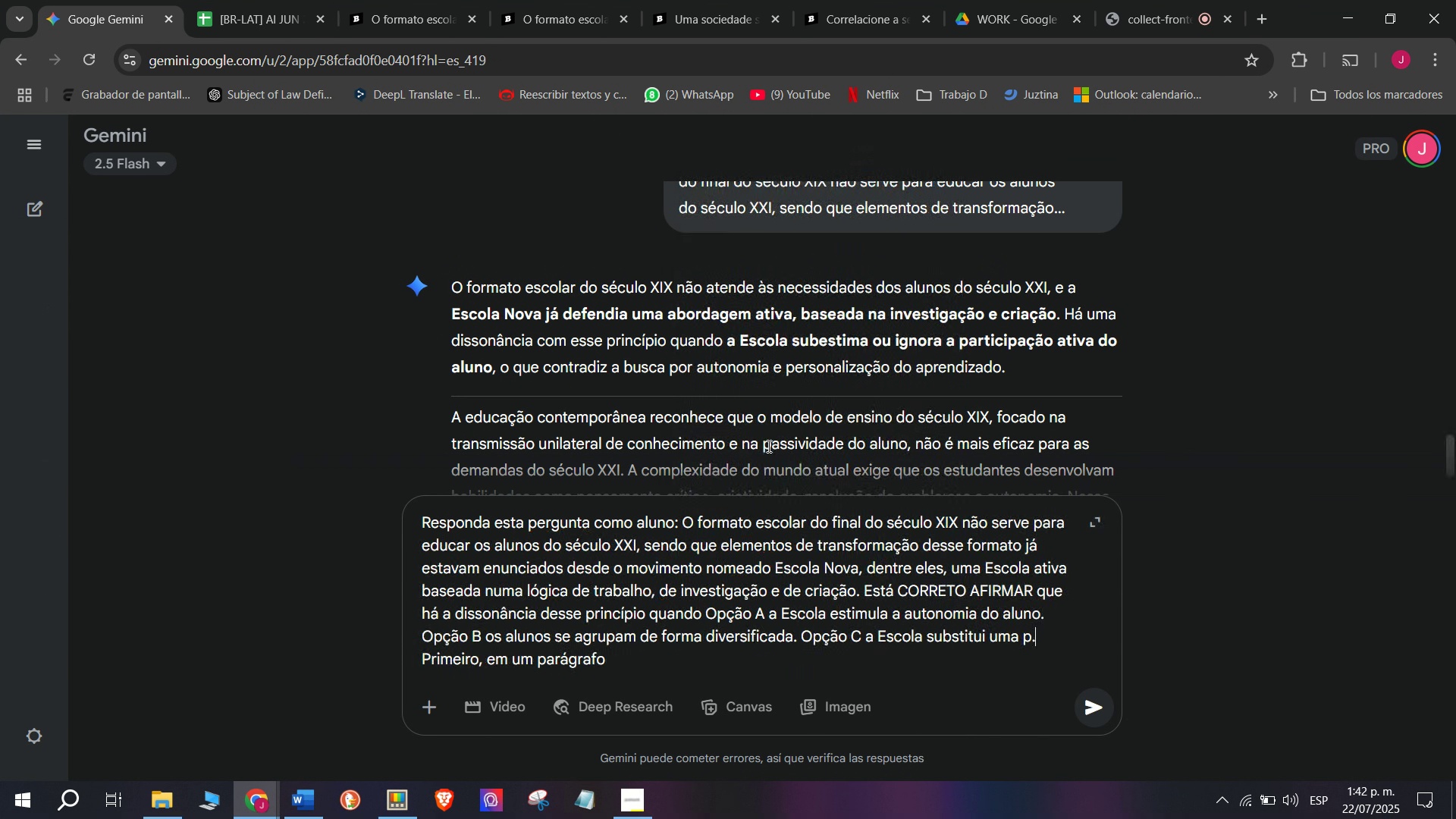 
key(W)
 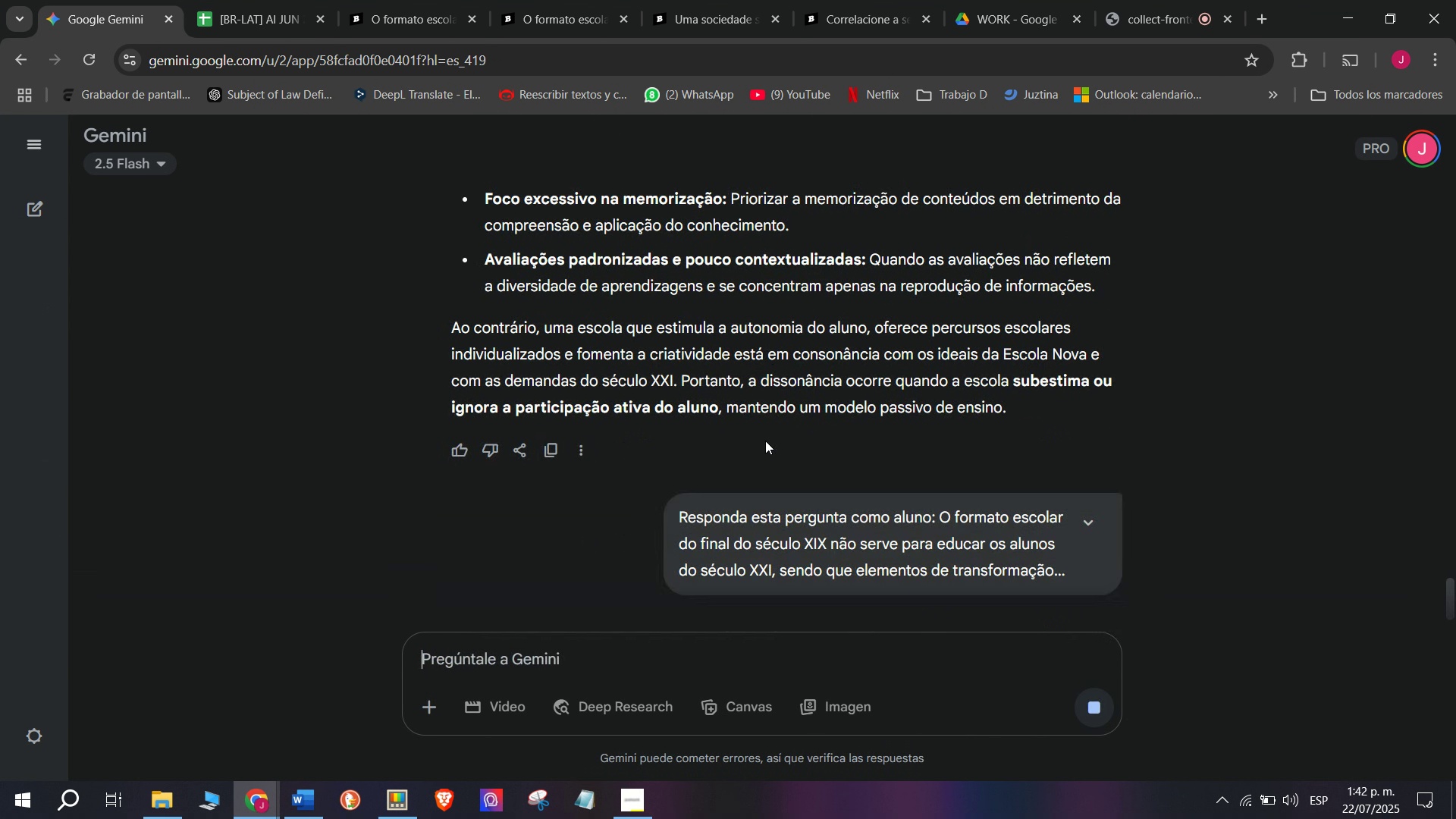 
key(Enter)
 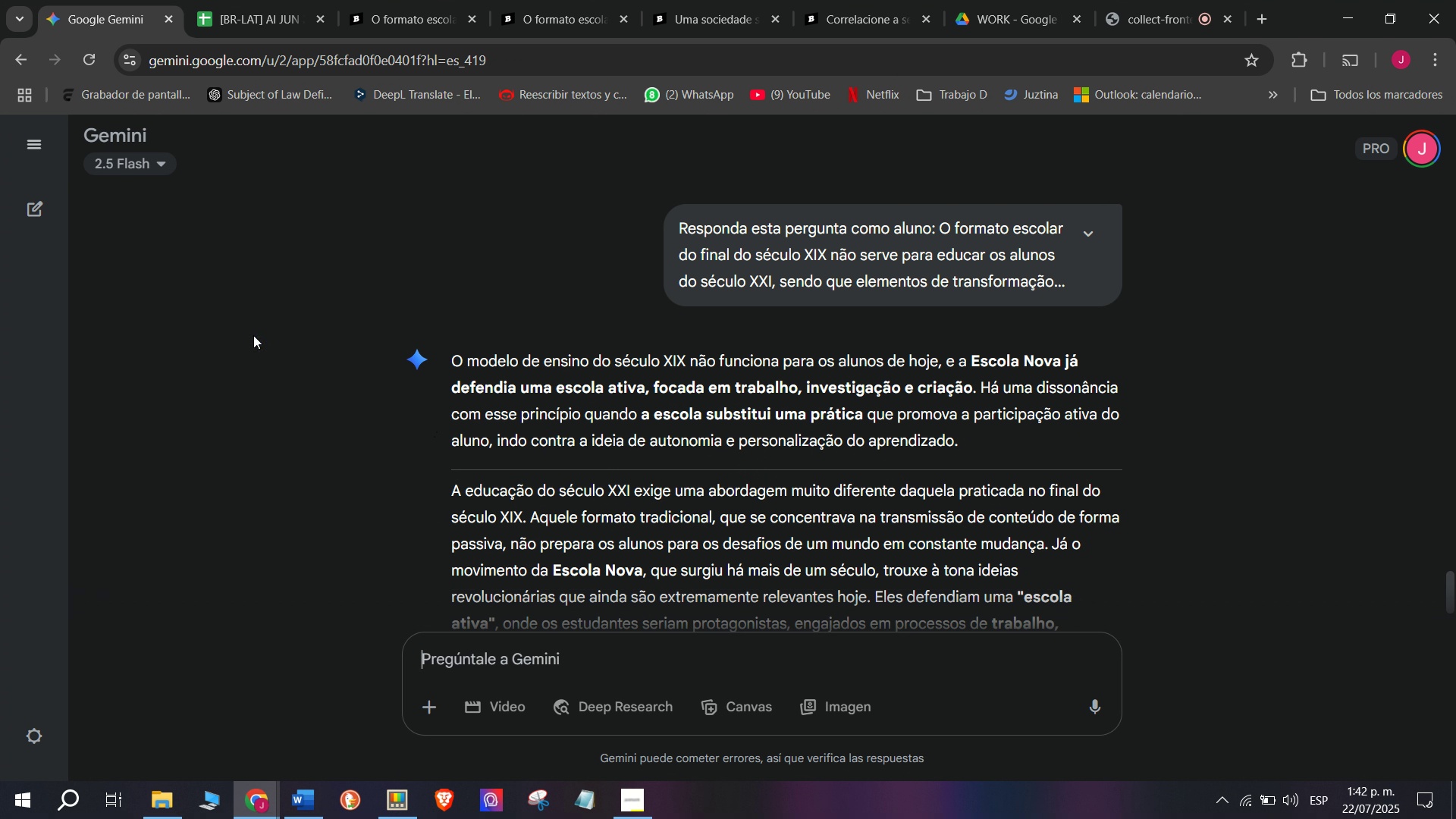 
wait(17.08)
 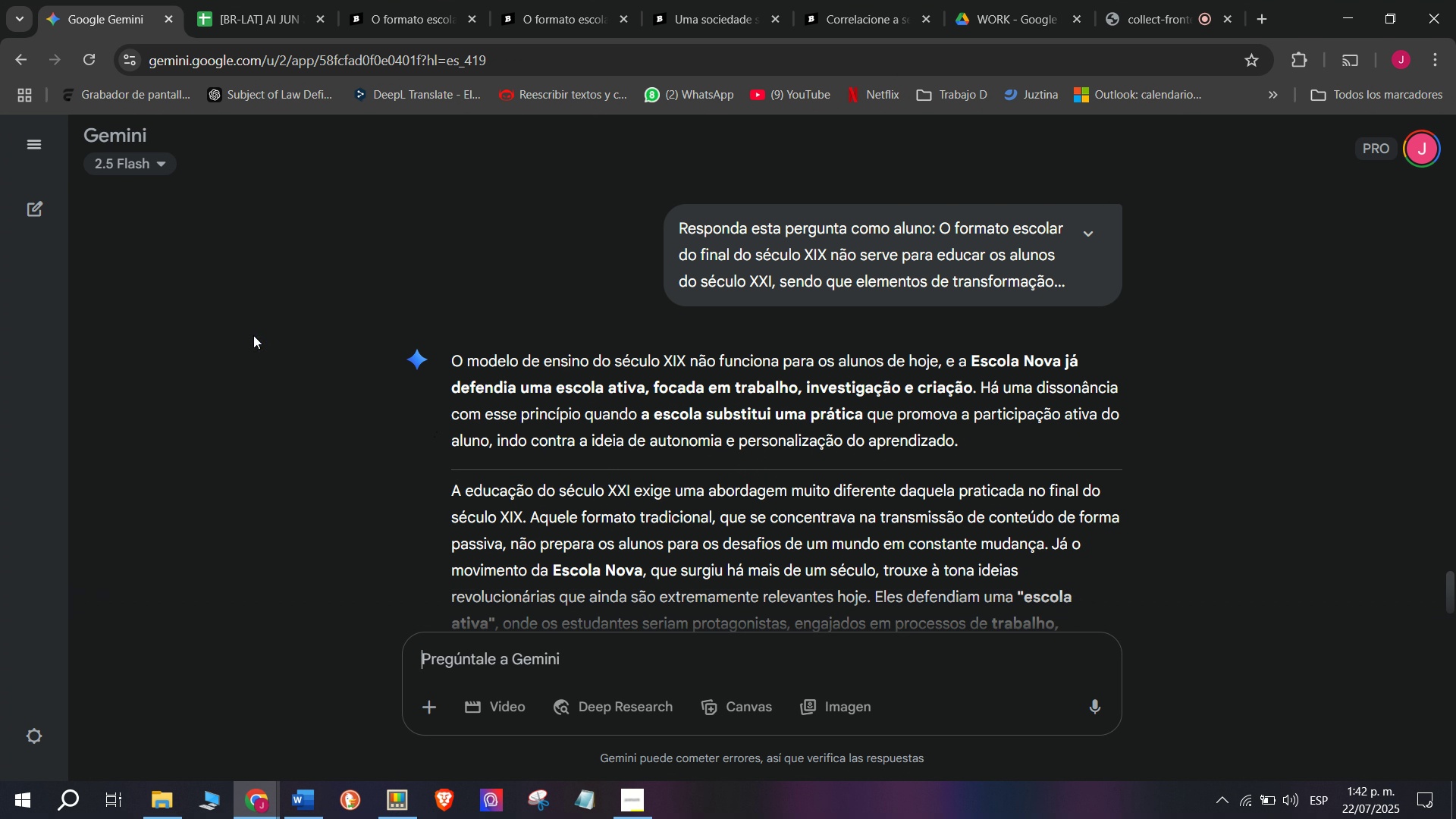 
left_click_drag(start_coordinate=[436, 357], to_coordinate=[924, 275])
 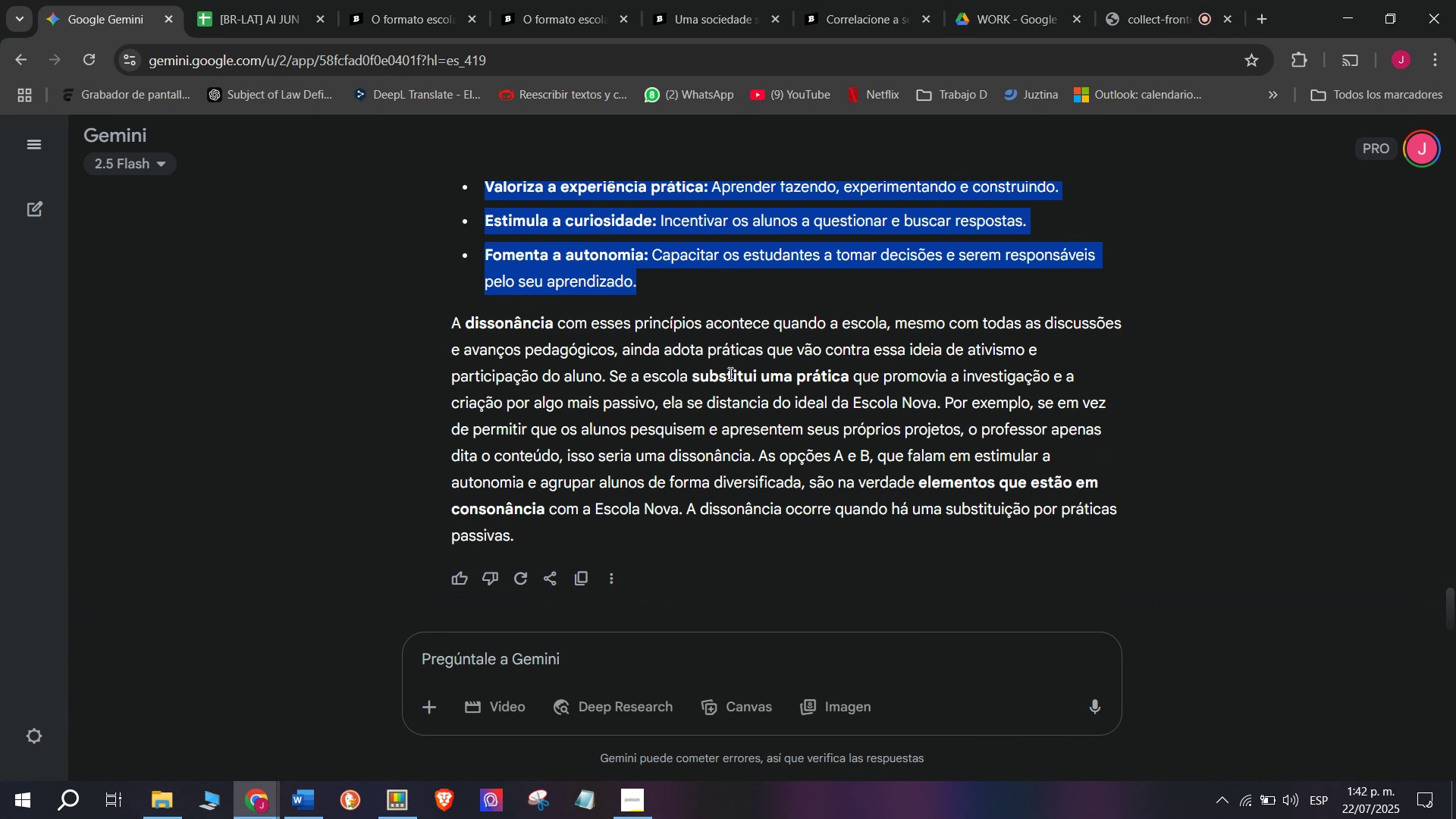 
scroll: coordinate [713, 361], scroll_direction: down, amount: 2.0
 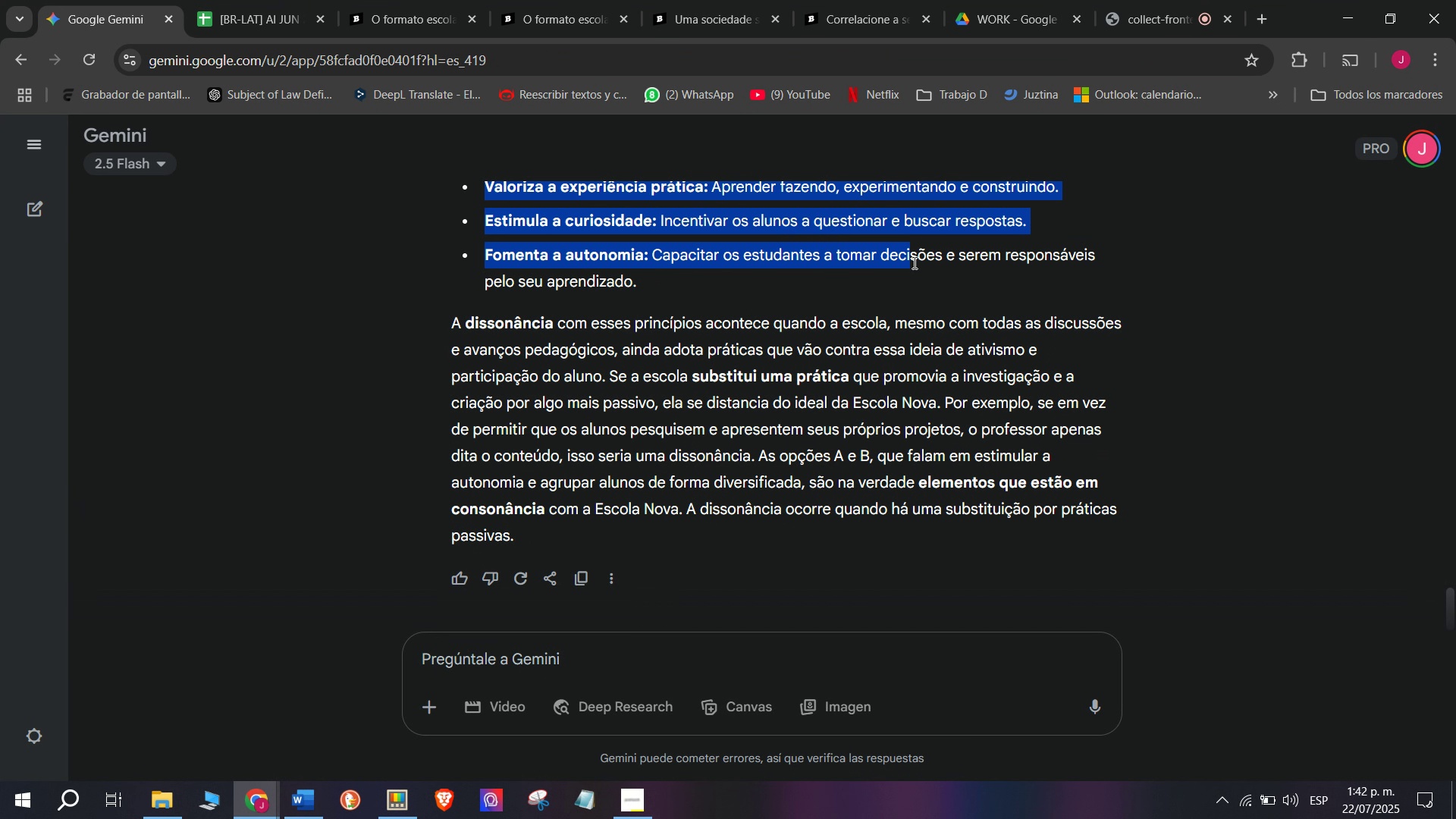 
key(Break)
 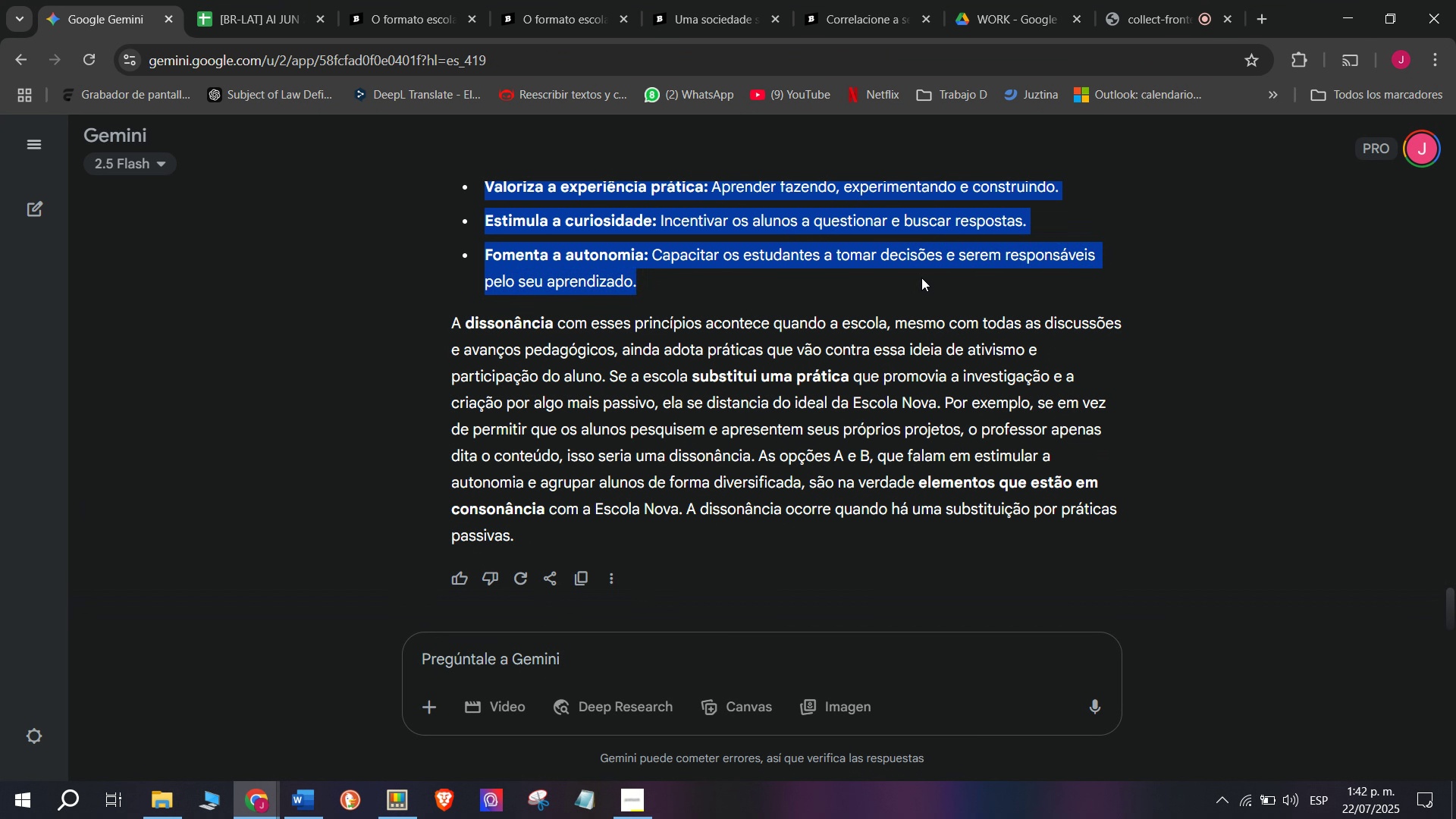 
key(Control+ControlLeft)
 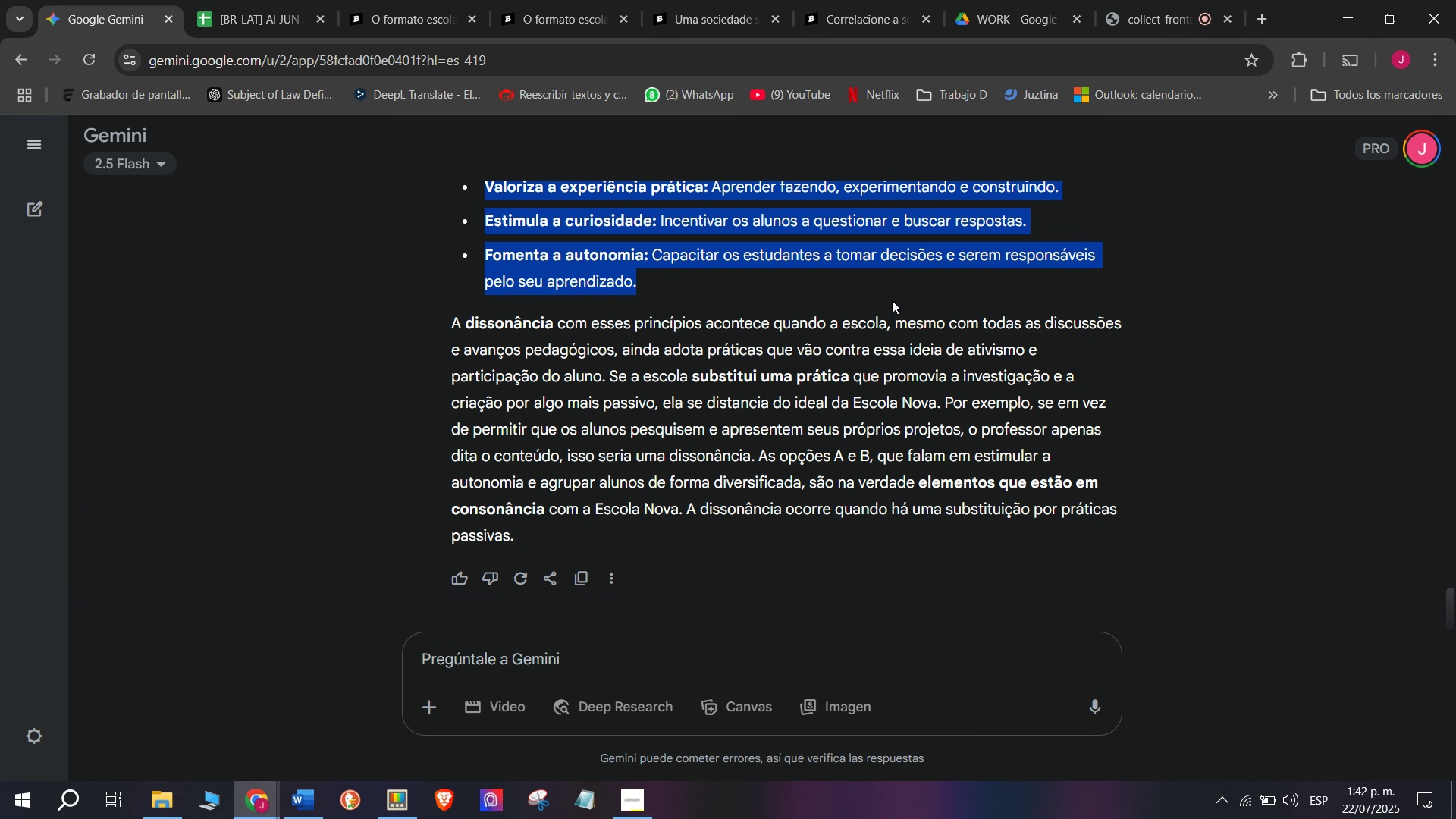 
key(Control+C)
 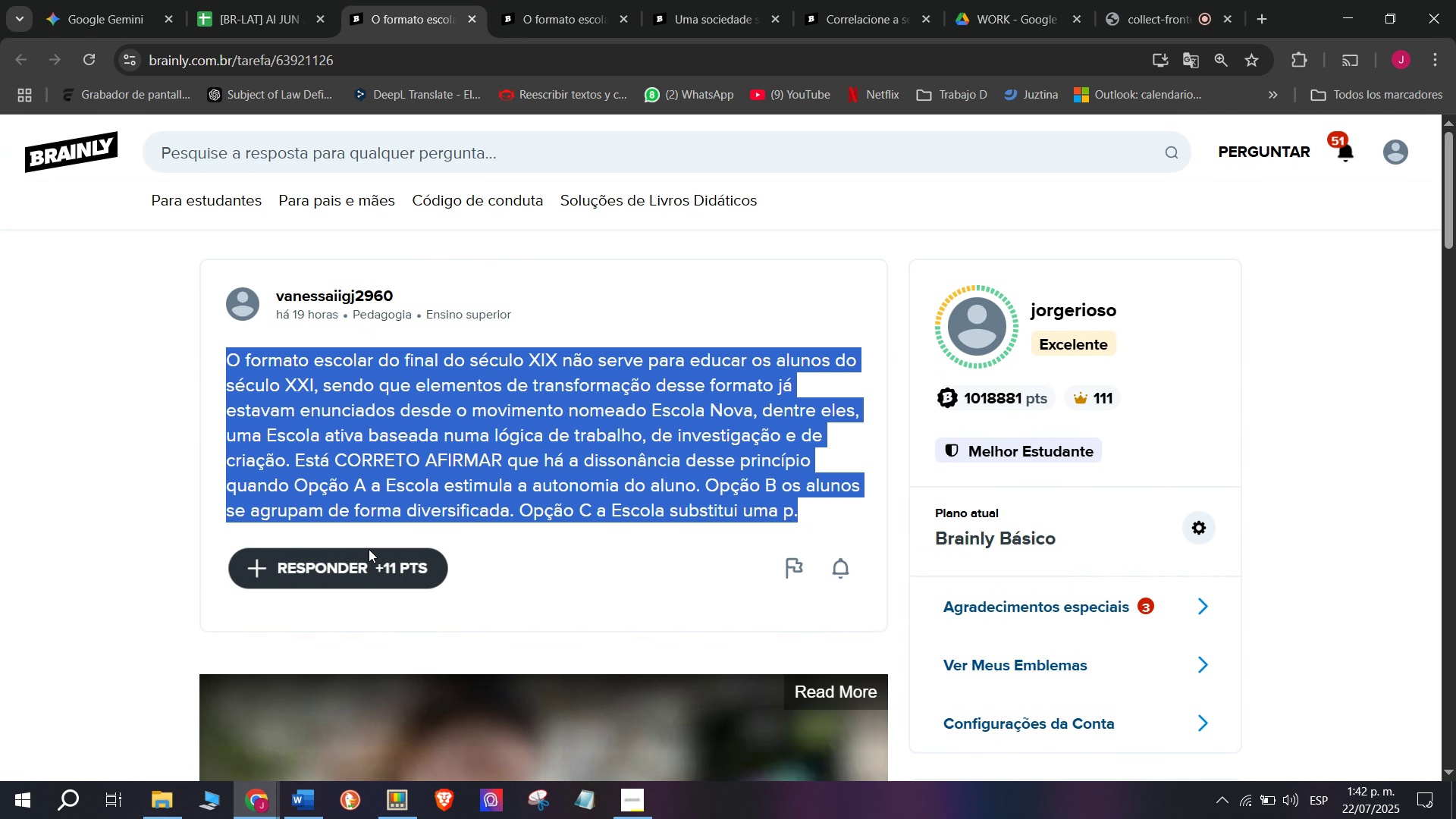 
key(Control+ControlLeft)
 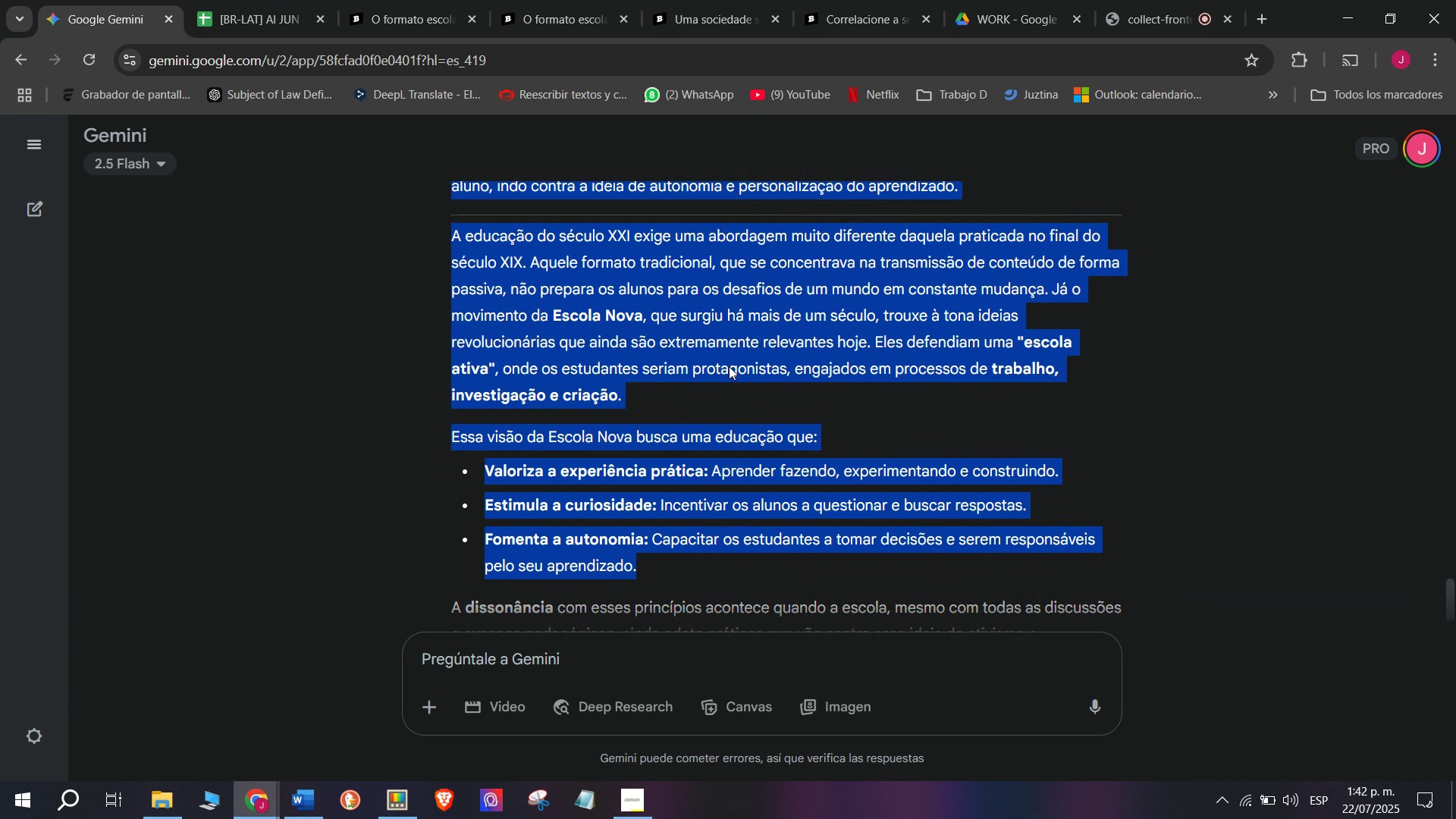 
key(Break)
 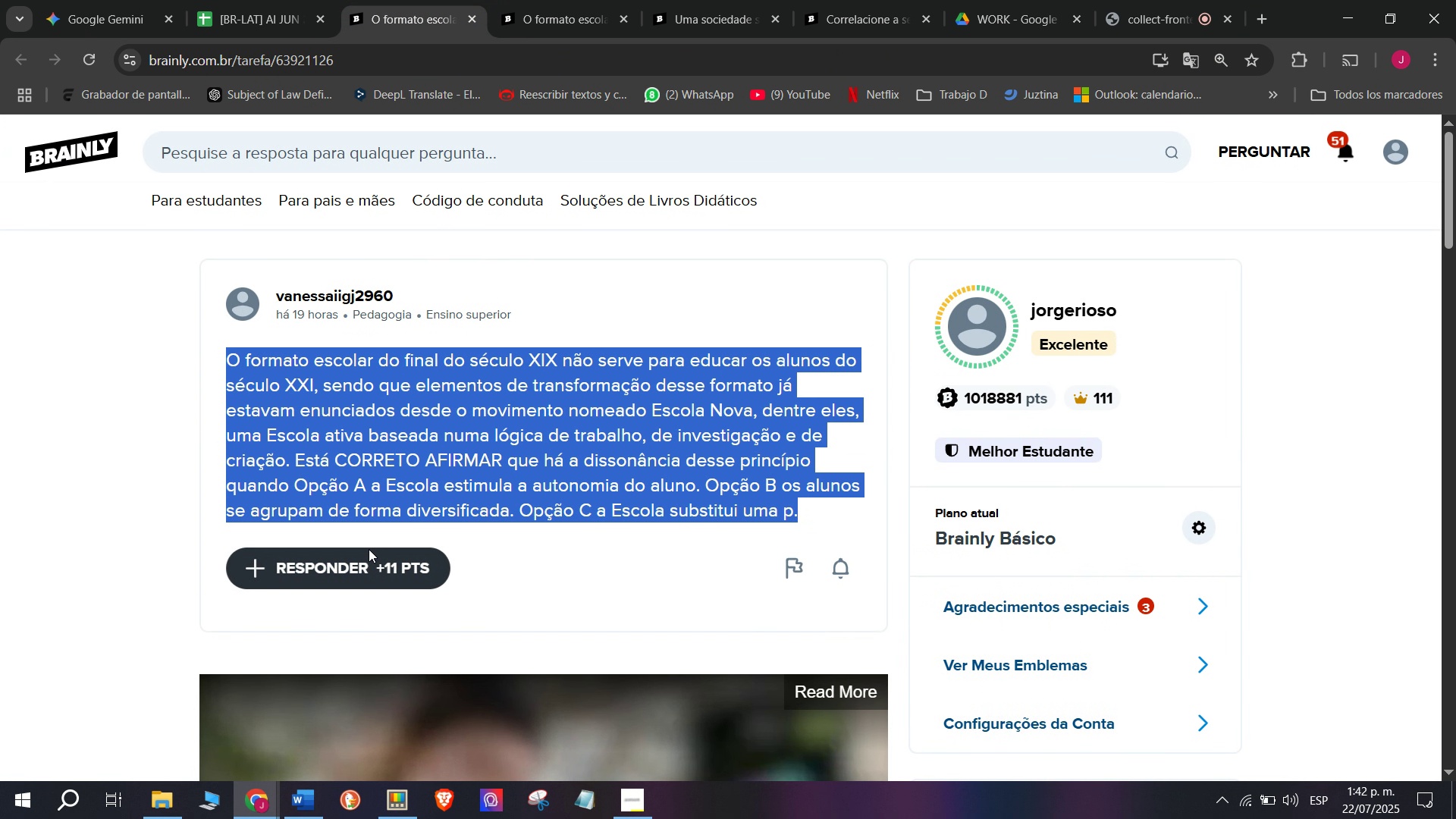 
key(Control+C)
 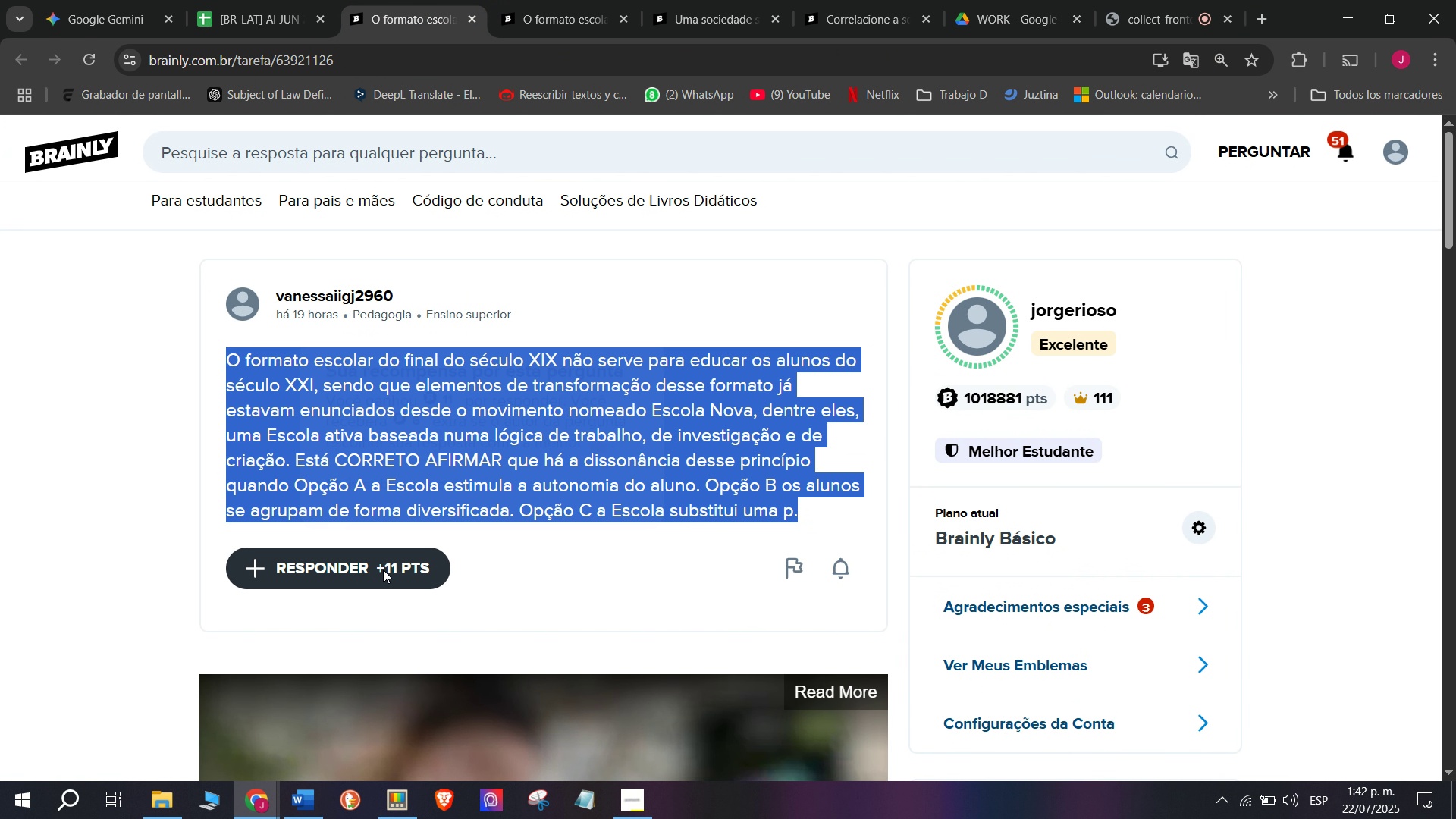 
scroll: coordinate [729, 366], scroll_direction: up, amount: 2.0
 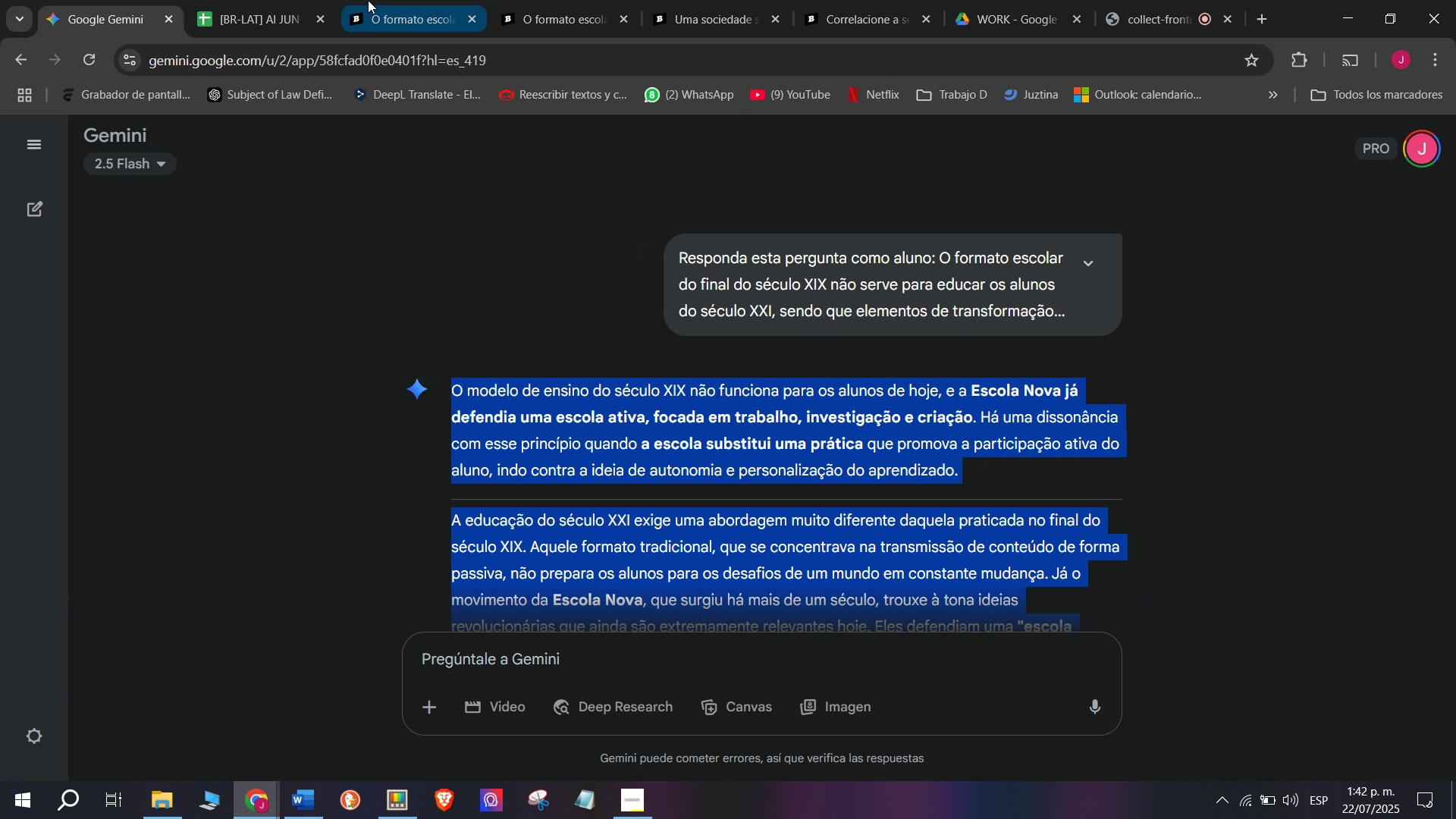 
left_click([405, 0])
 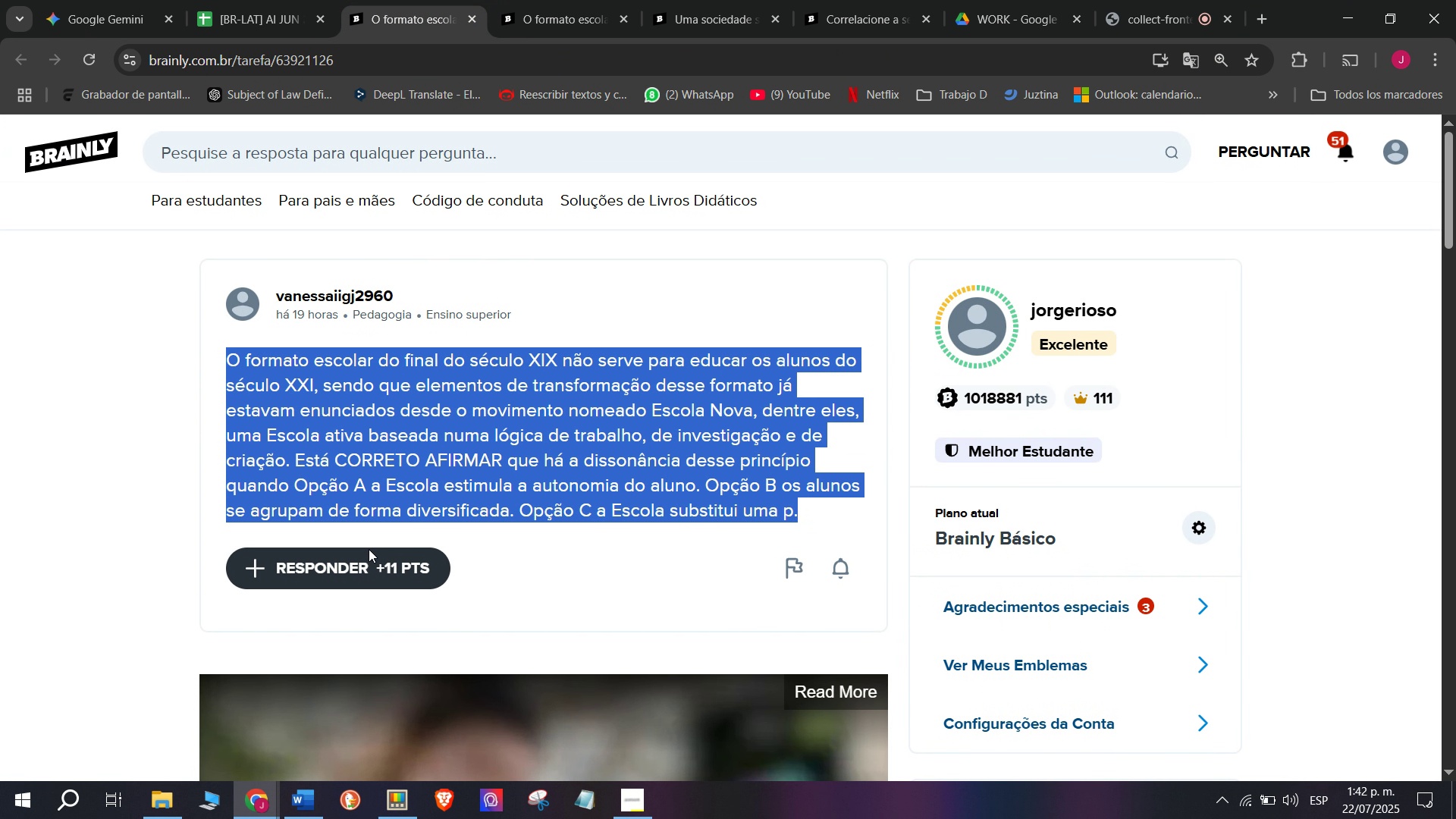 
double_click([383, 570])
 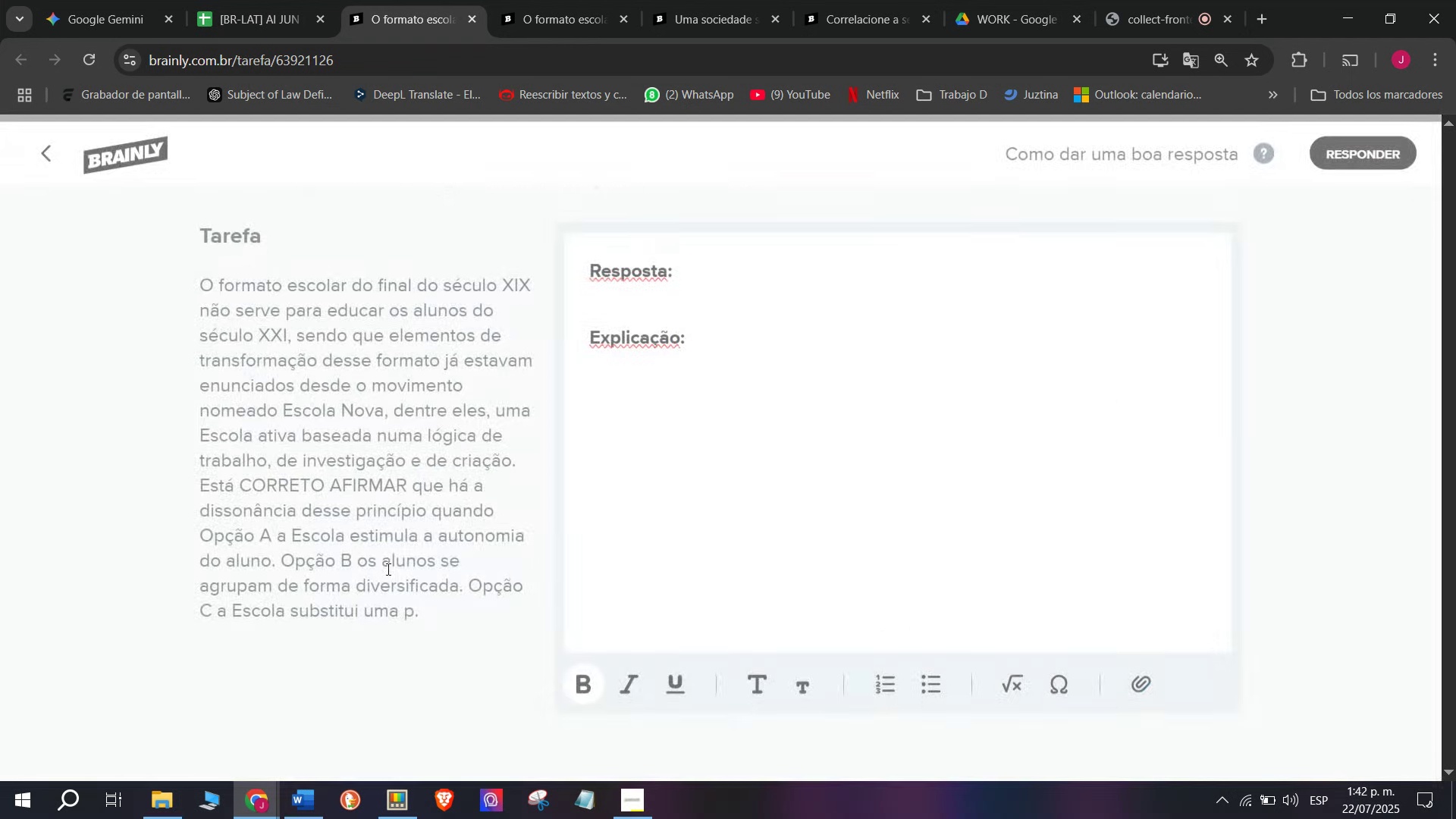 
left_click_drag(start_coordinate=[733, 341], to_coordinate=[256, 57])
 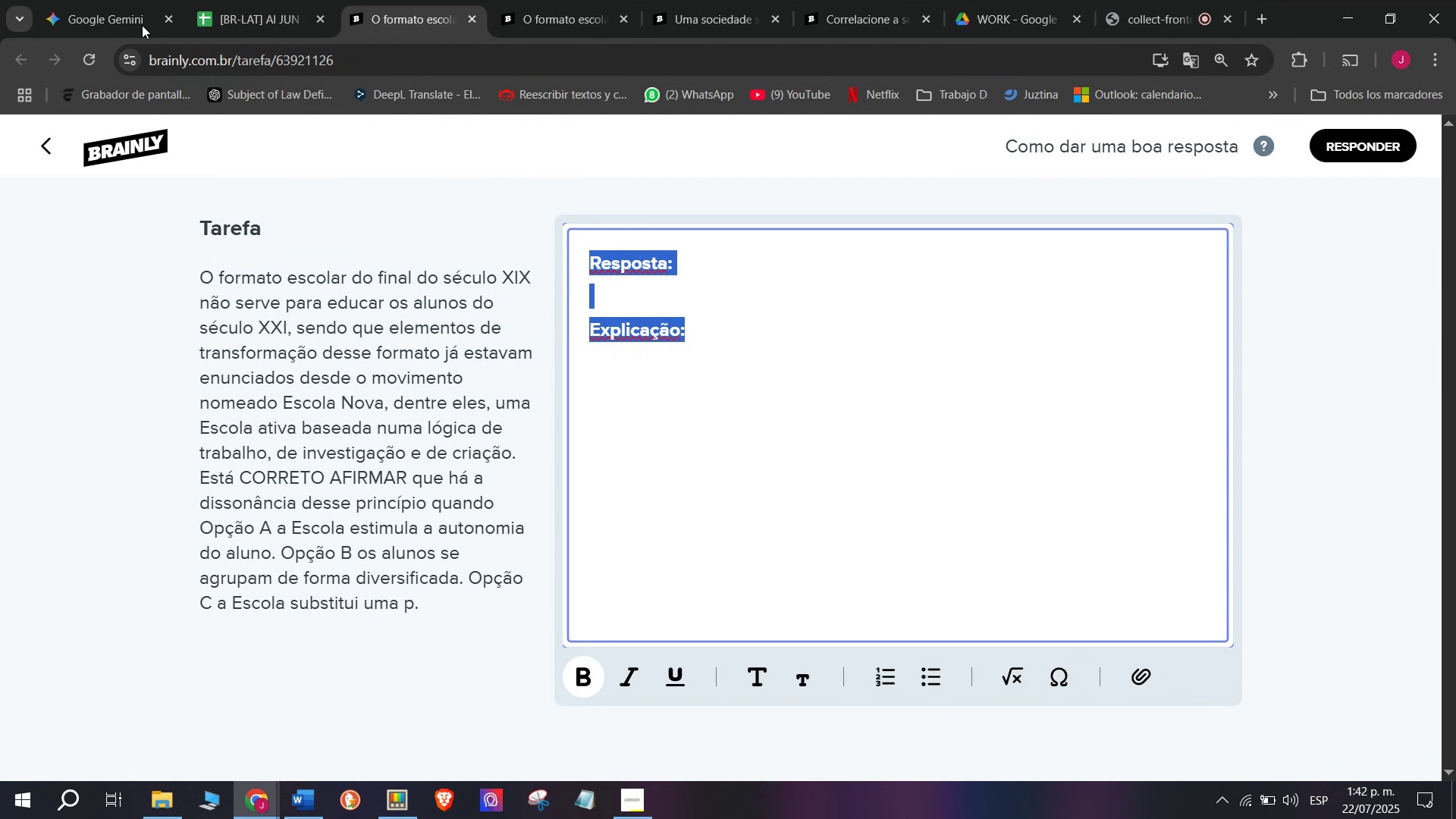 
key(Control+ControlLeft)
 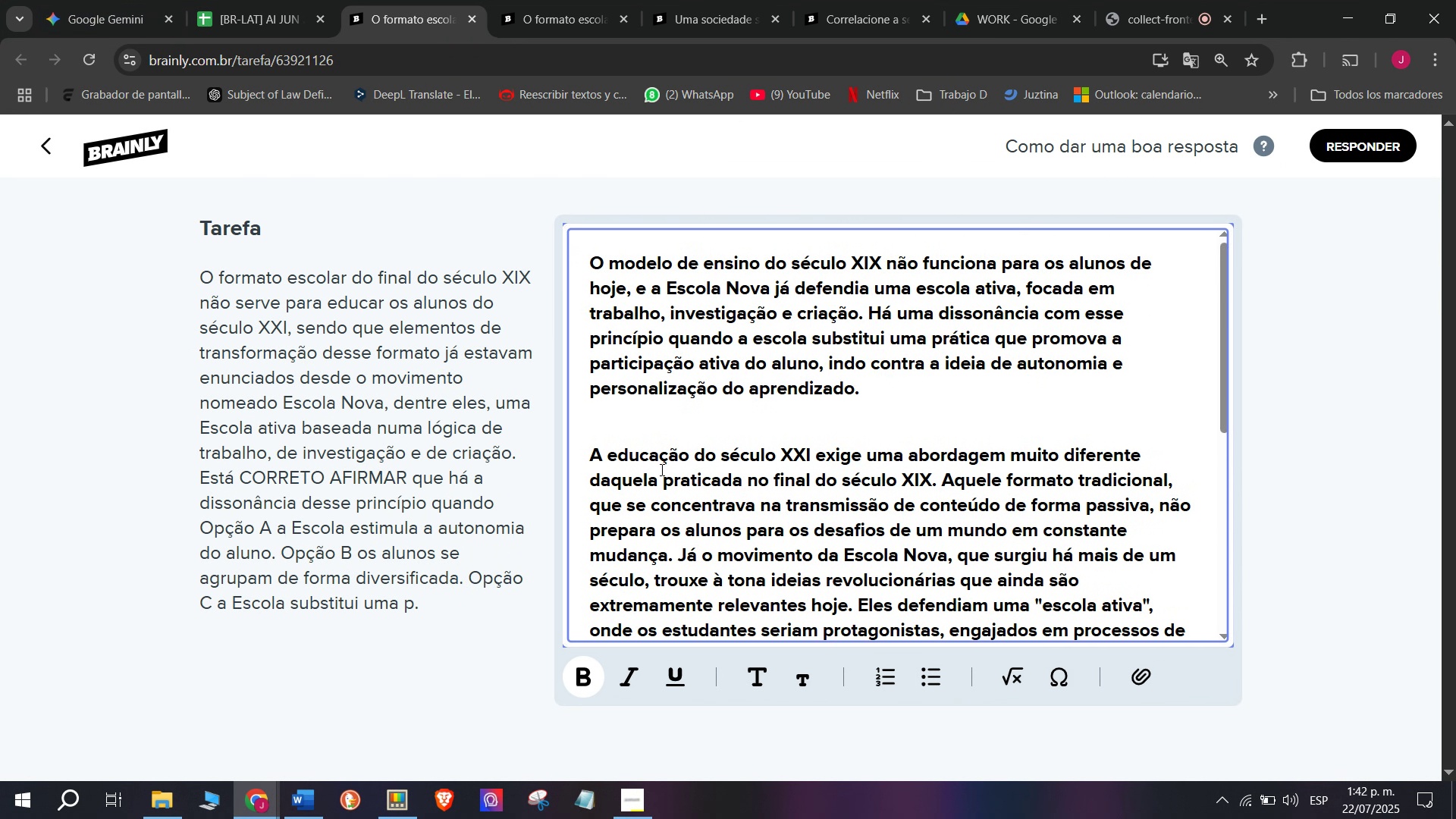 
key(Z)
 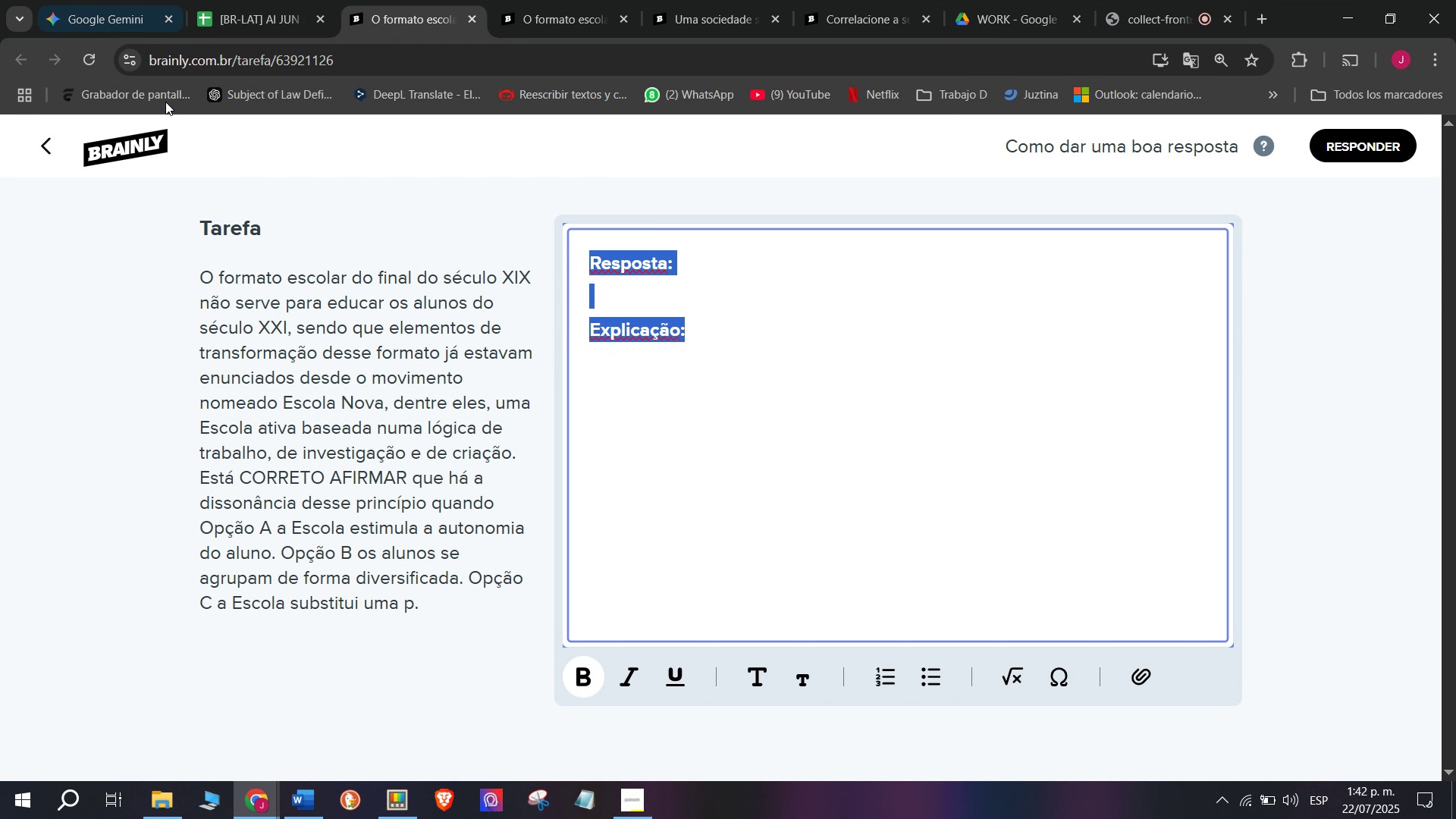 
key(Control+V)
 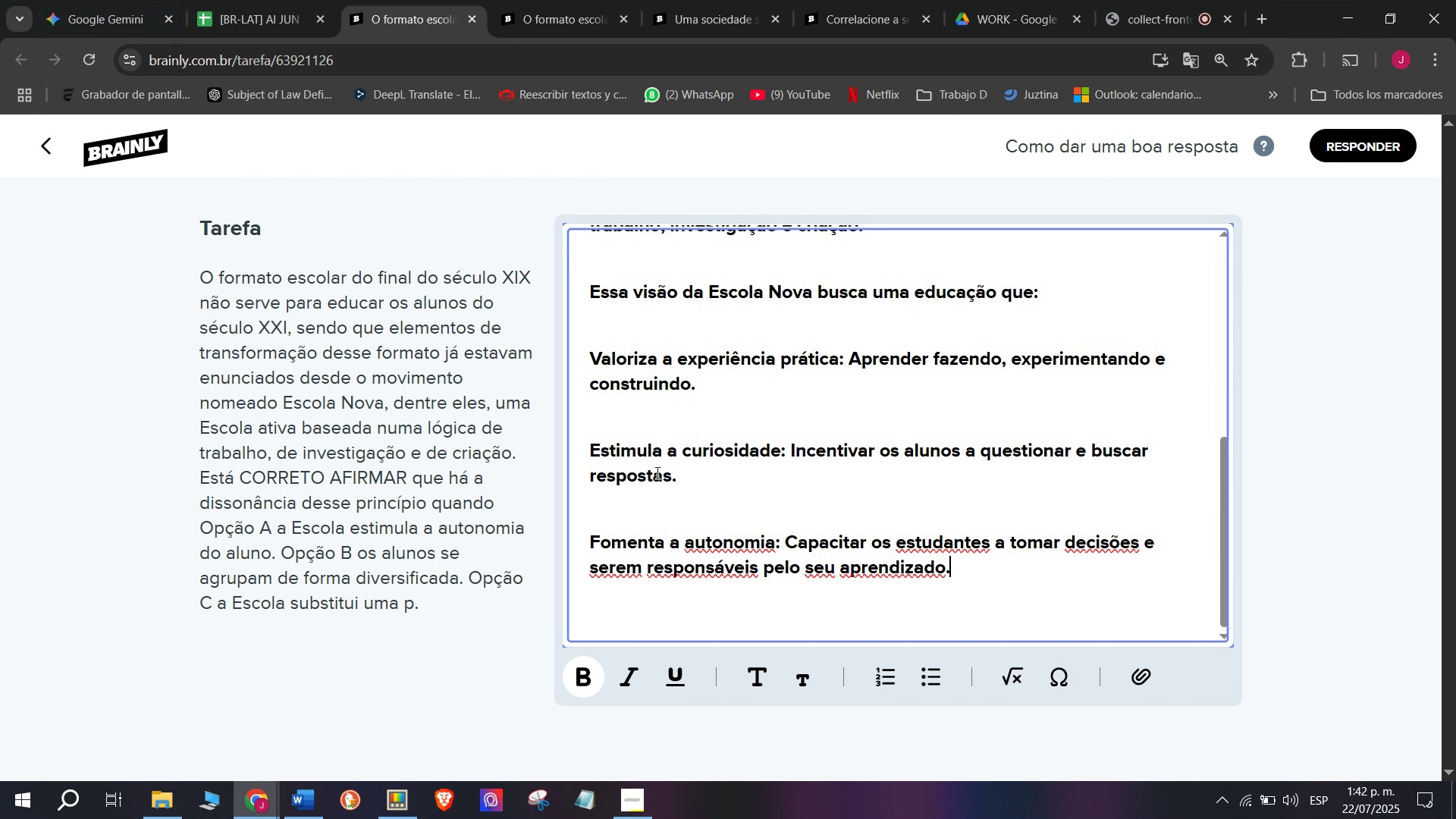 
scroll: coordinate [661, 469], scroll_direction: up, amount: 3.0
 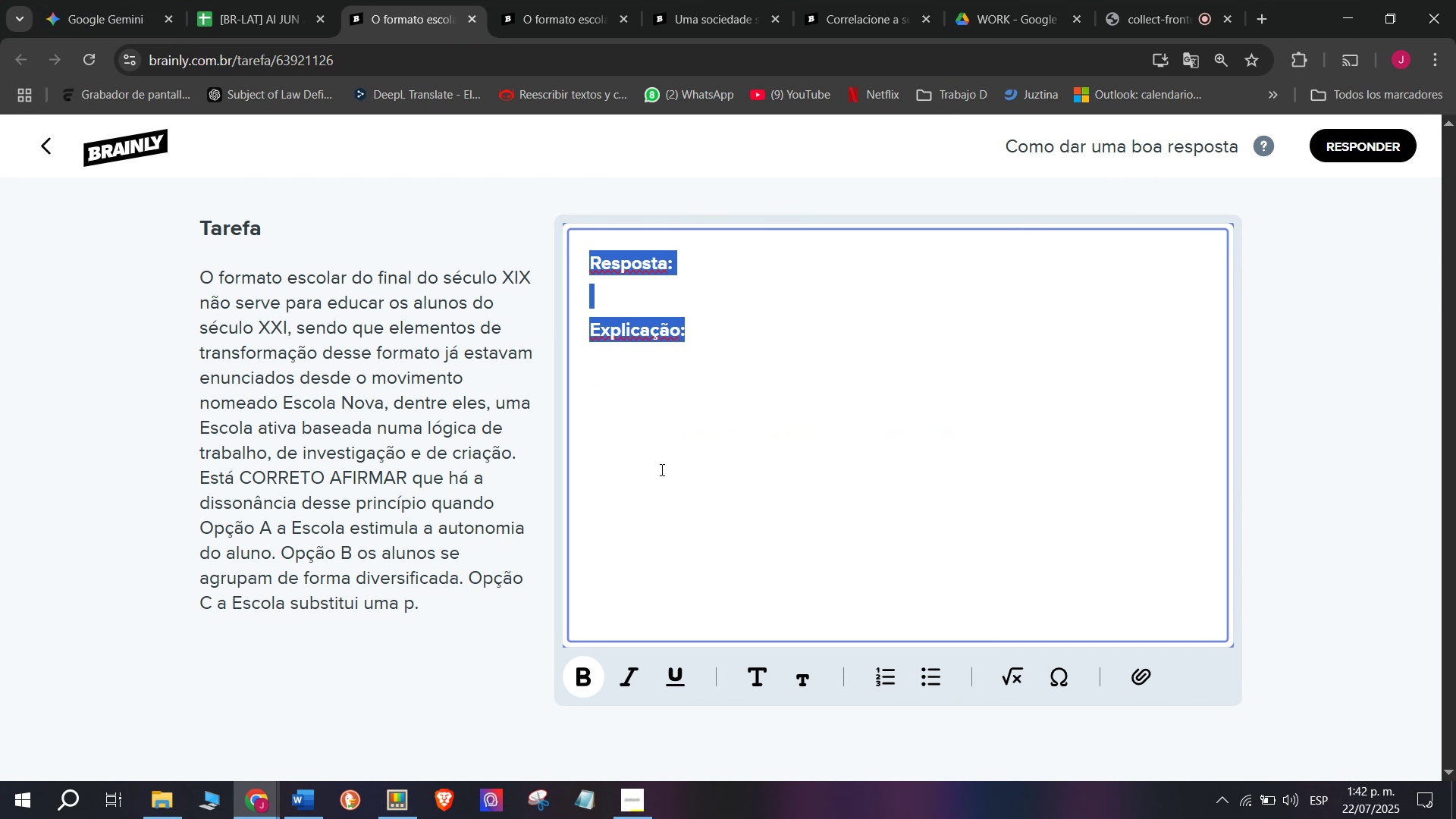 
key(Shift+ShiftLeft)
 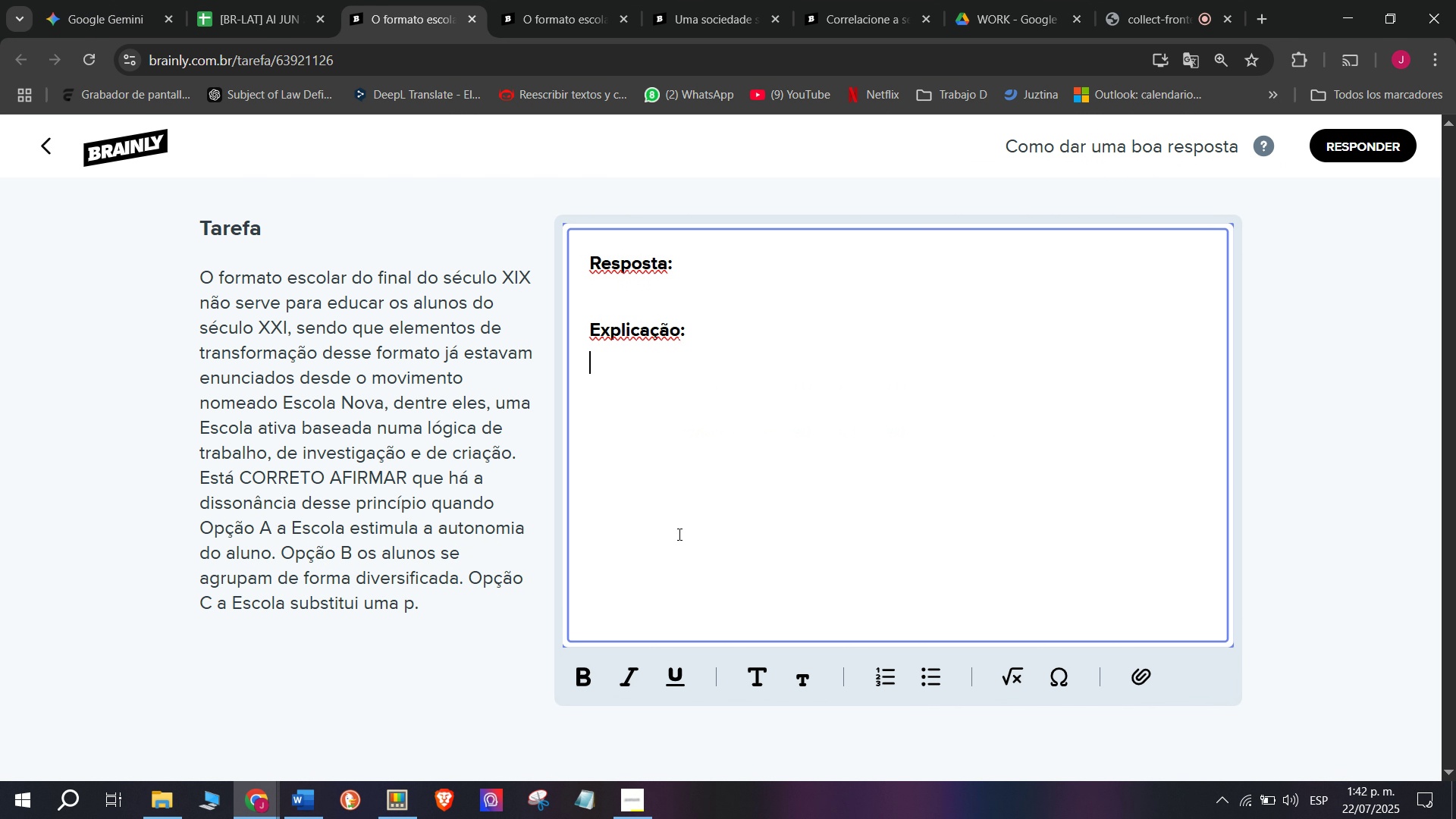 
key(Control+Shift+ControlLeft)
 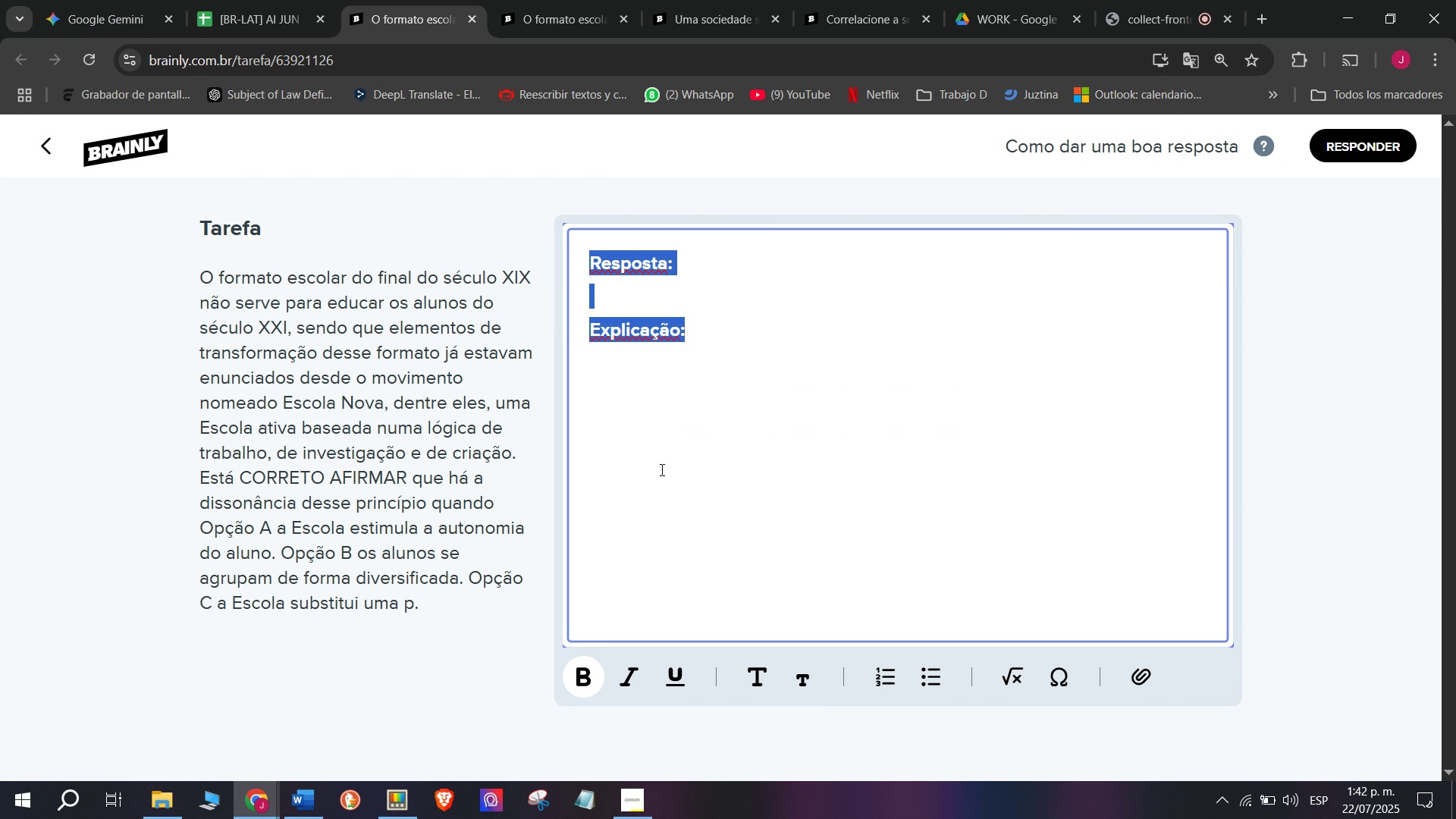 
key(Control+Shift+Z)
 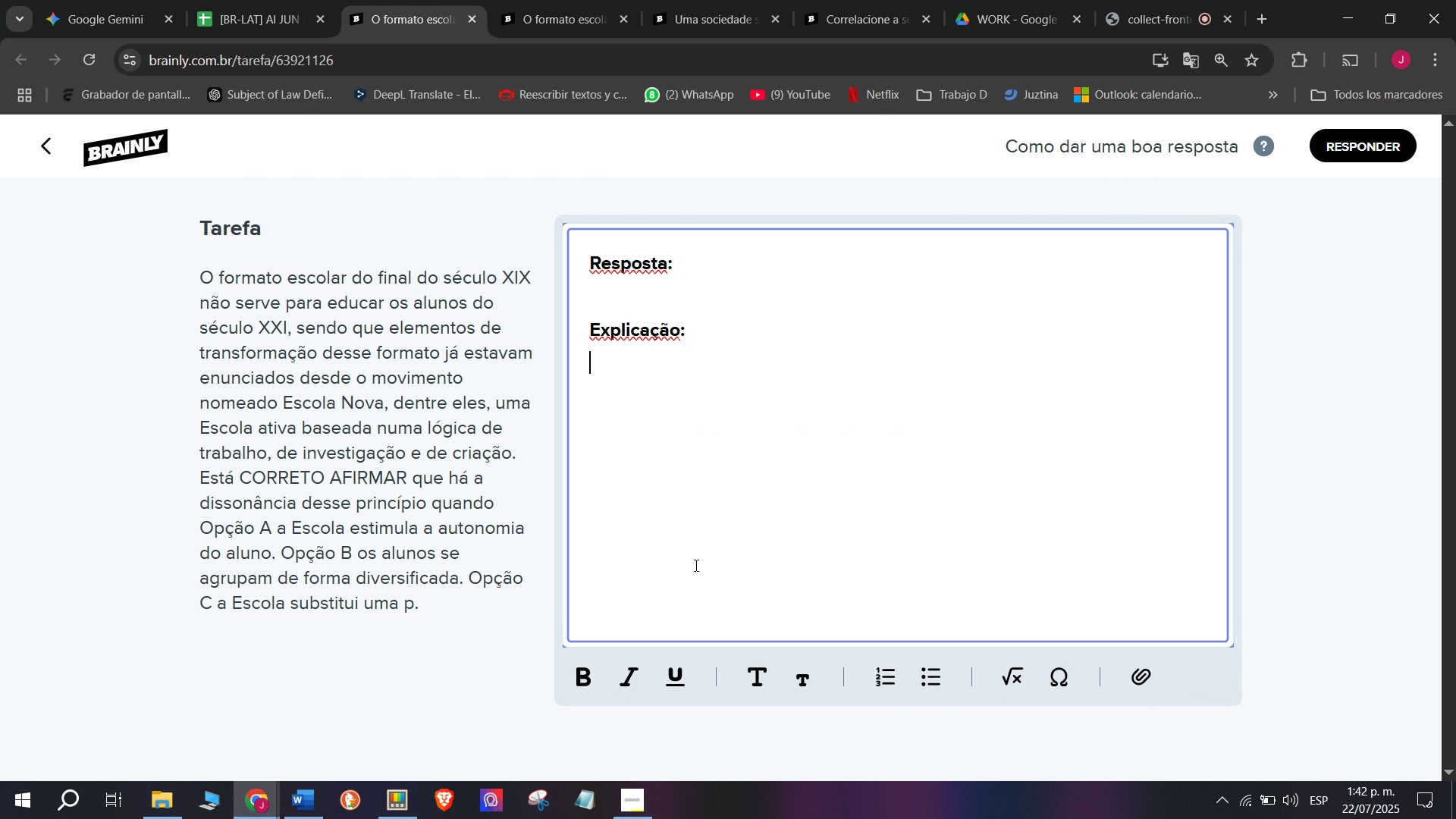 
left_click_drag(start_coordinate=[689, 554], to_coordinate=[190, 162])
 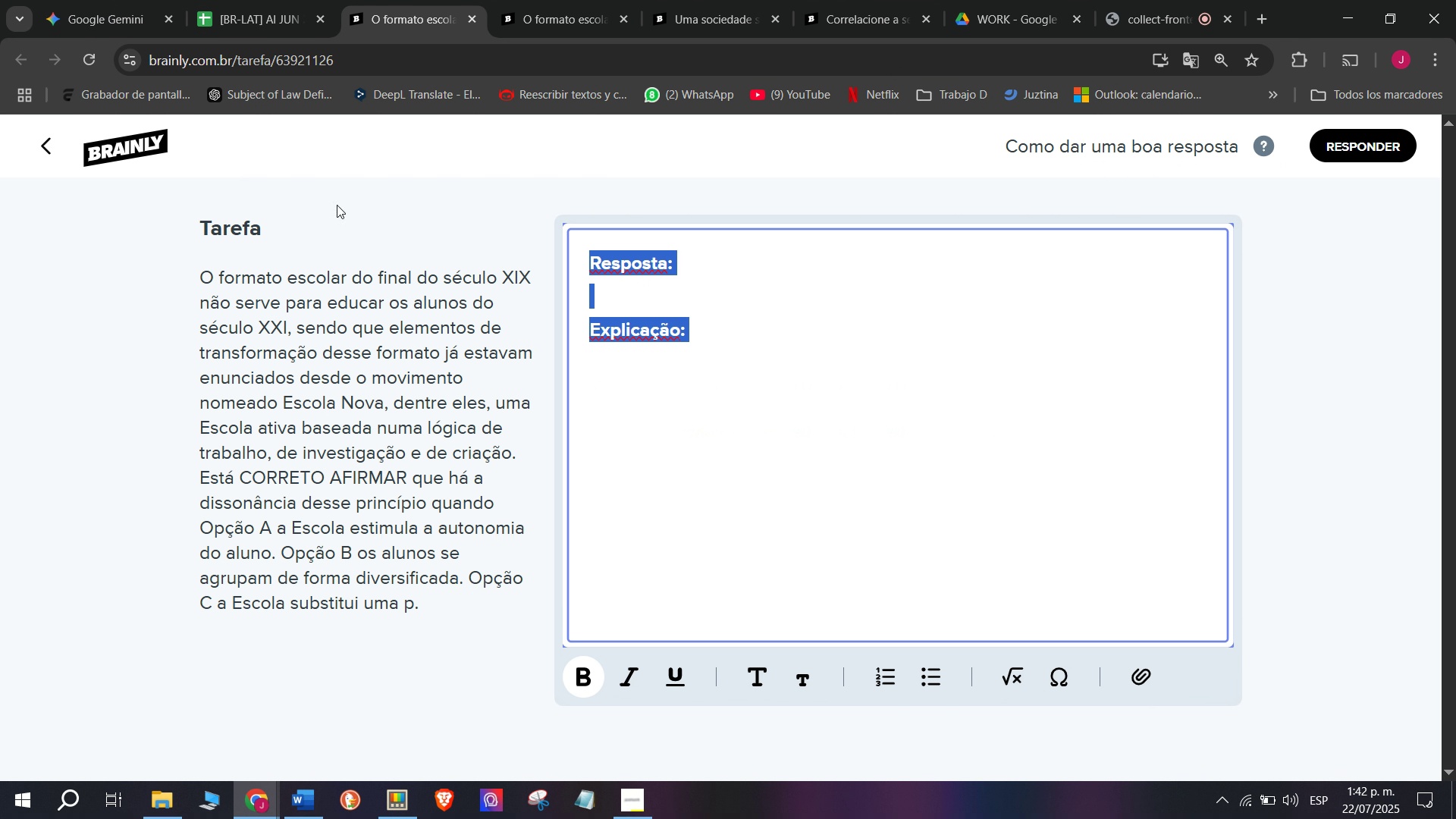 
key(Z)
 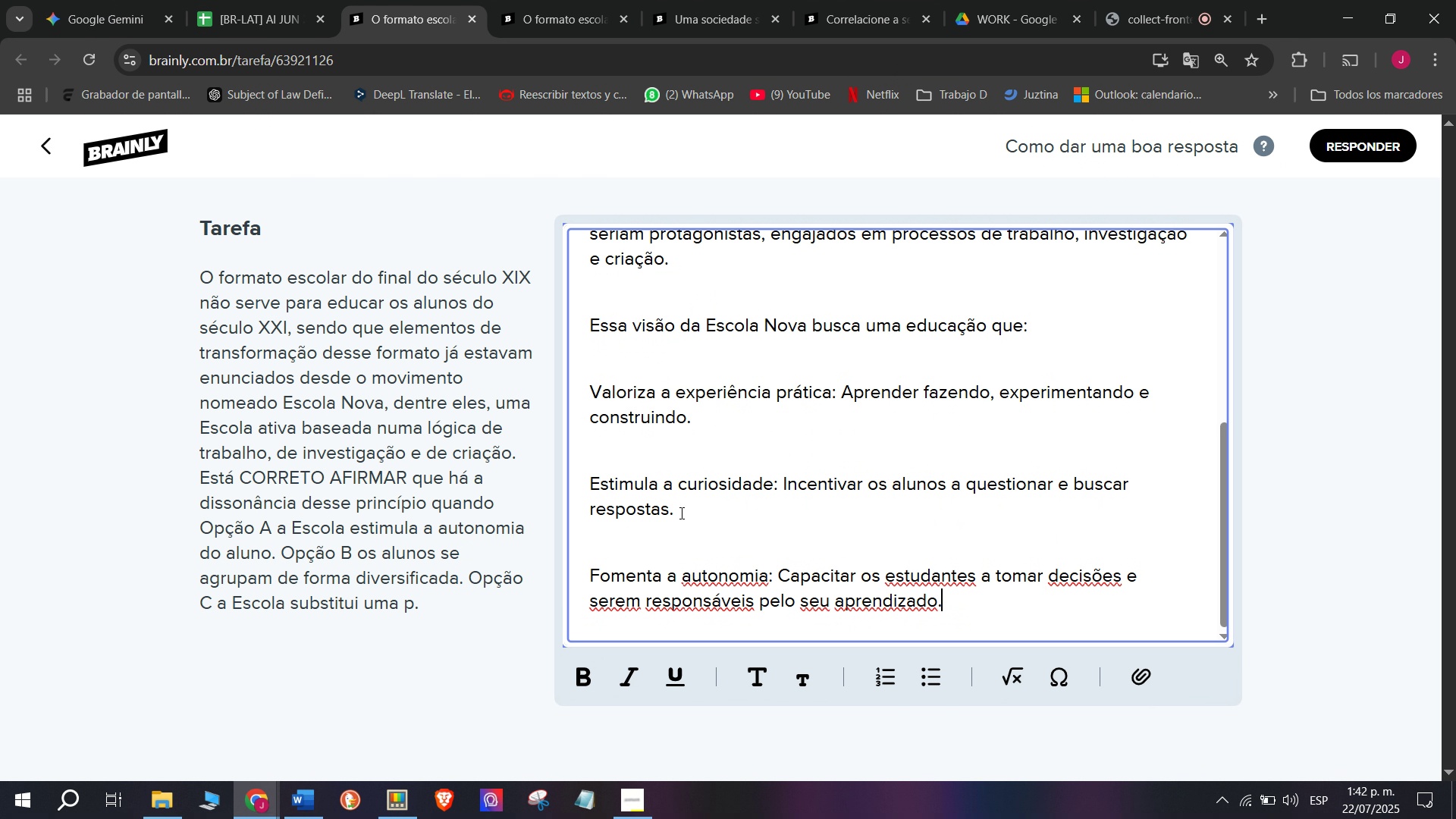 
key(Control+ControlLeft)
 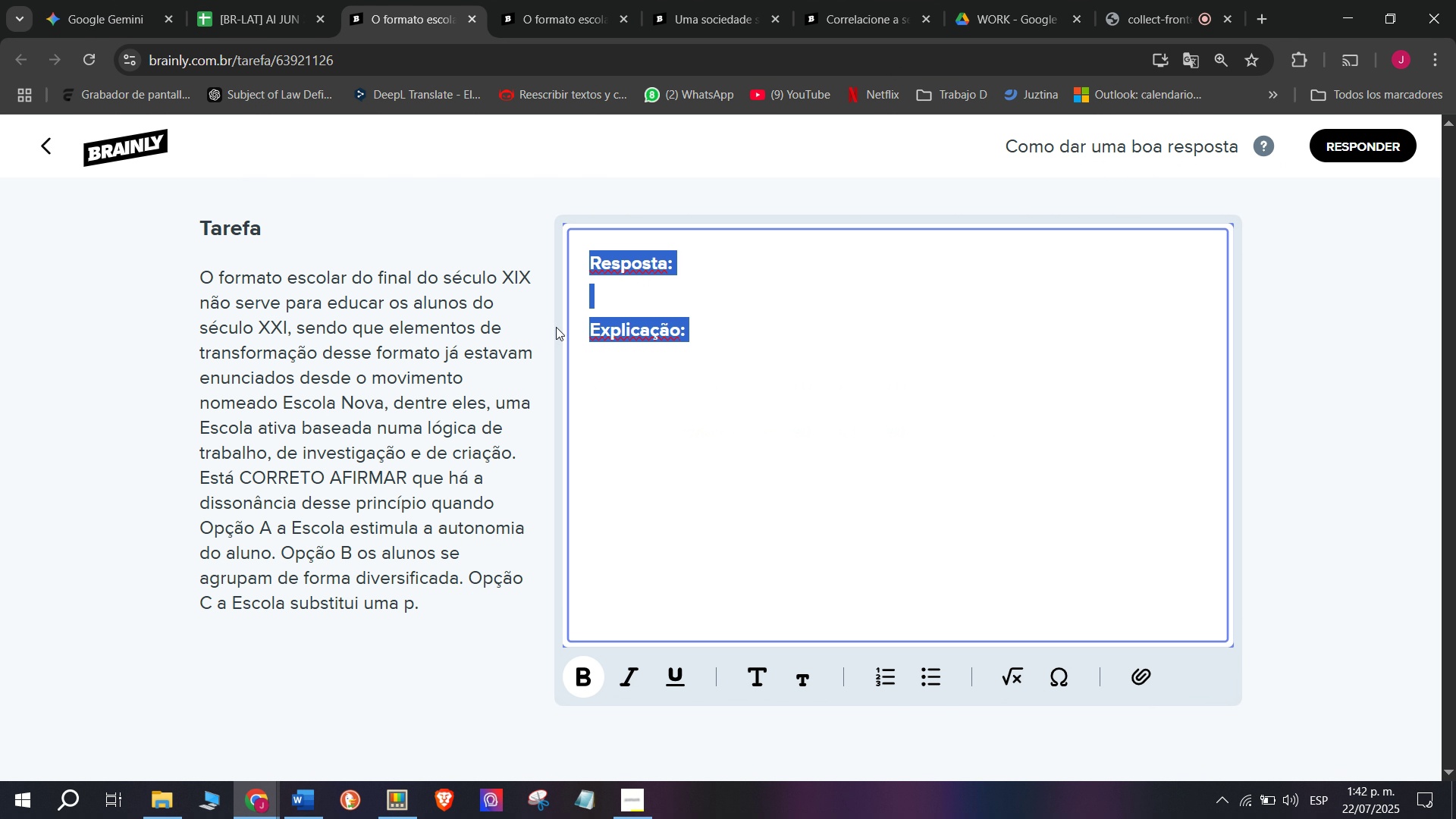 
key(Control+V)
 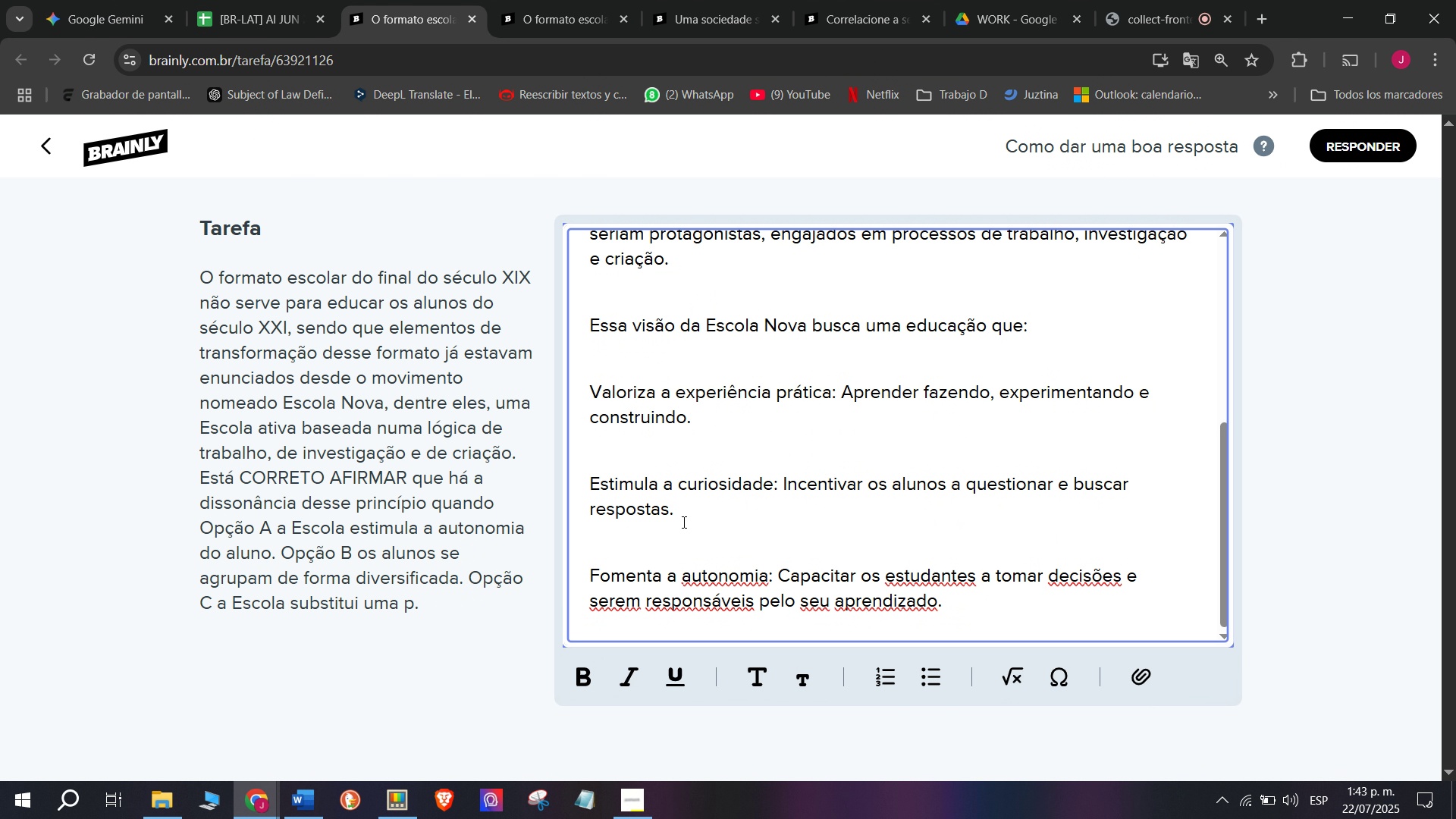 
left_click([682, 522])
 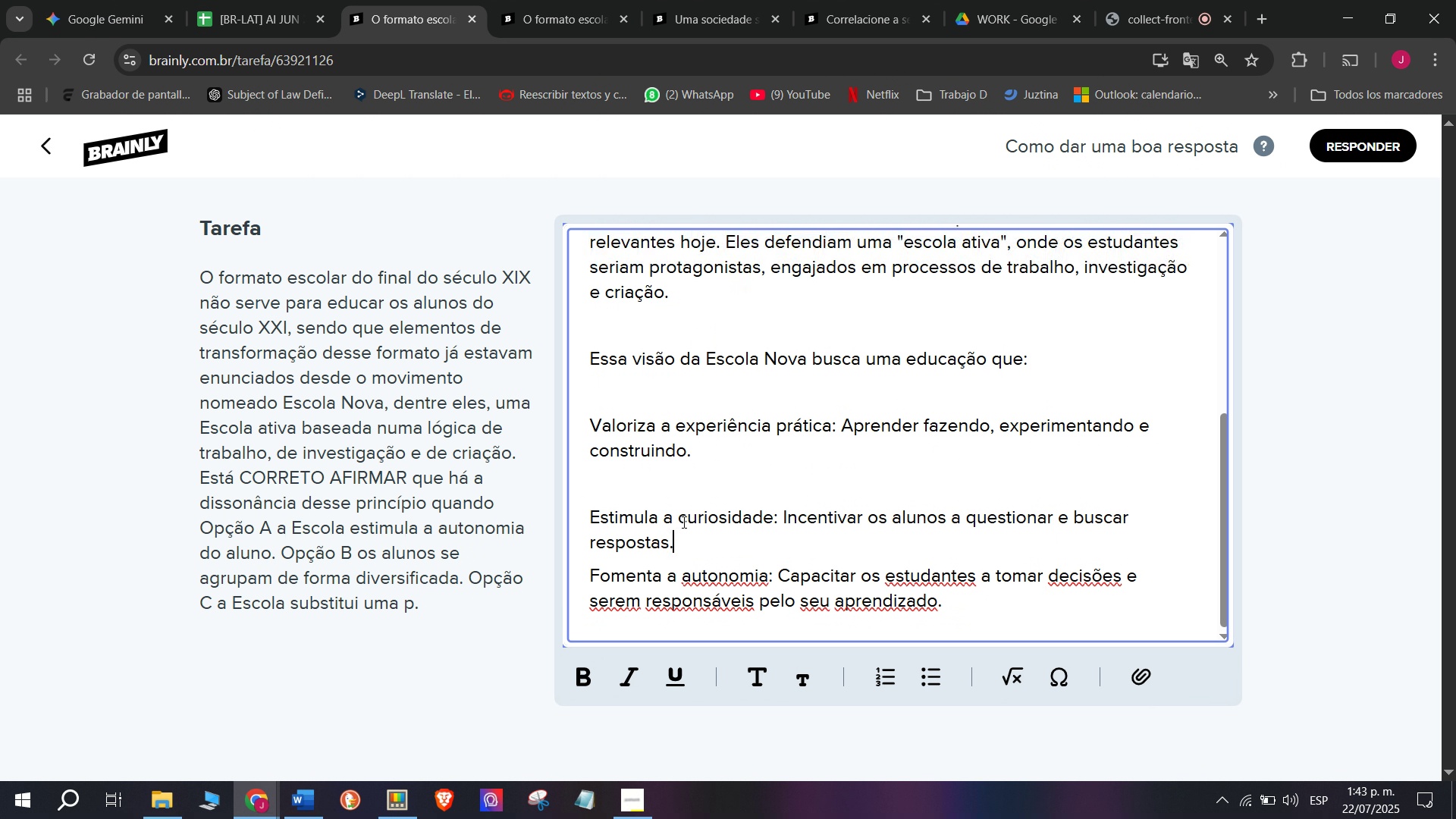 
key(Q)
 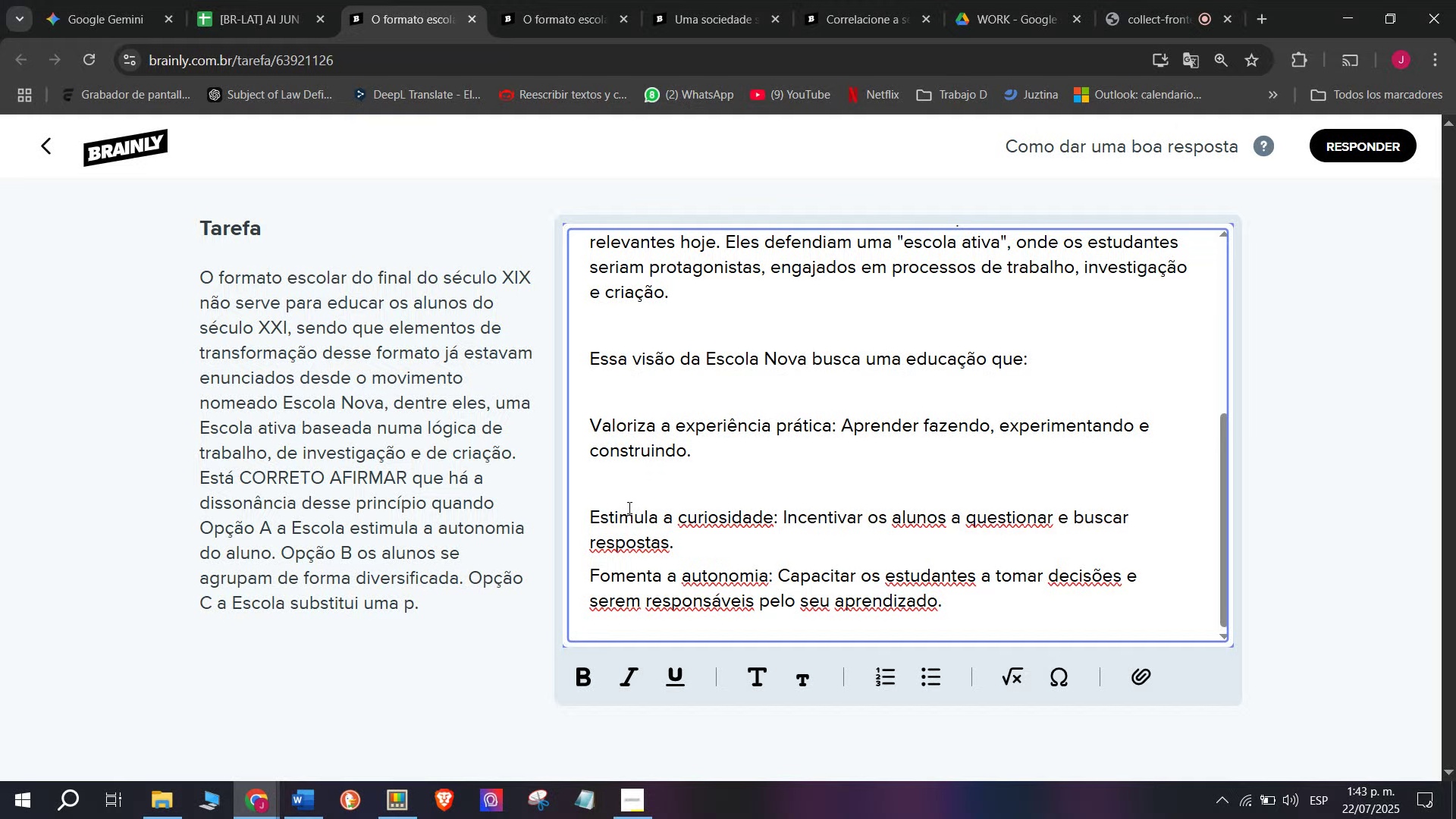 
key(Backspace)
 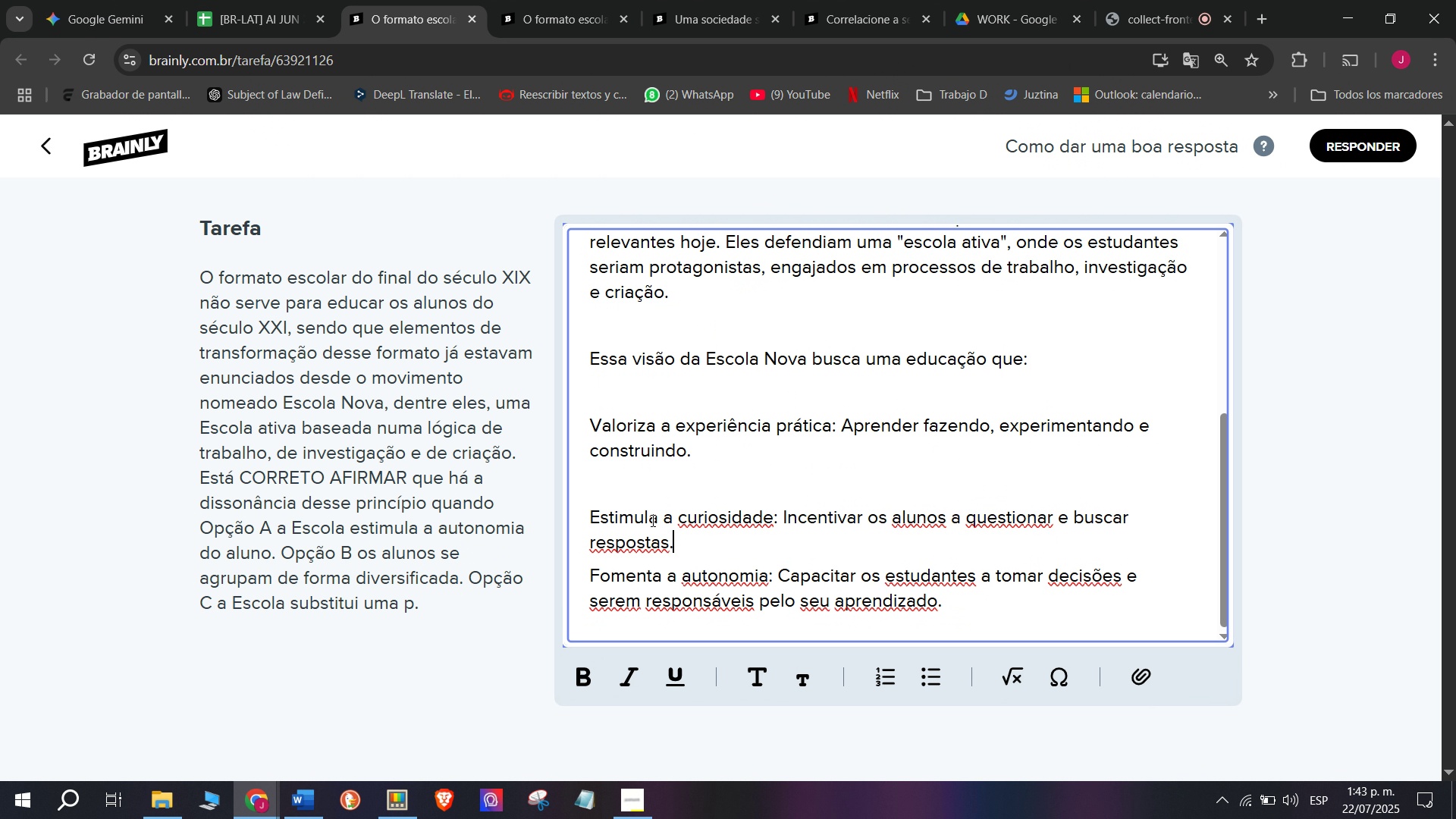 
left_click([628, 507])
 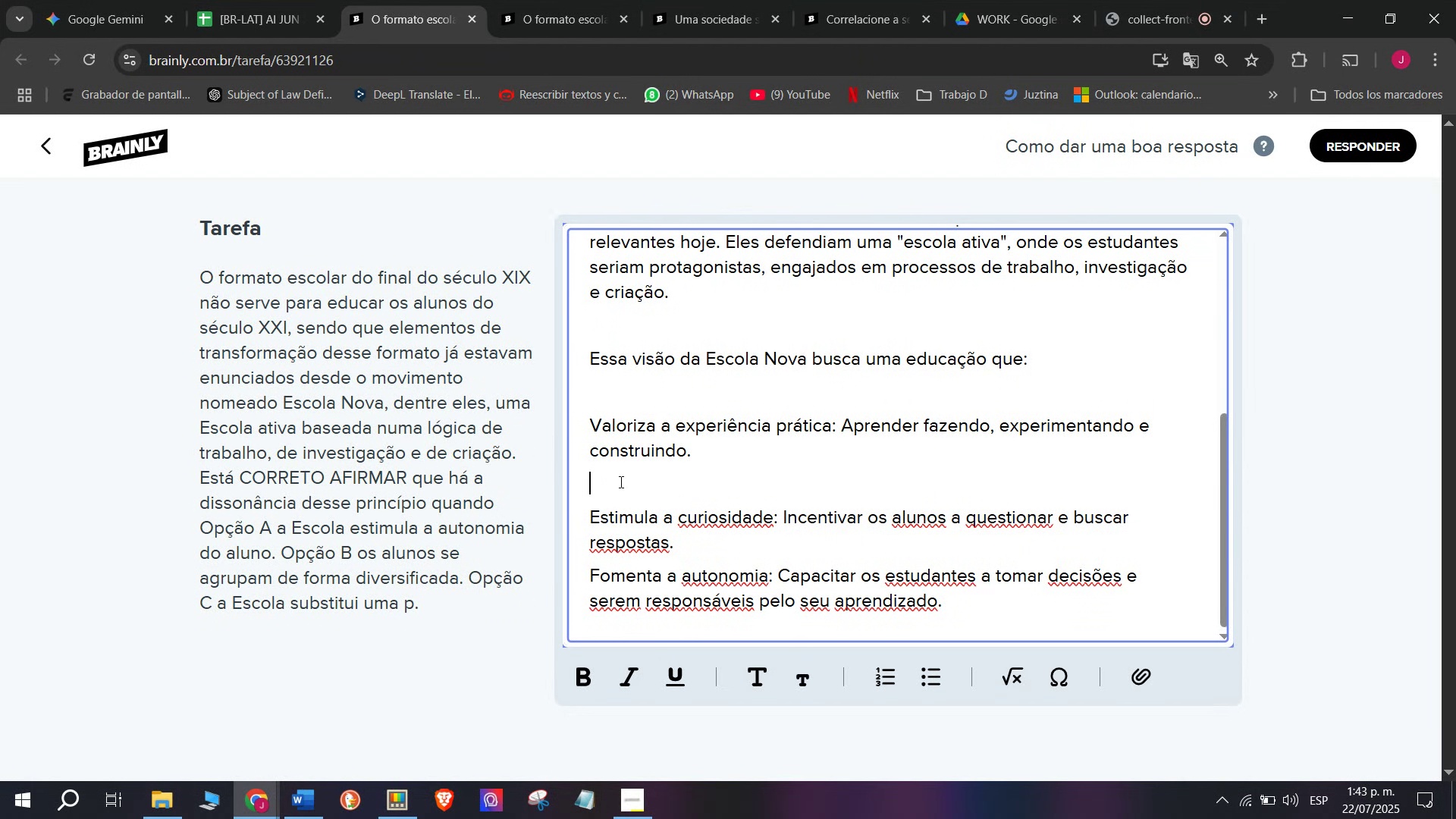 
key(Backspace)
 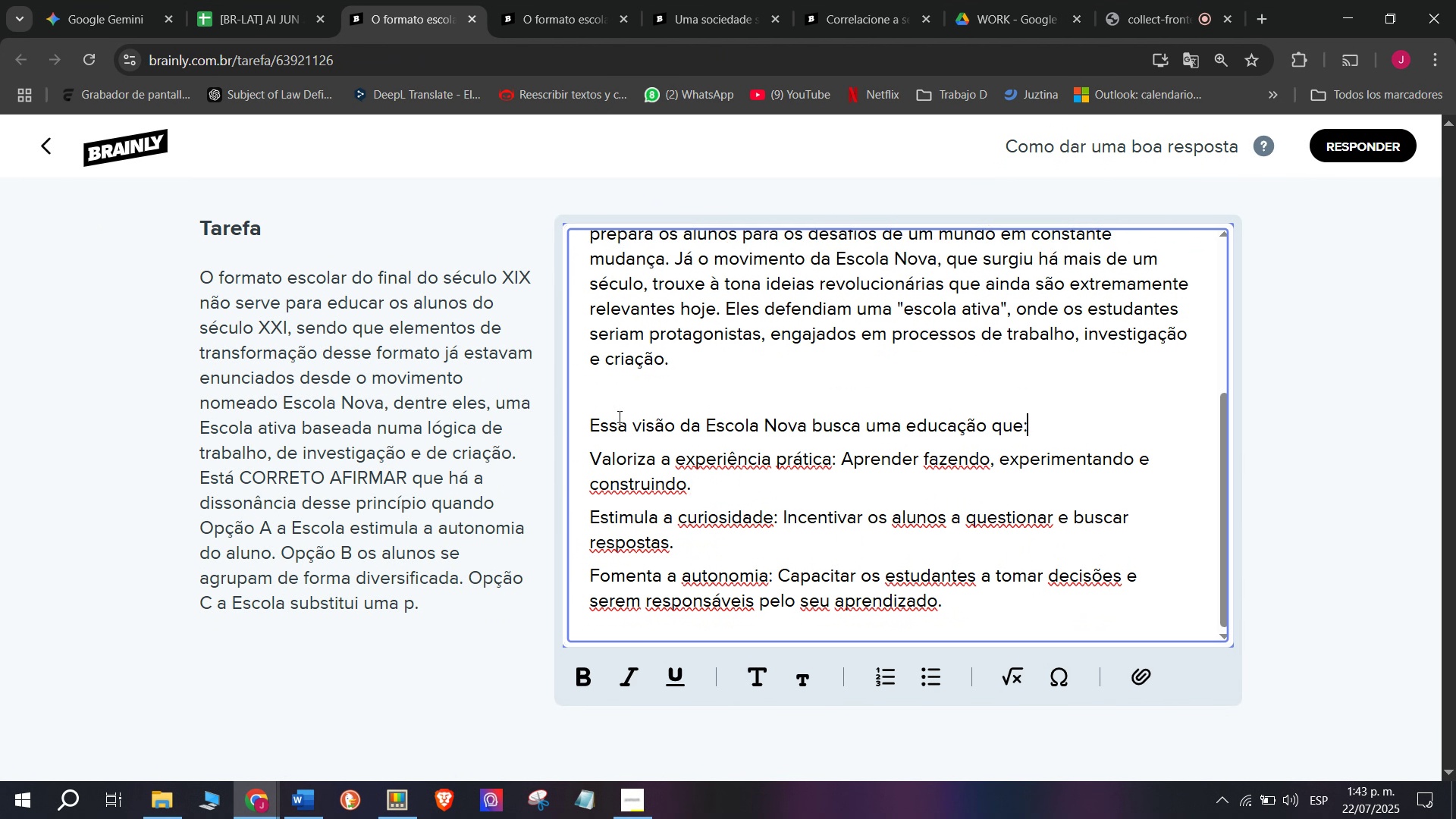 
key(Q)
 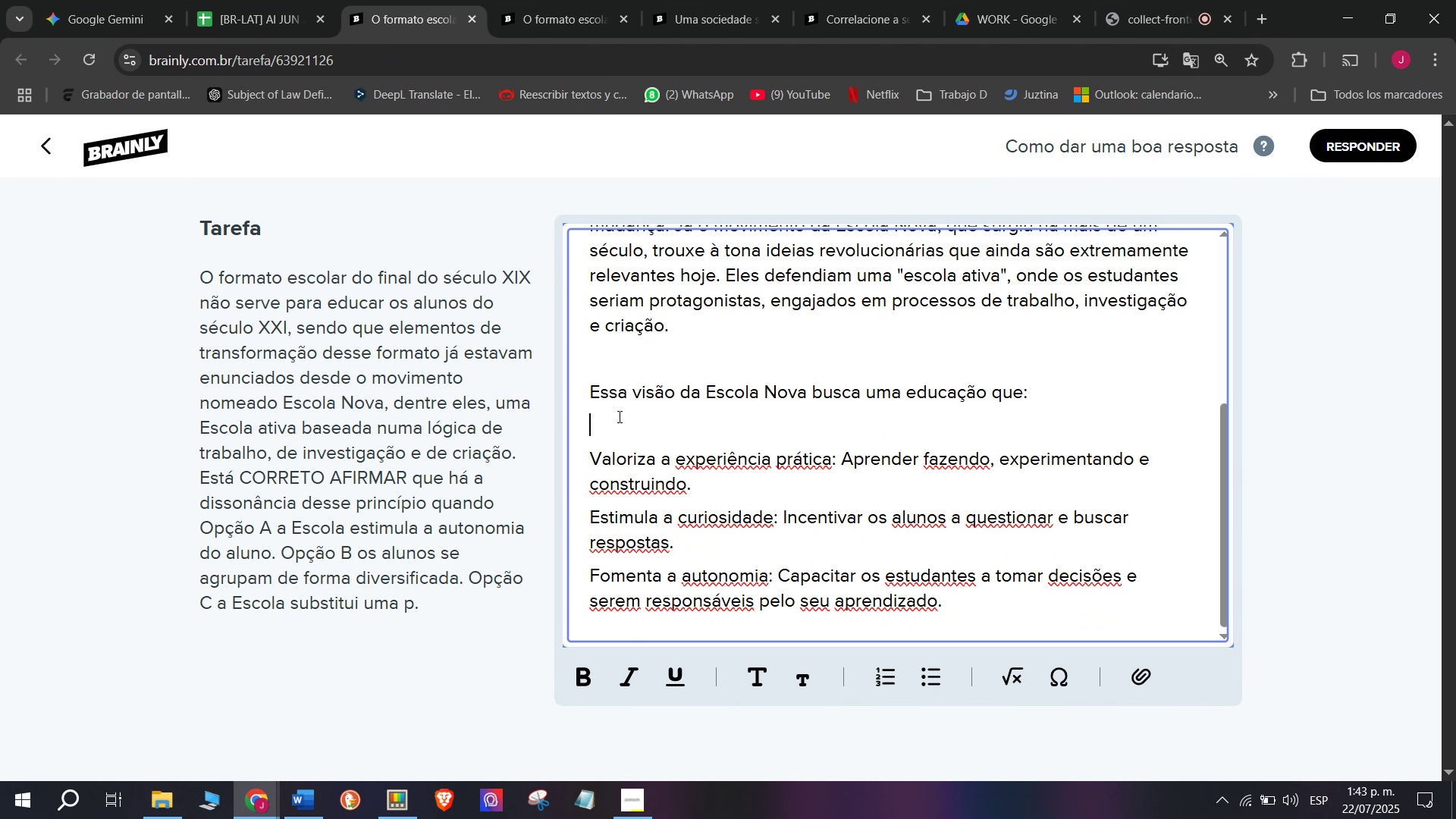 
key(Backspace)
 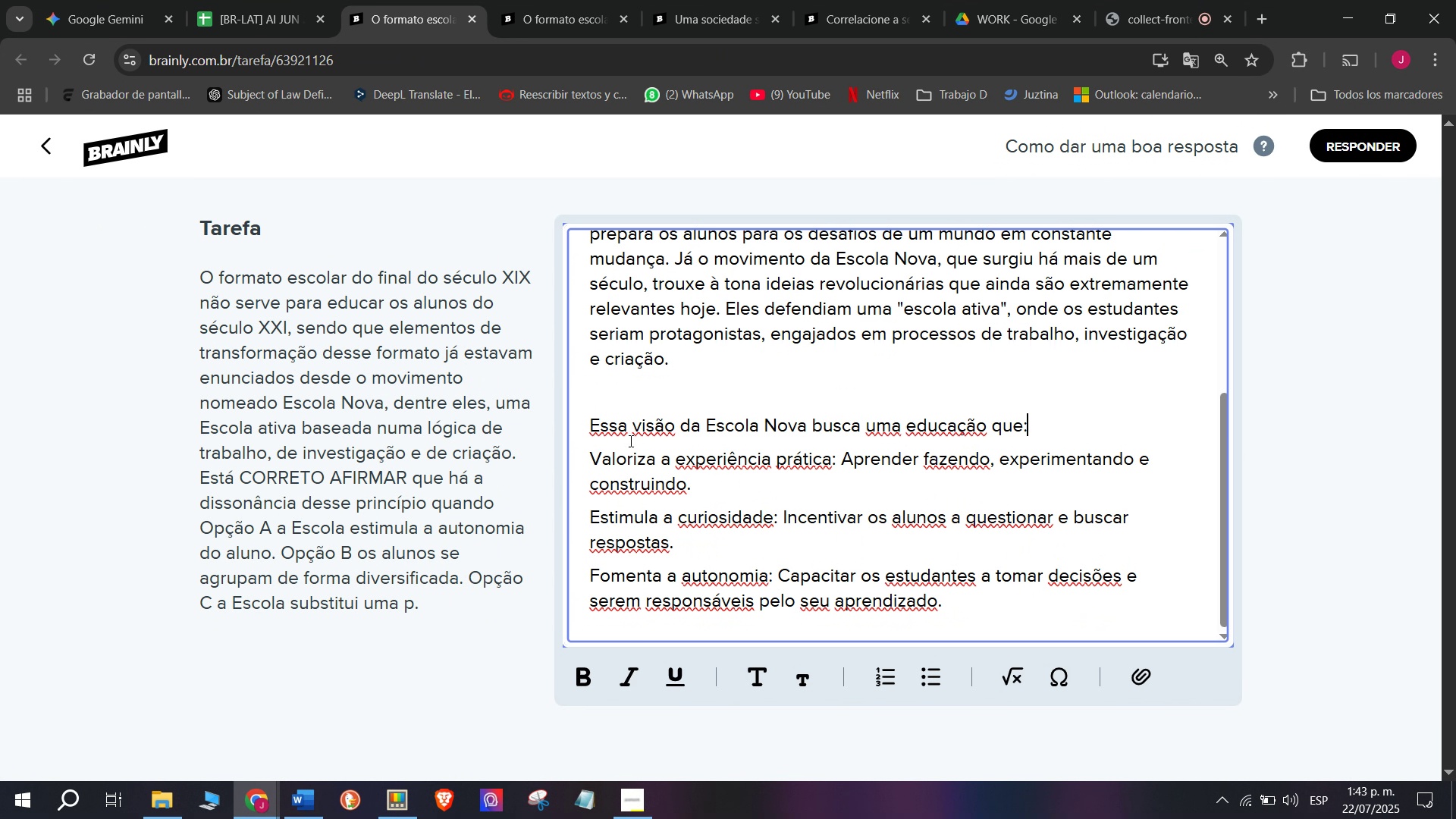 
key(Q)
 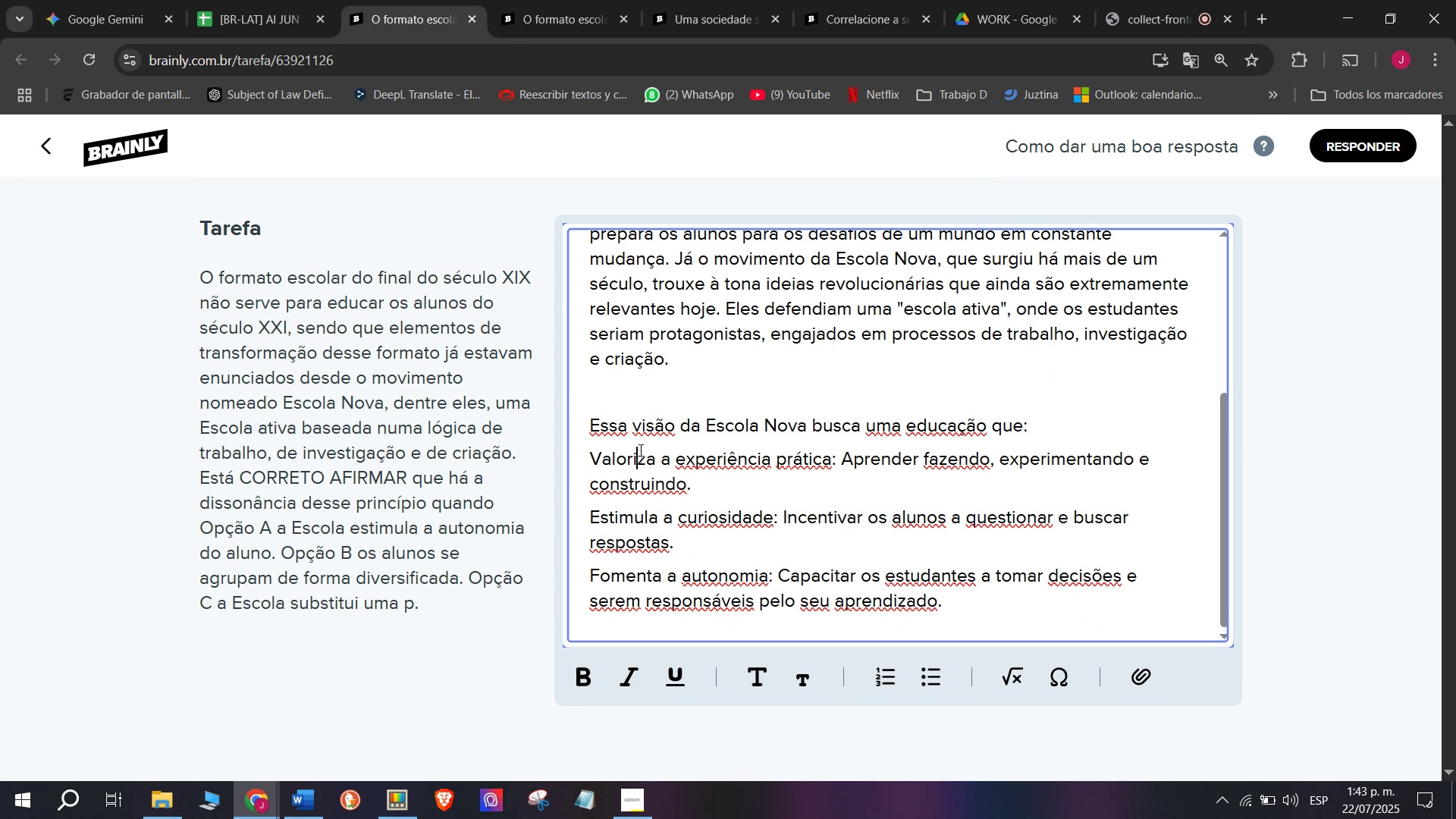 
left_click_drag(start_coordinate=[639, 450], to_coordinate=[734, 557])
 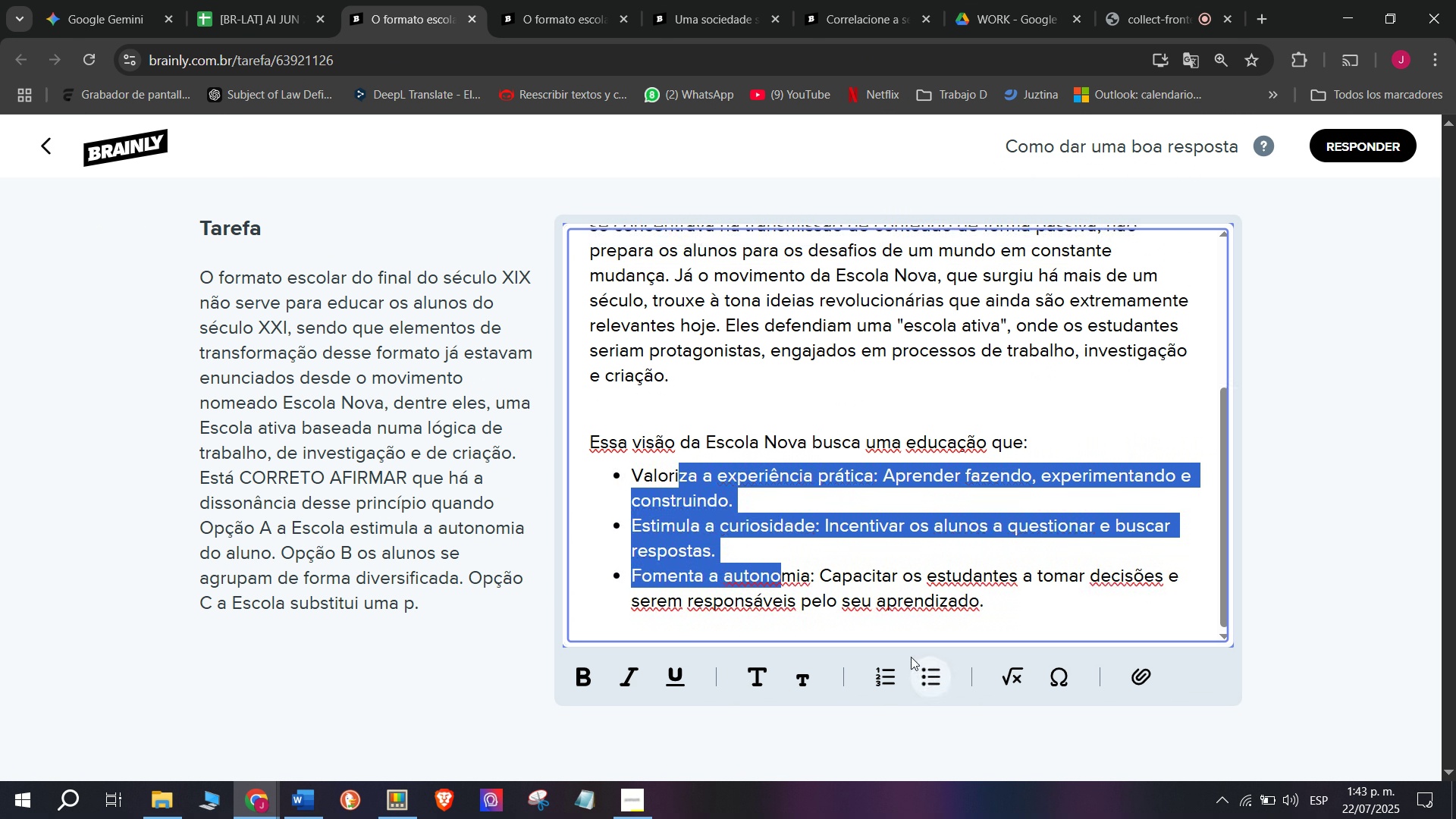 
scroll: coordinate [733, 455], scroll_direction: up, amount: 3.0
 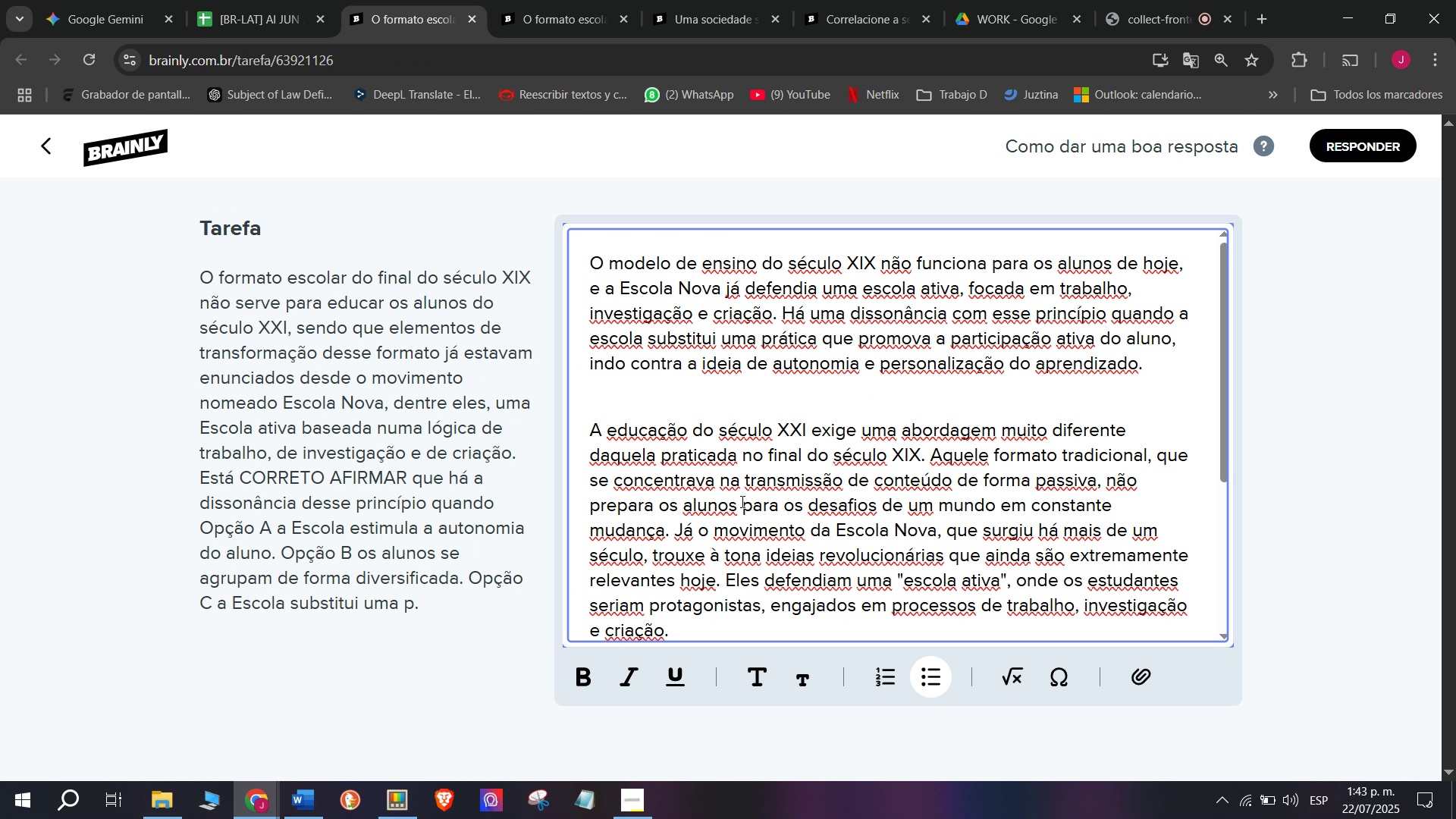 
wait(7.09)
 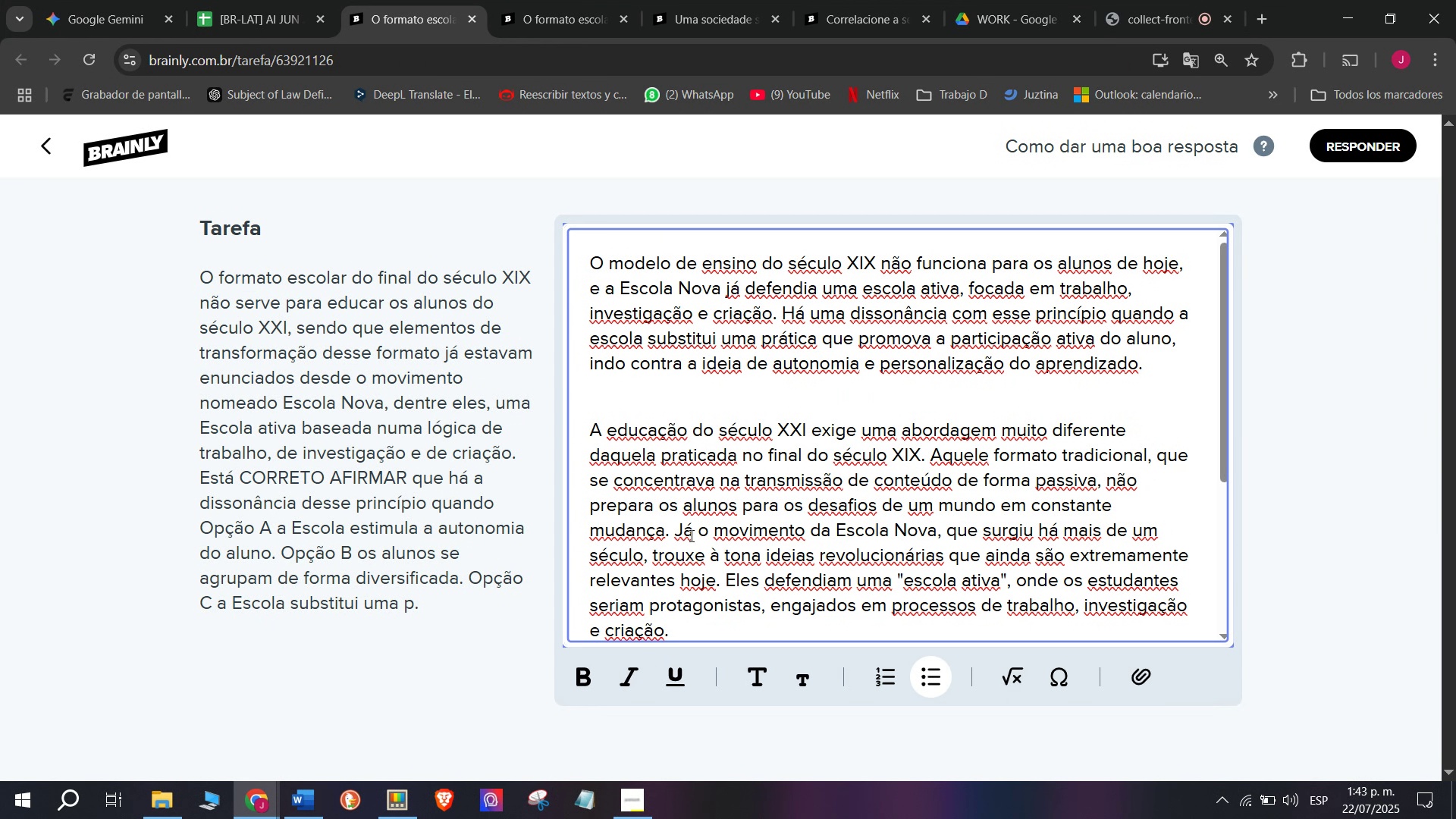 
left_click([792, 522])
 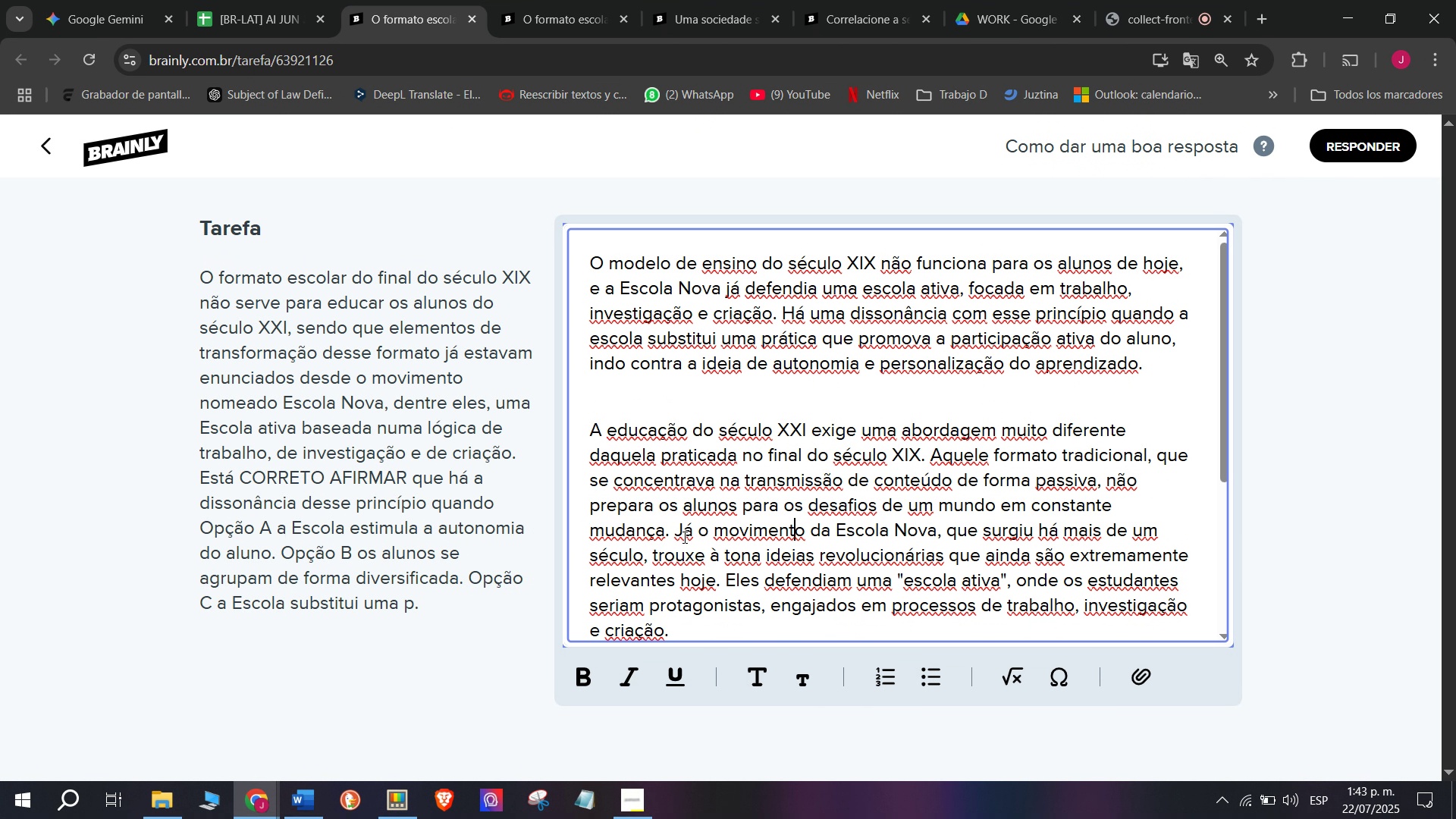 
left_click([678, 537])
 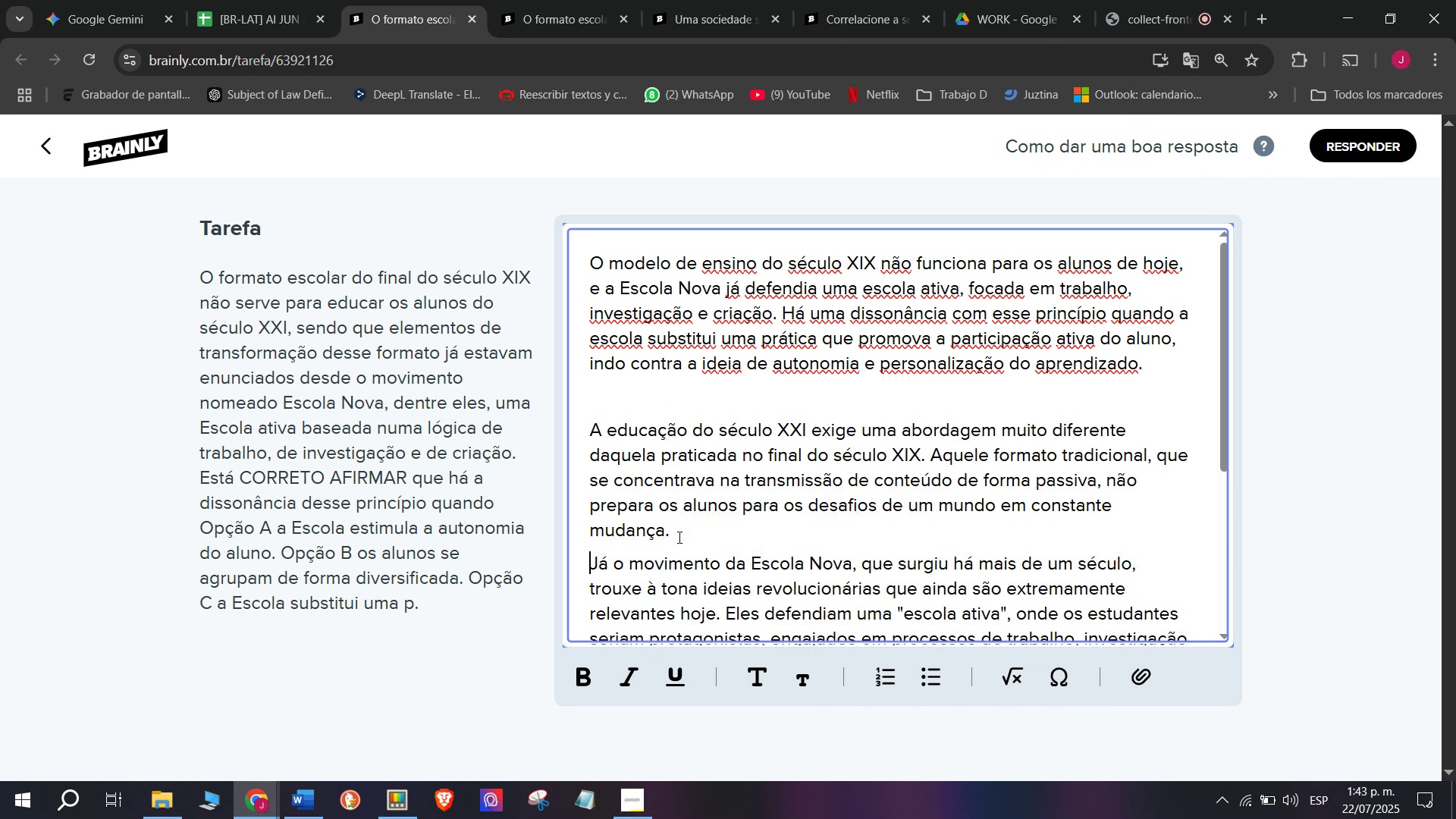 
key(Enter)
 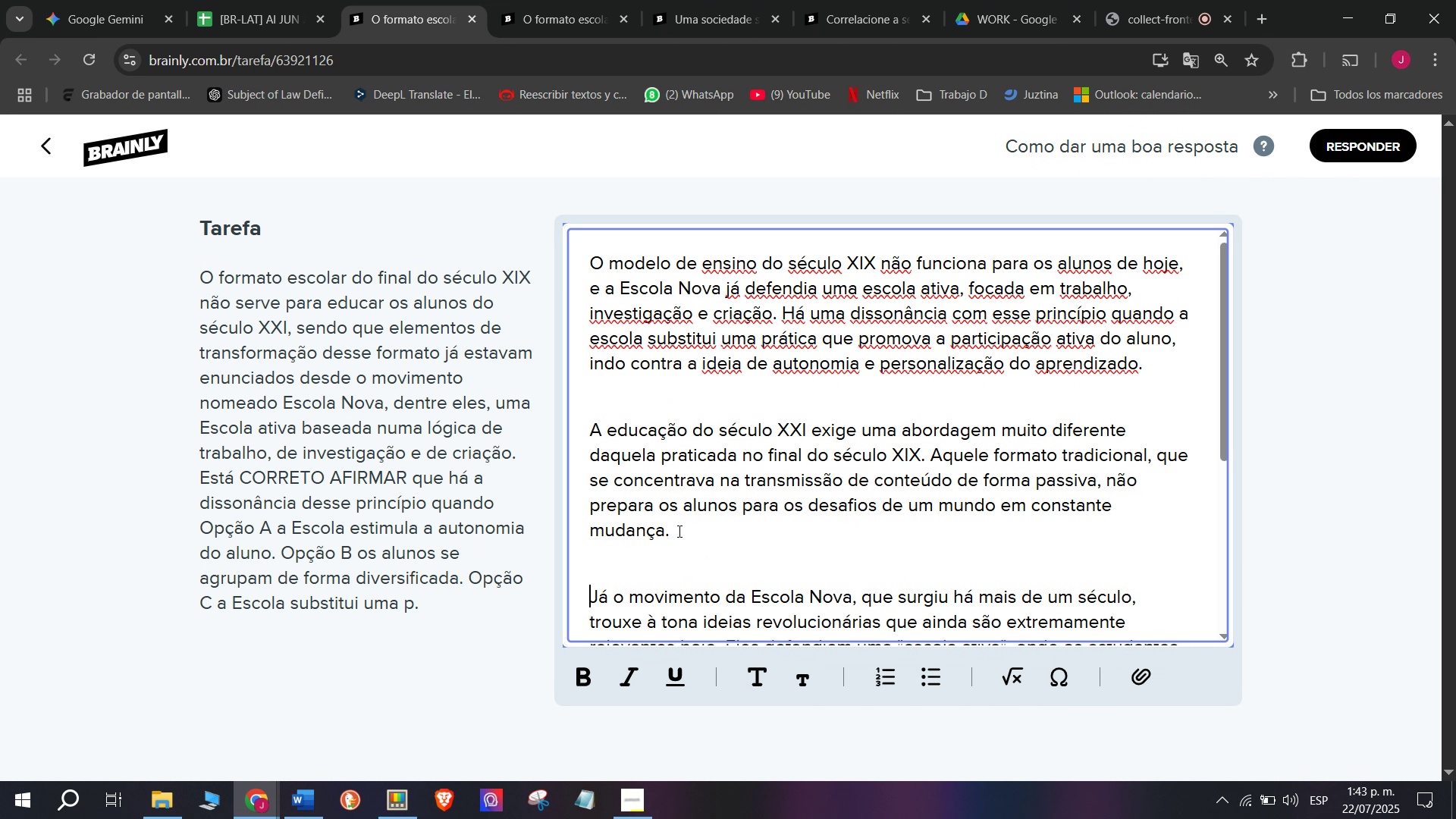 
type(ww)
 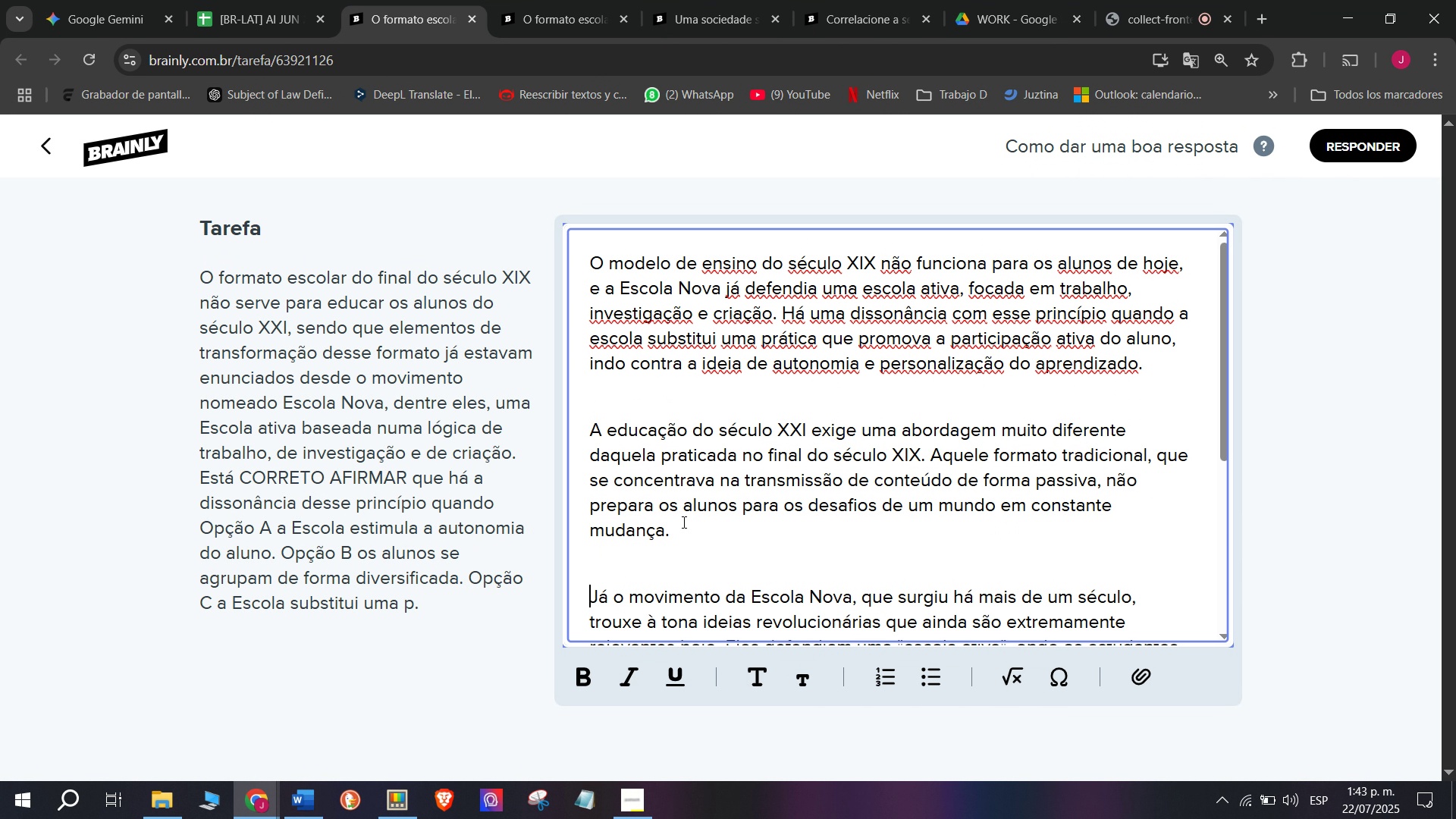 
key(Enter)
 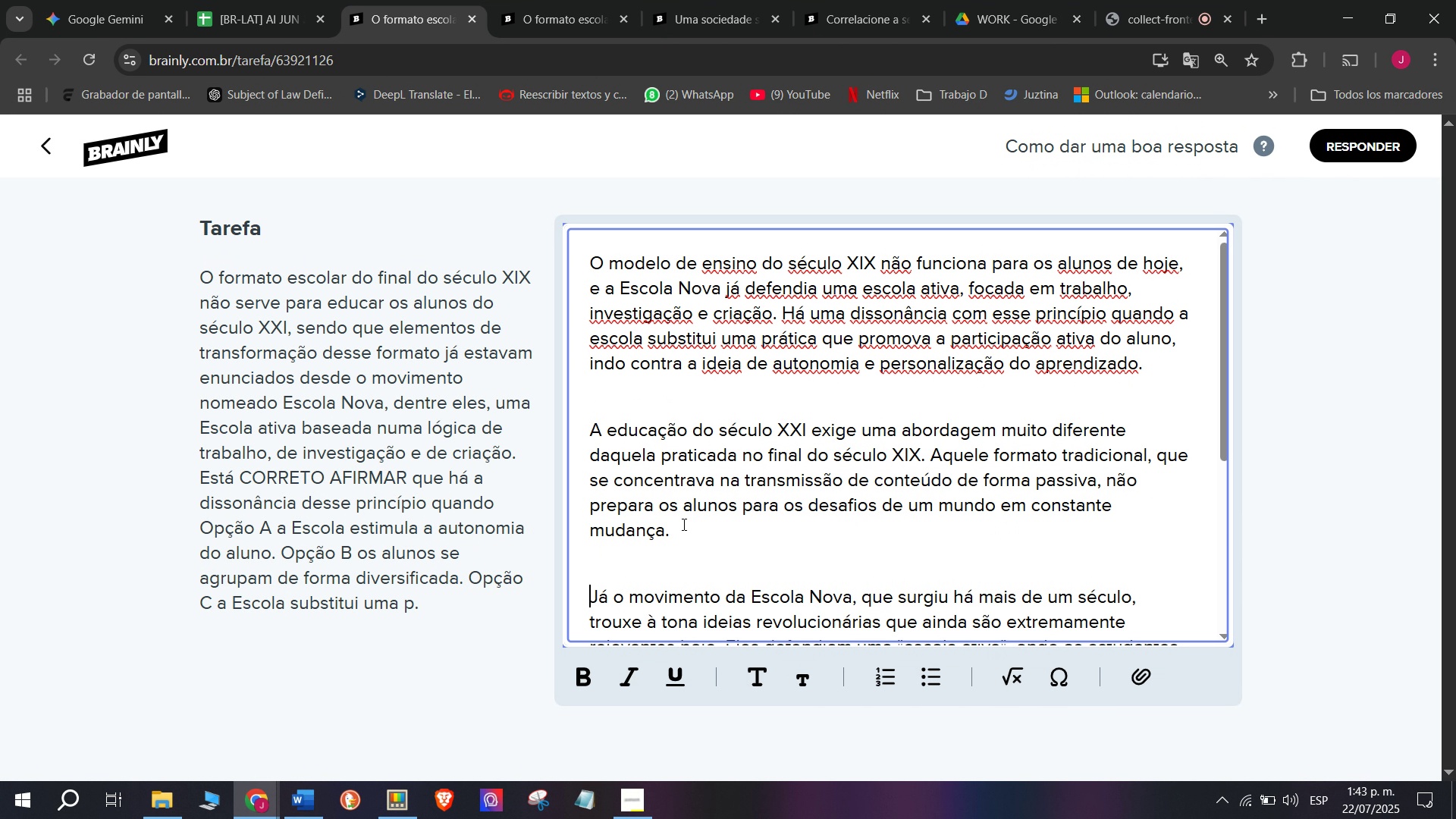 
scroll: coordinate [682, 522], scroll_direction: up, amount: 1.0
 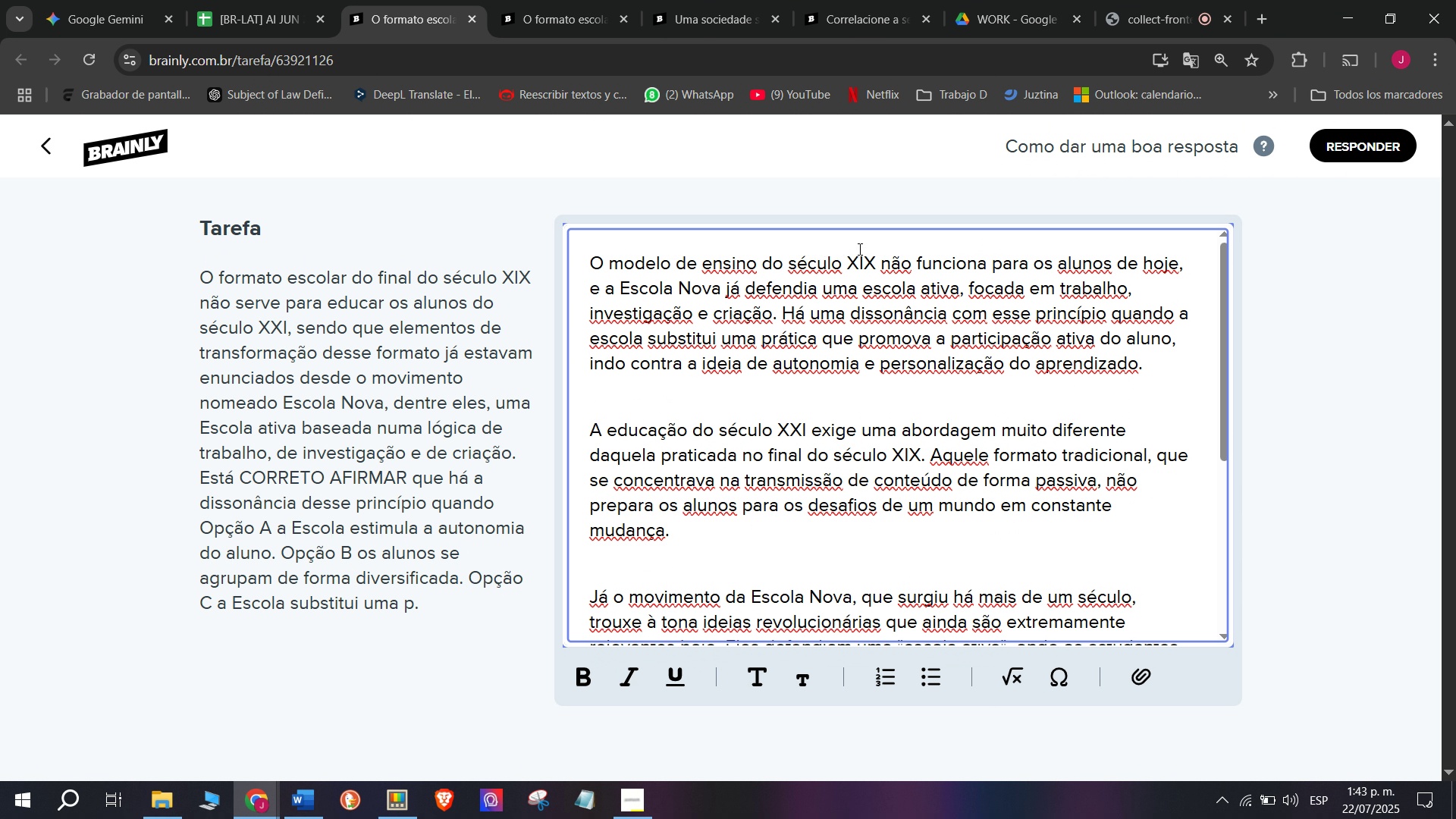 
left_click_drag(start_coordinate=[871, 249], to_coordinate=[508, 241])
 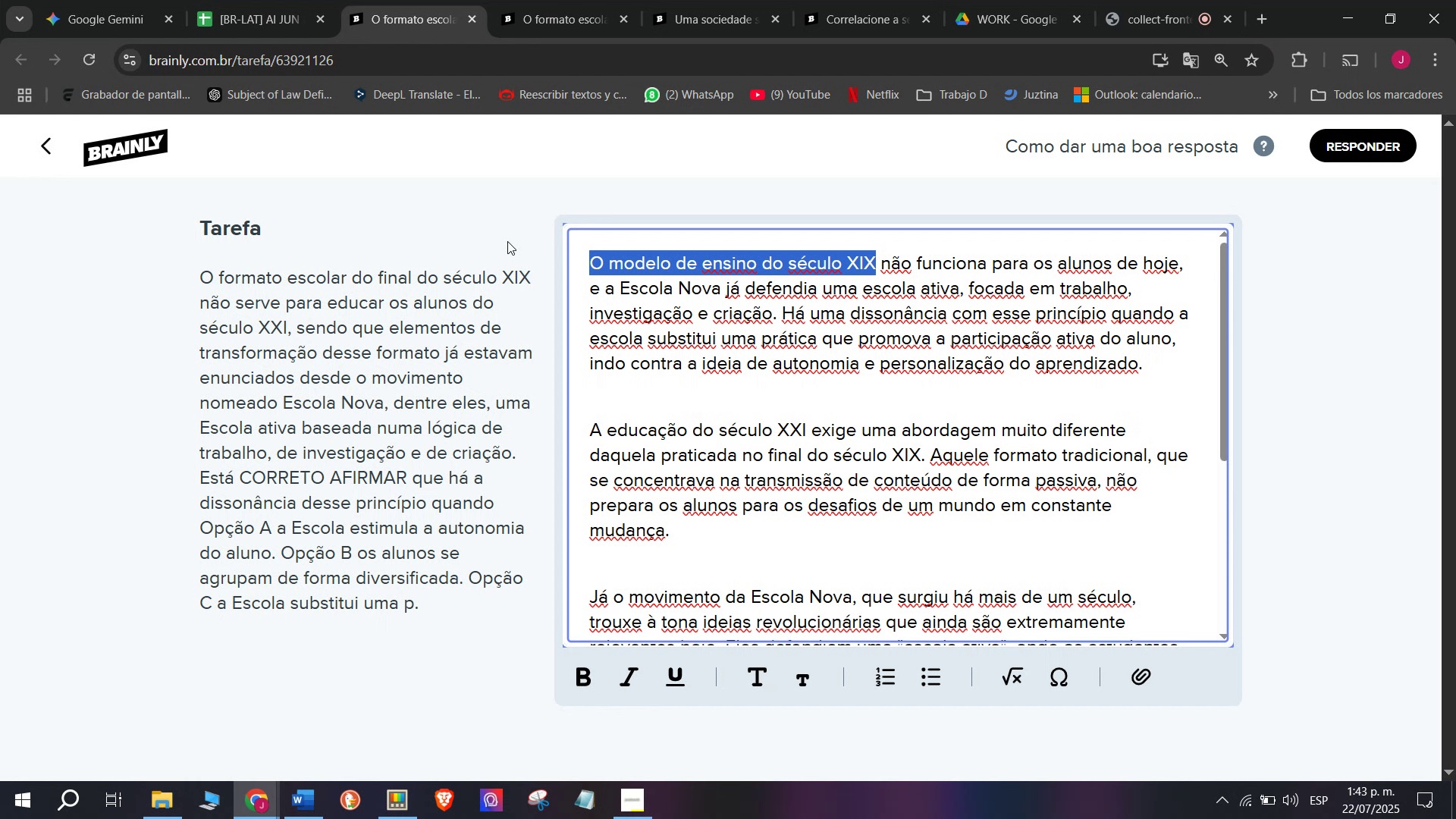 
key(X)
 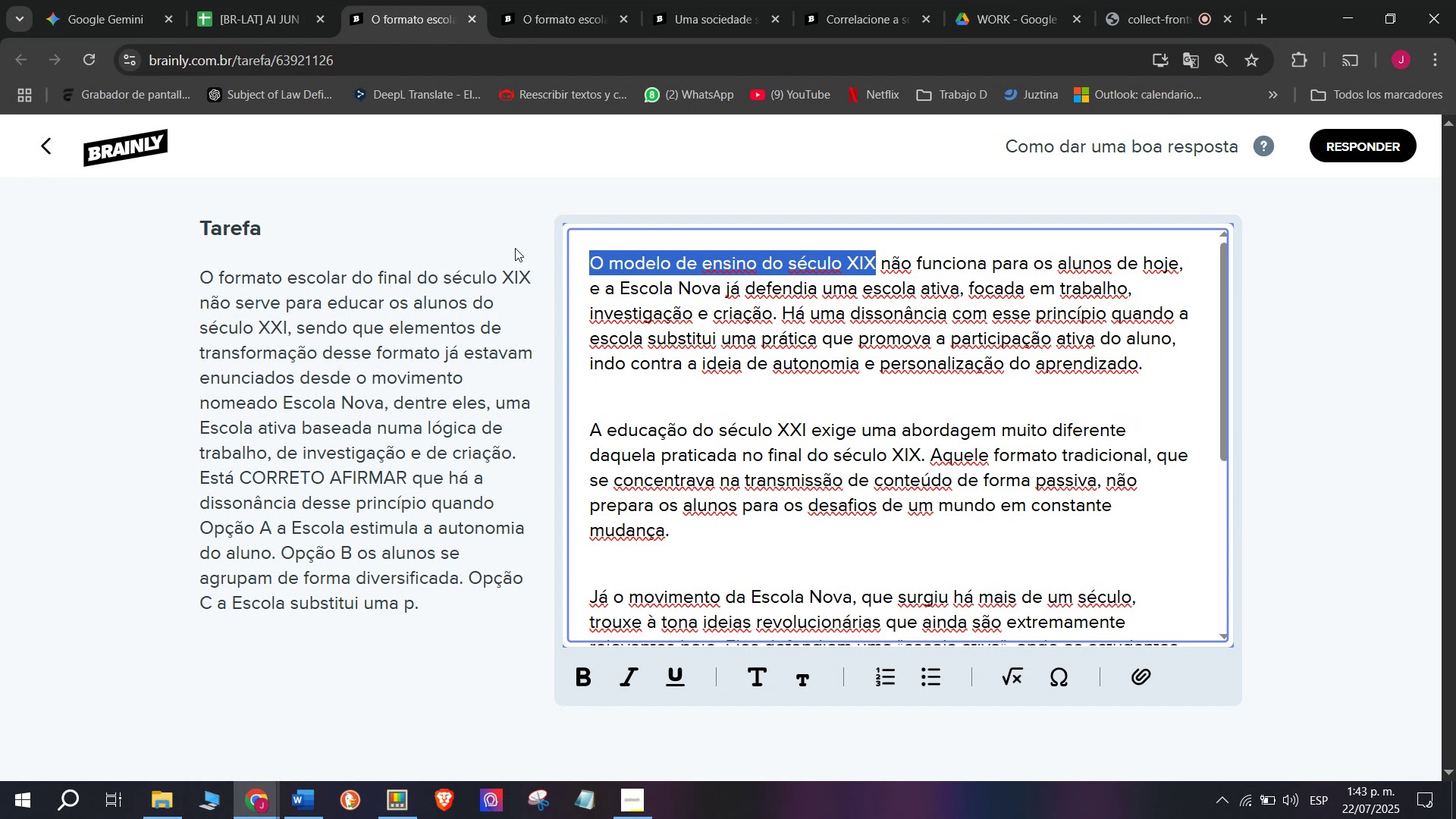 
key(Control+ControlLeft)
 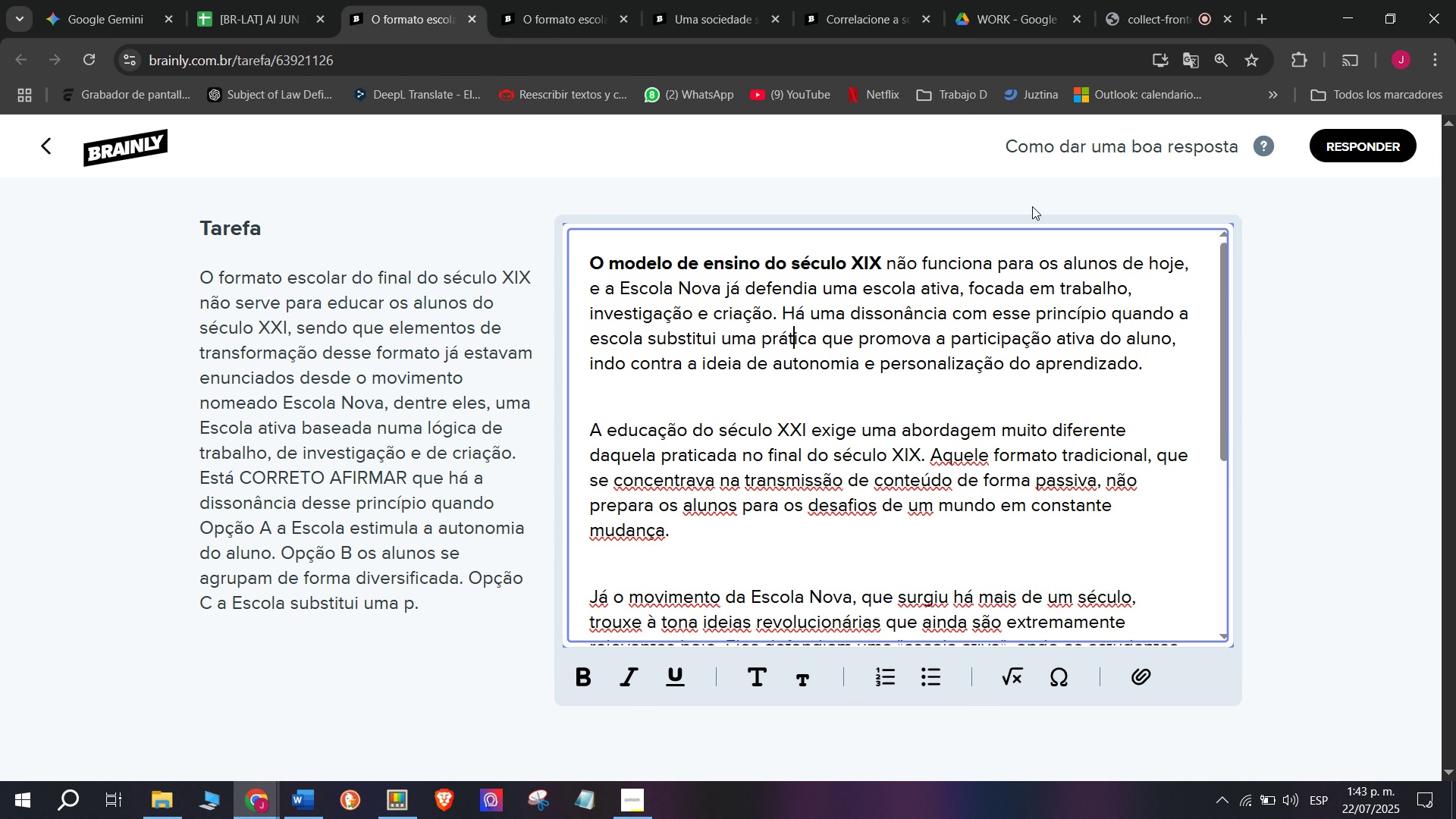 
key(Control+B)
 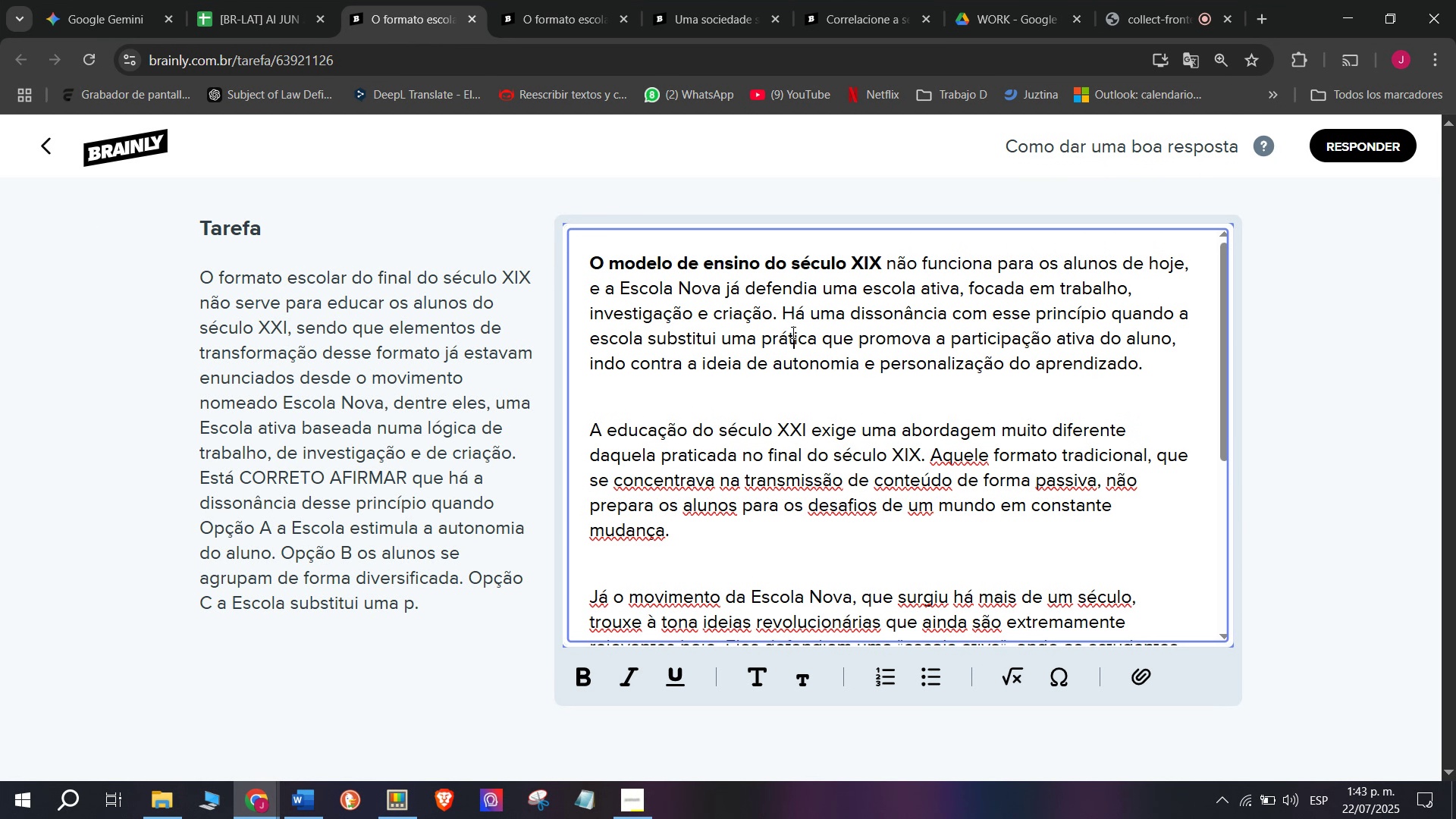 
left_click([792, 332])
 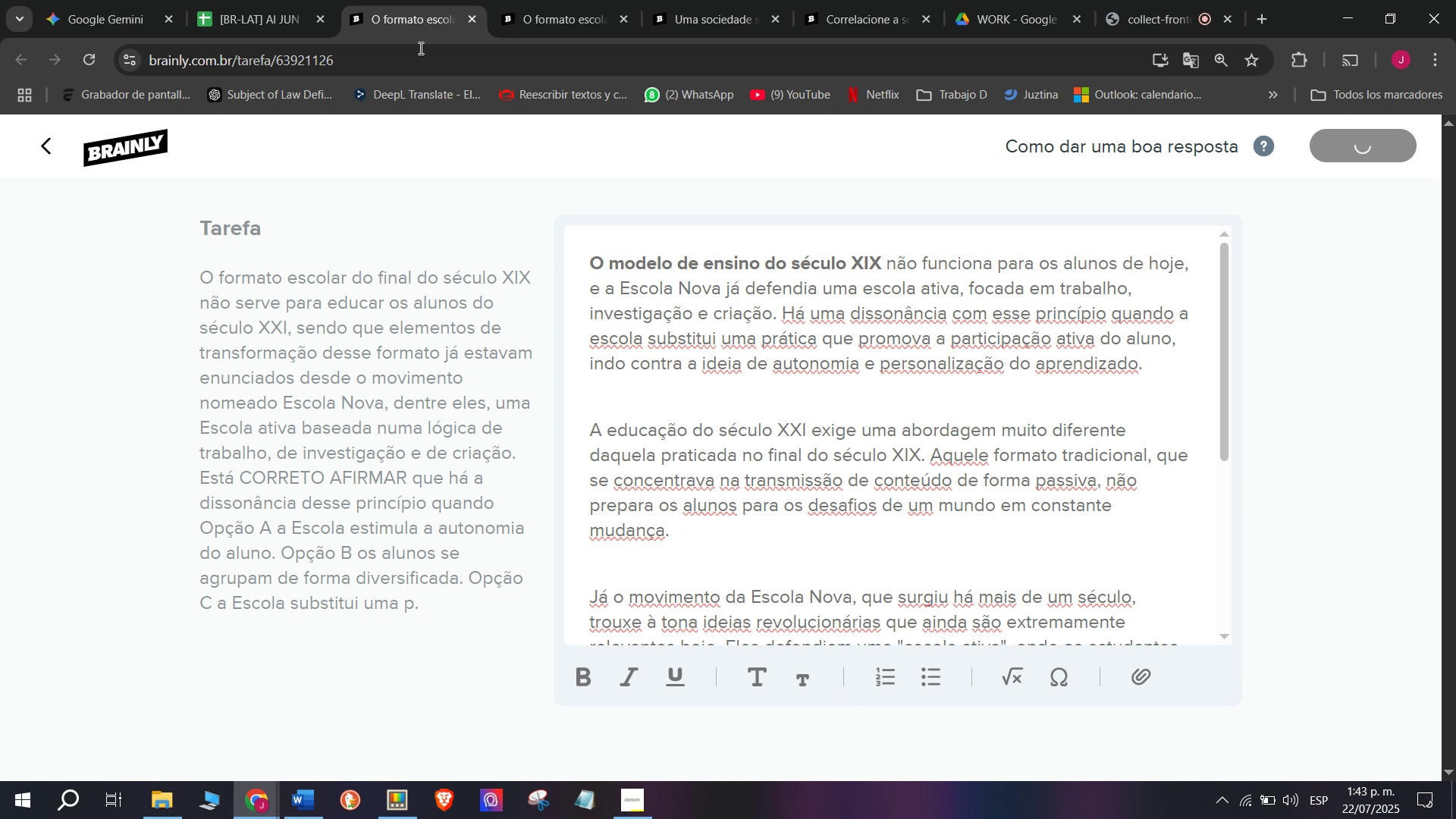 
left_click([256, 0])
 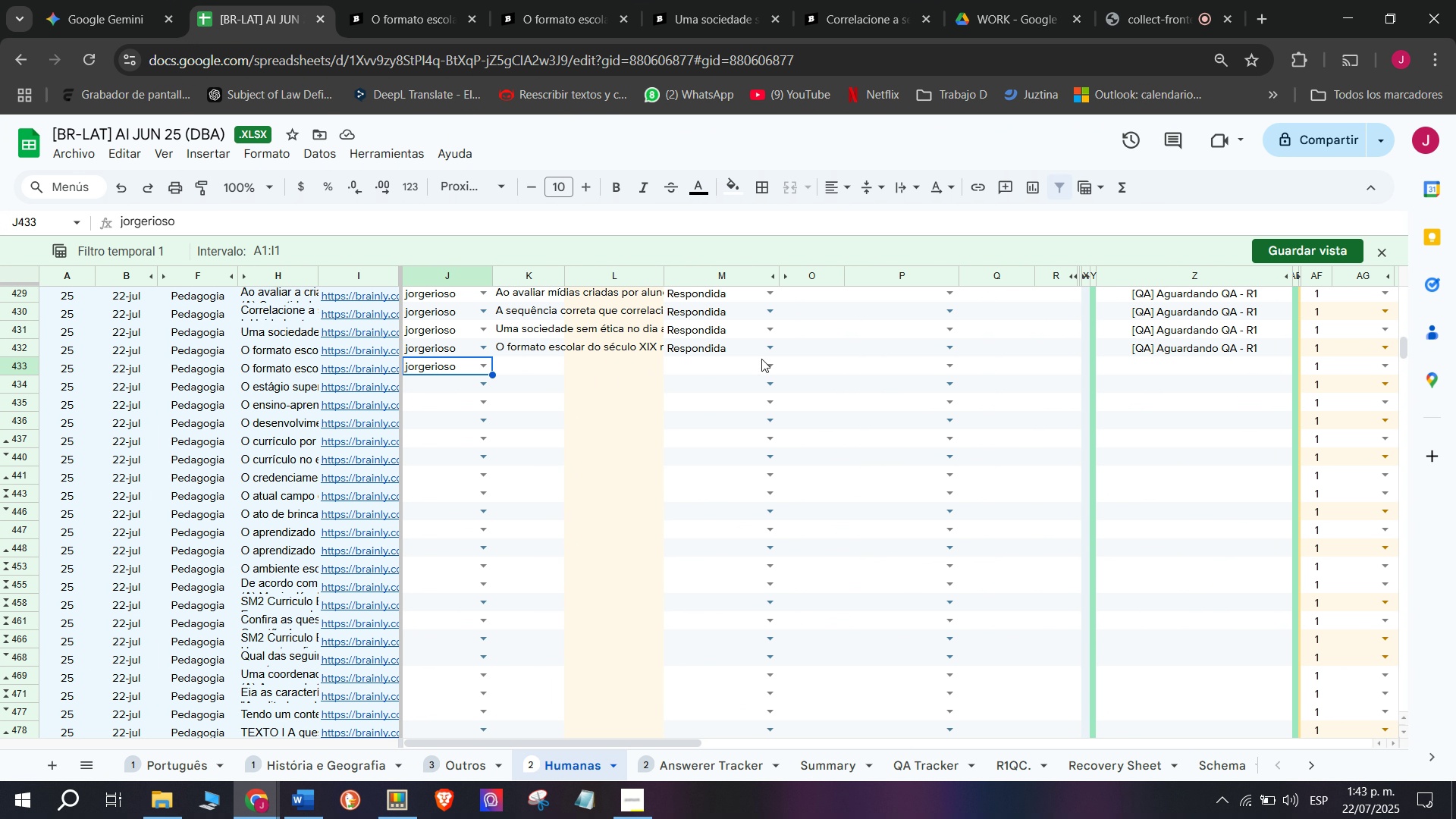 
left_click([770, 370])
 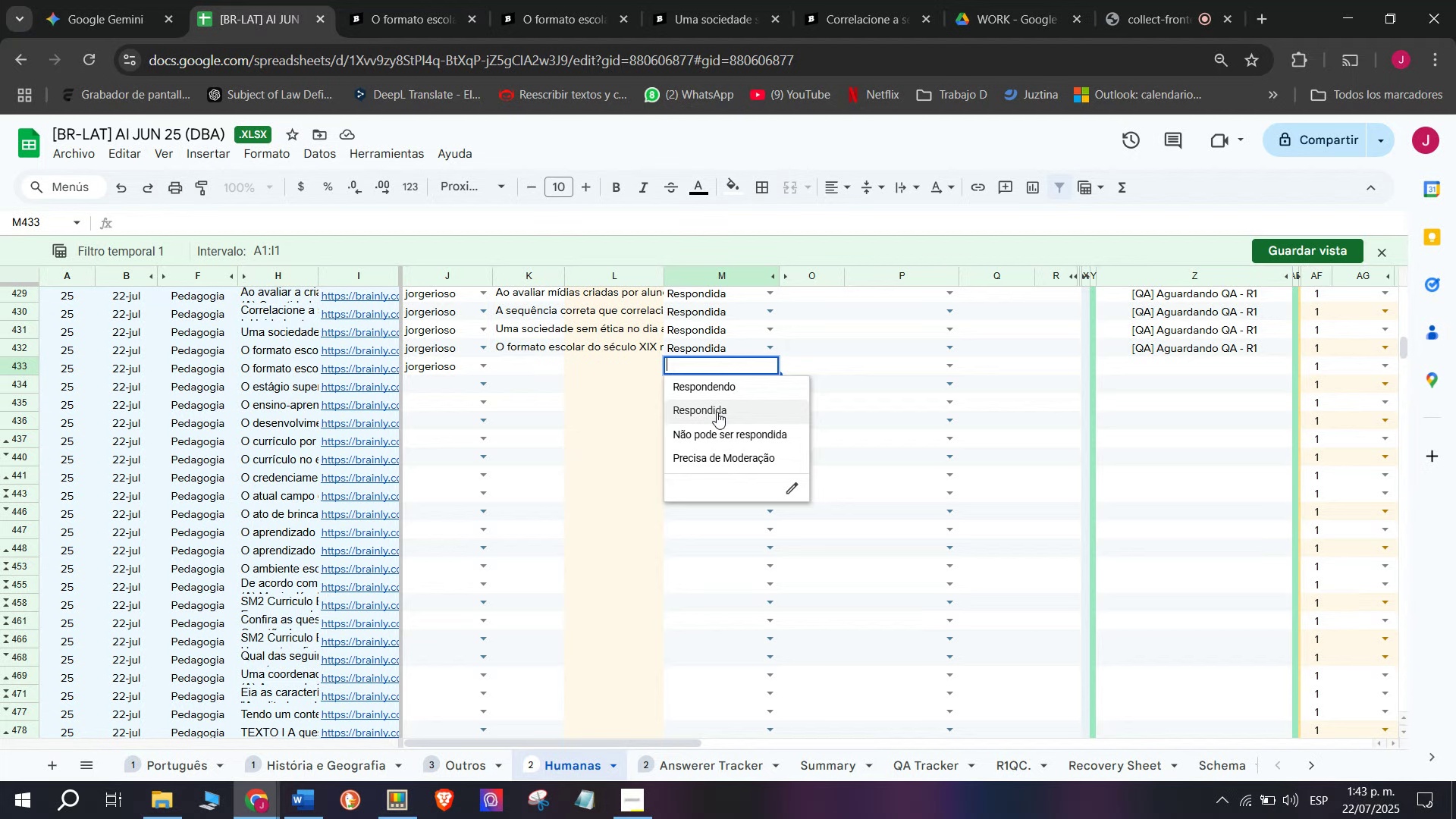 
left_click([717, 412])
 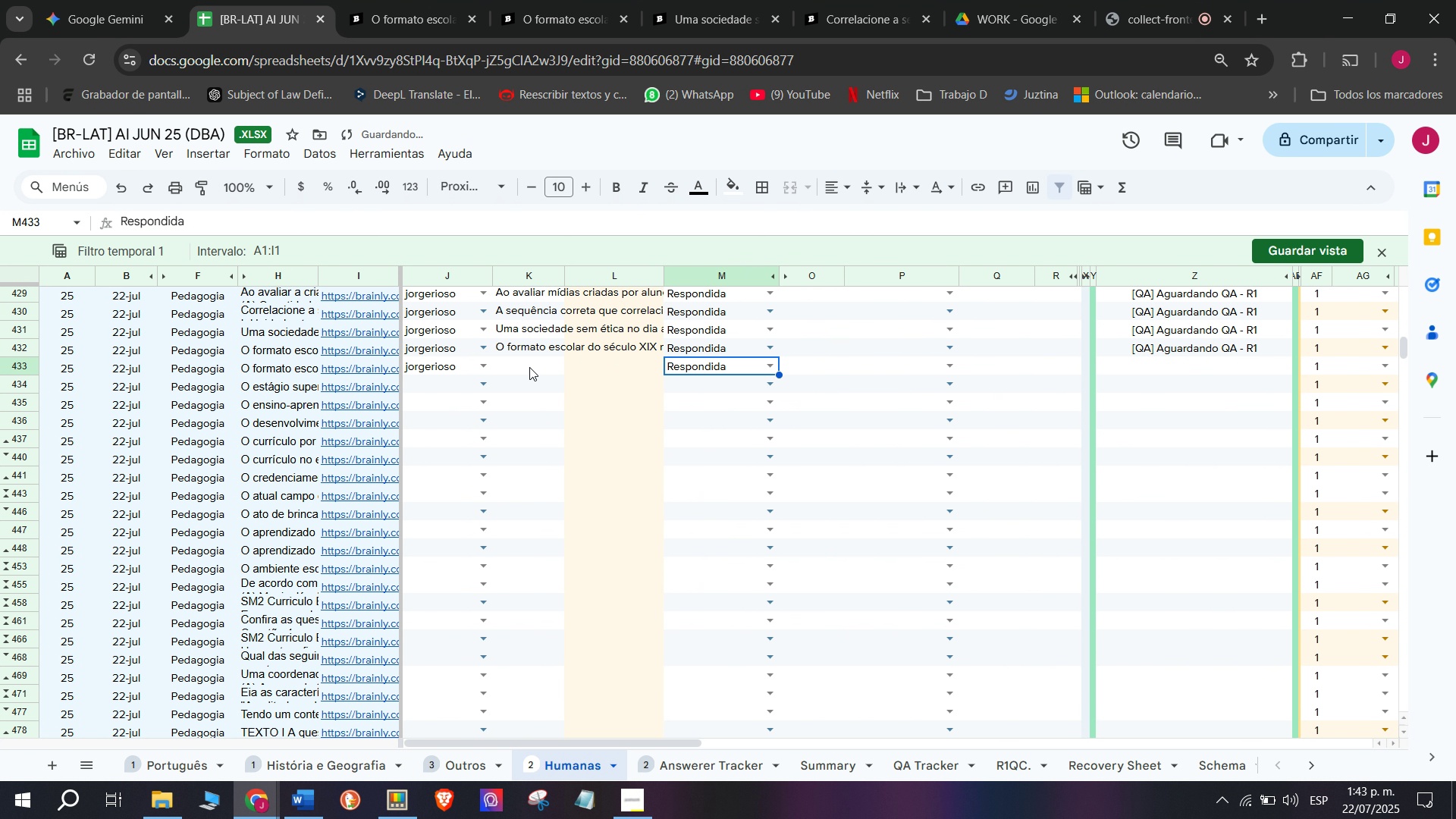 
double_click([529, 367])
 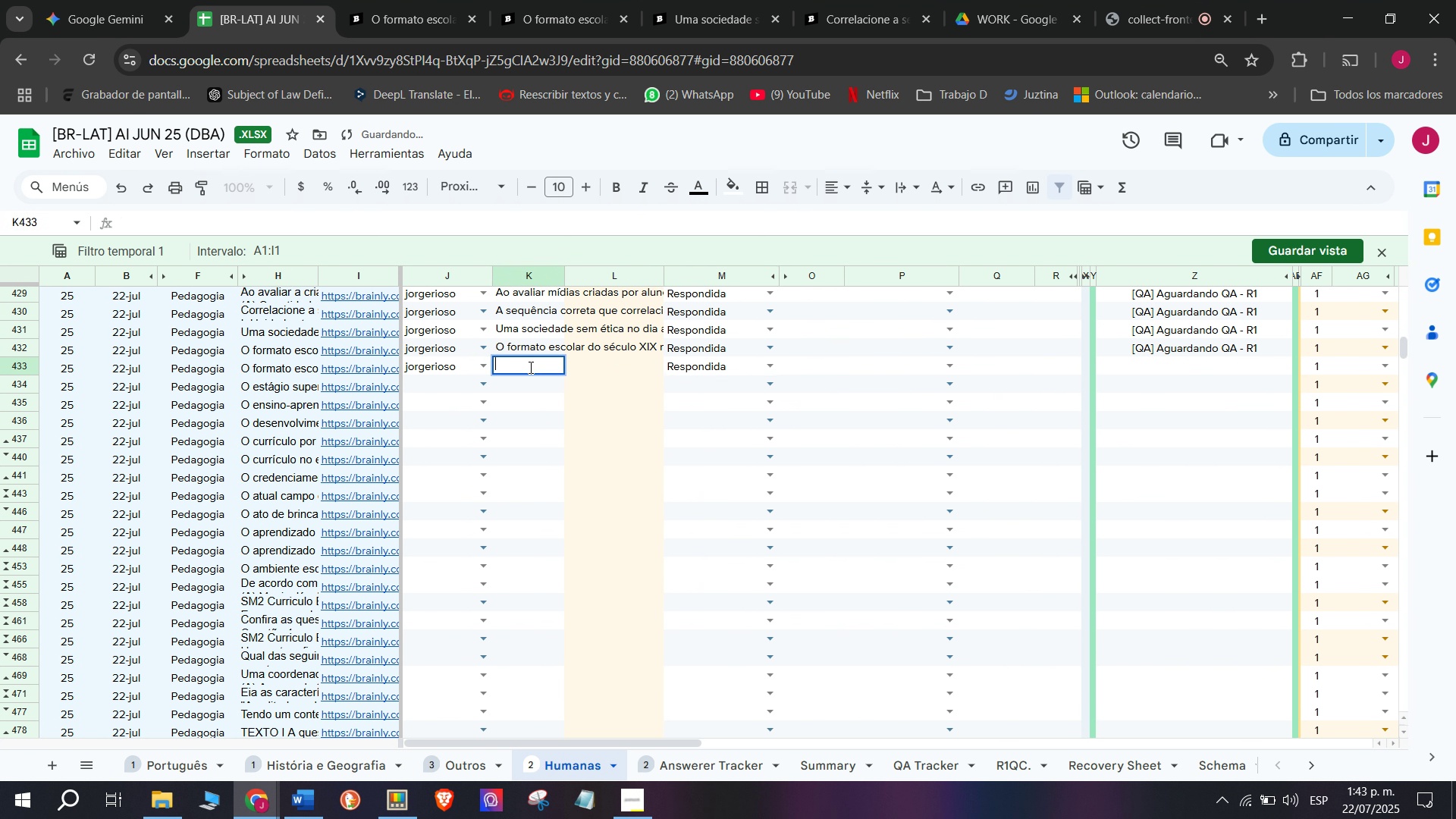 
key(C)
 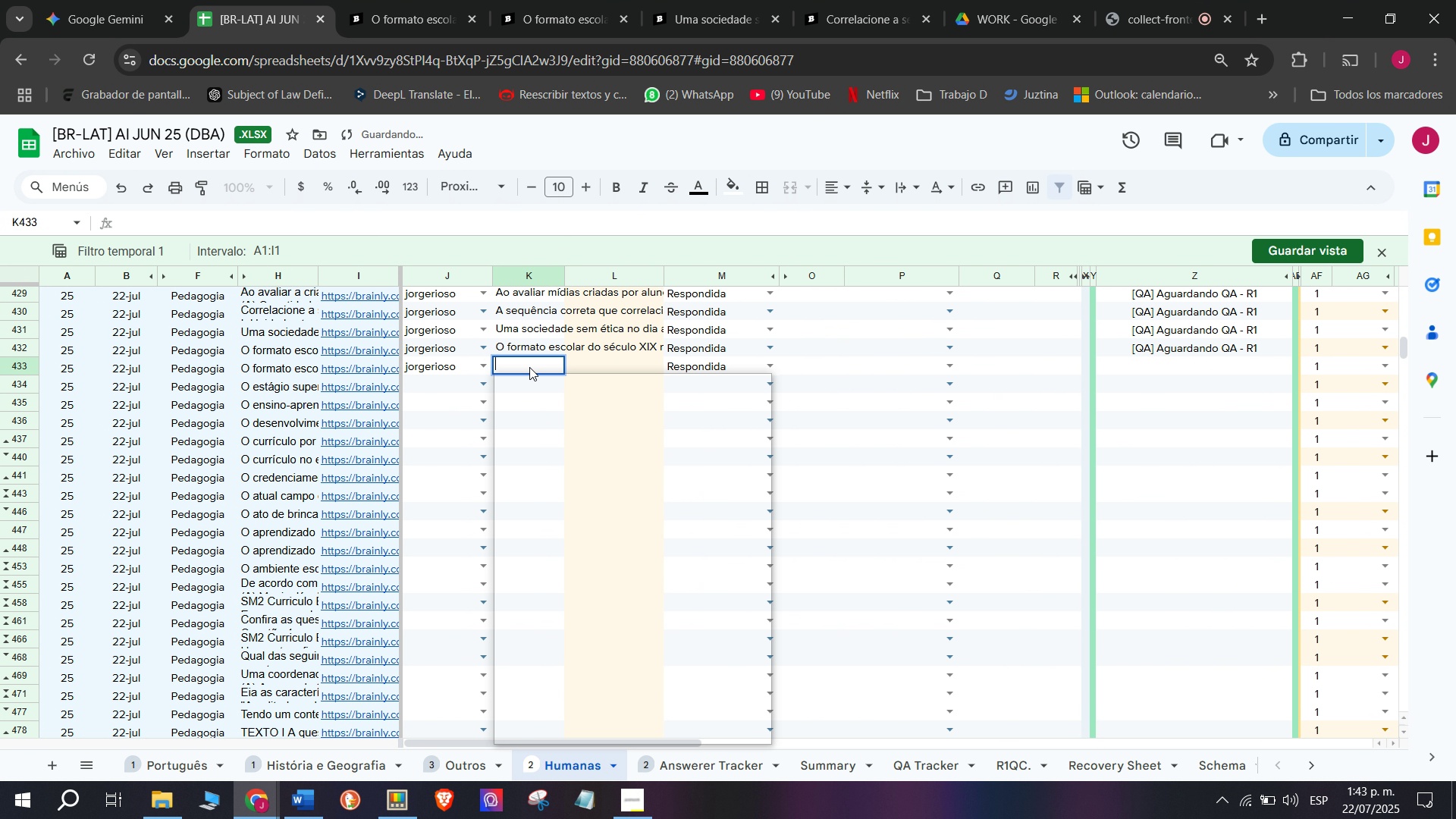 
key(Meta+MetaLeft)
 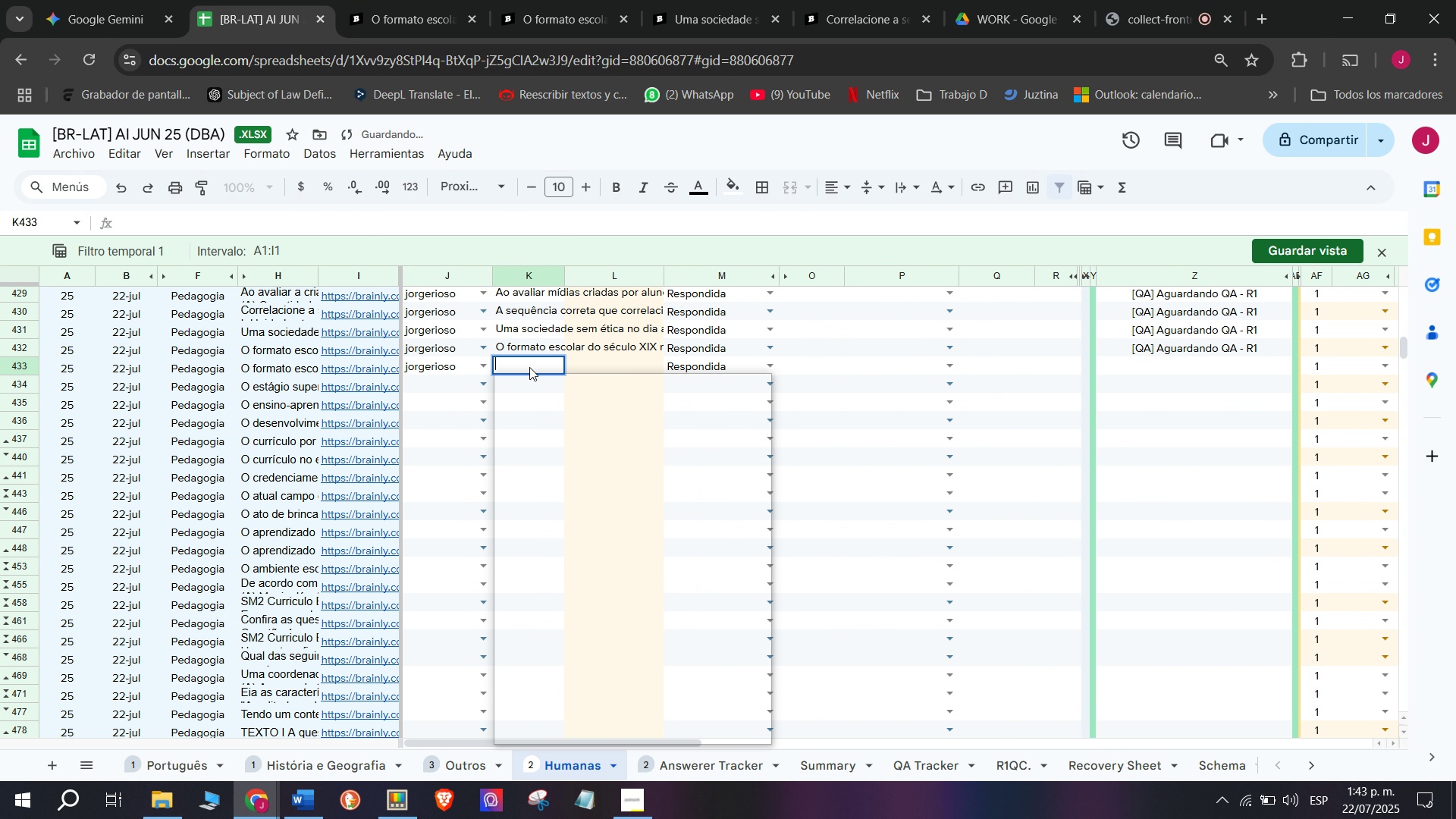 
key(Meta+V)
 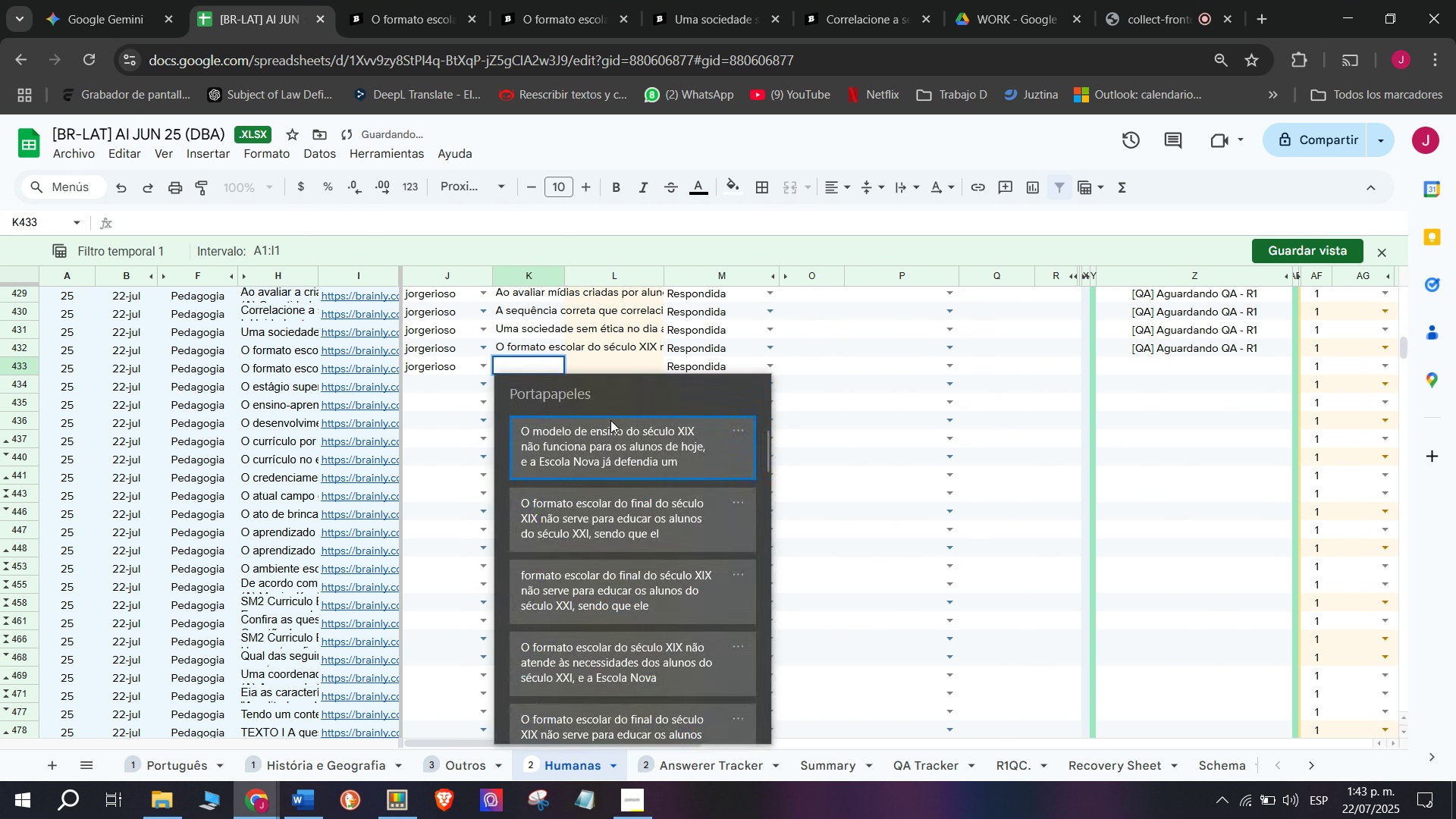 
left_click([610, 420])
 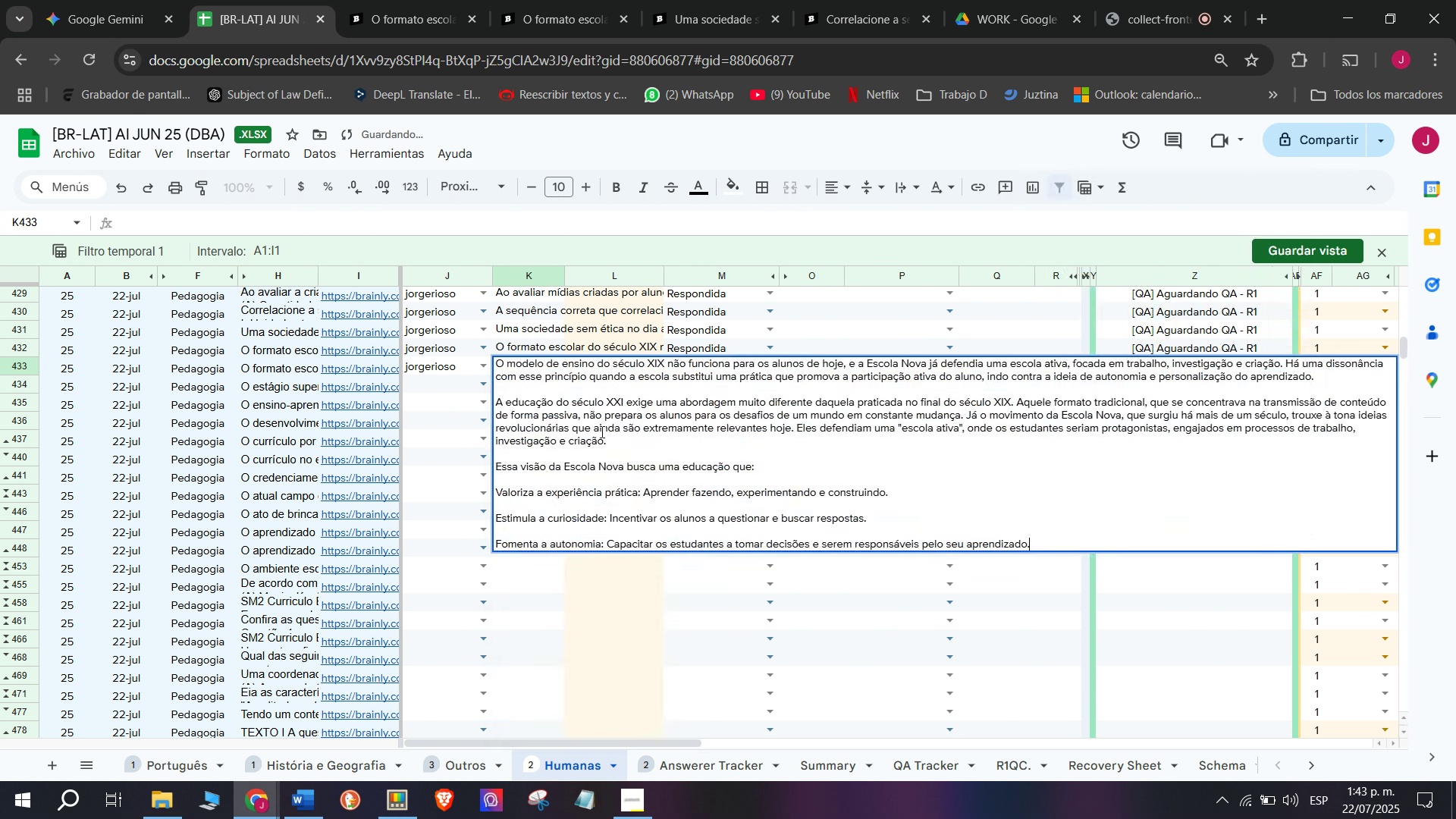 
key(Control+ControlLeft)
 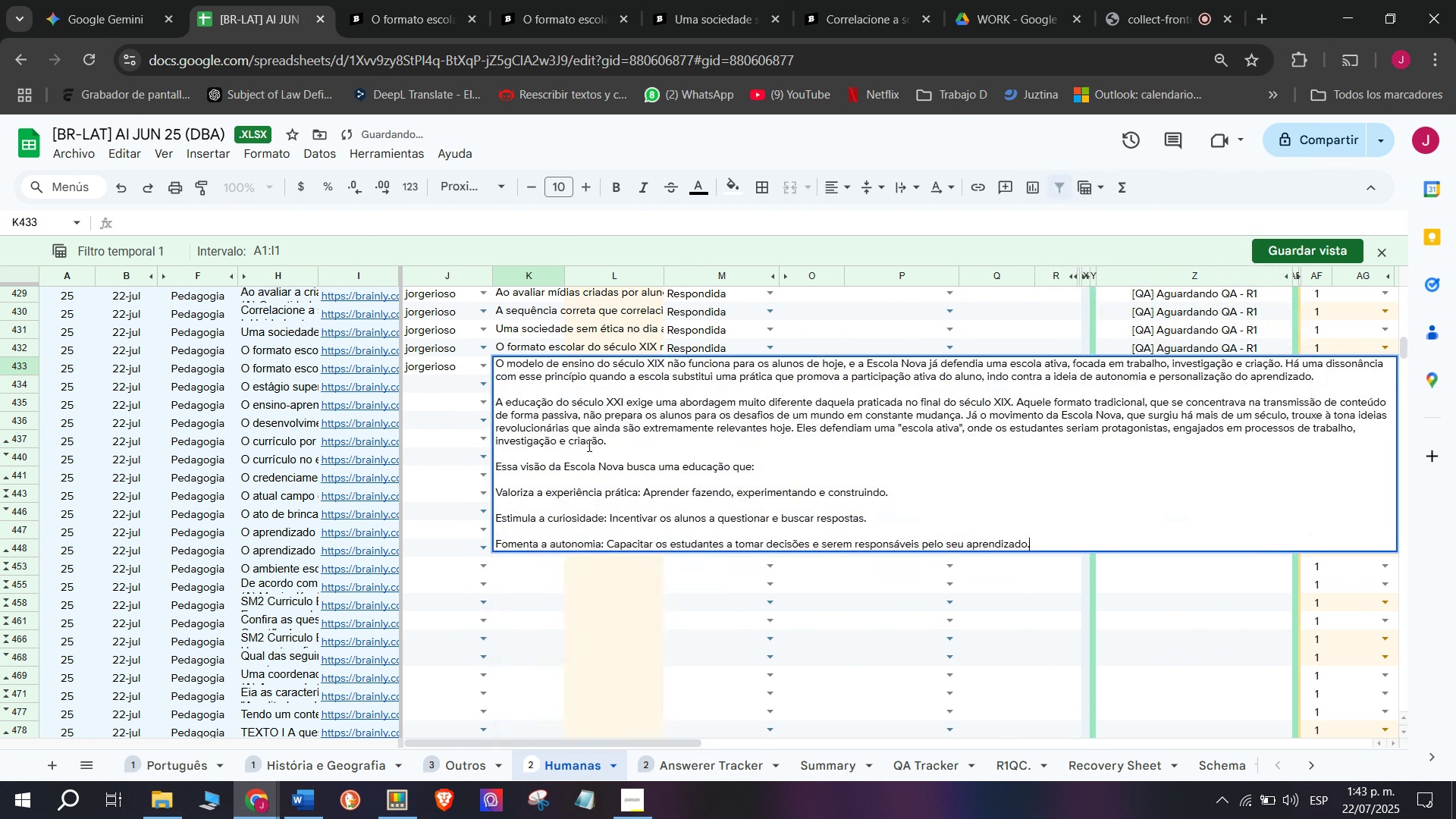 
key(Control+V)
 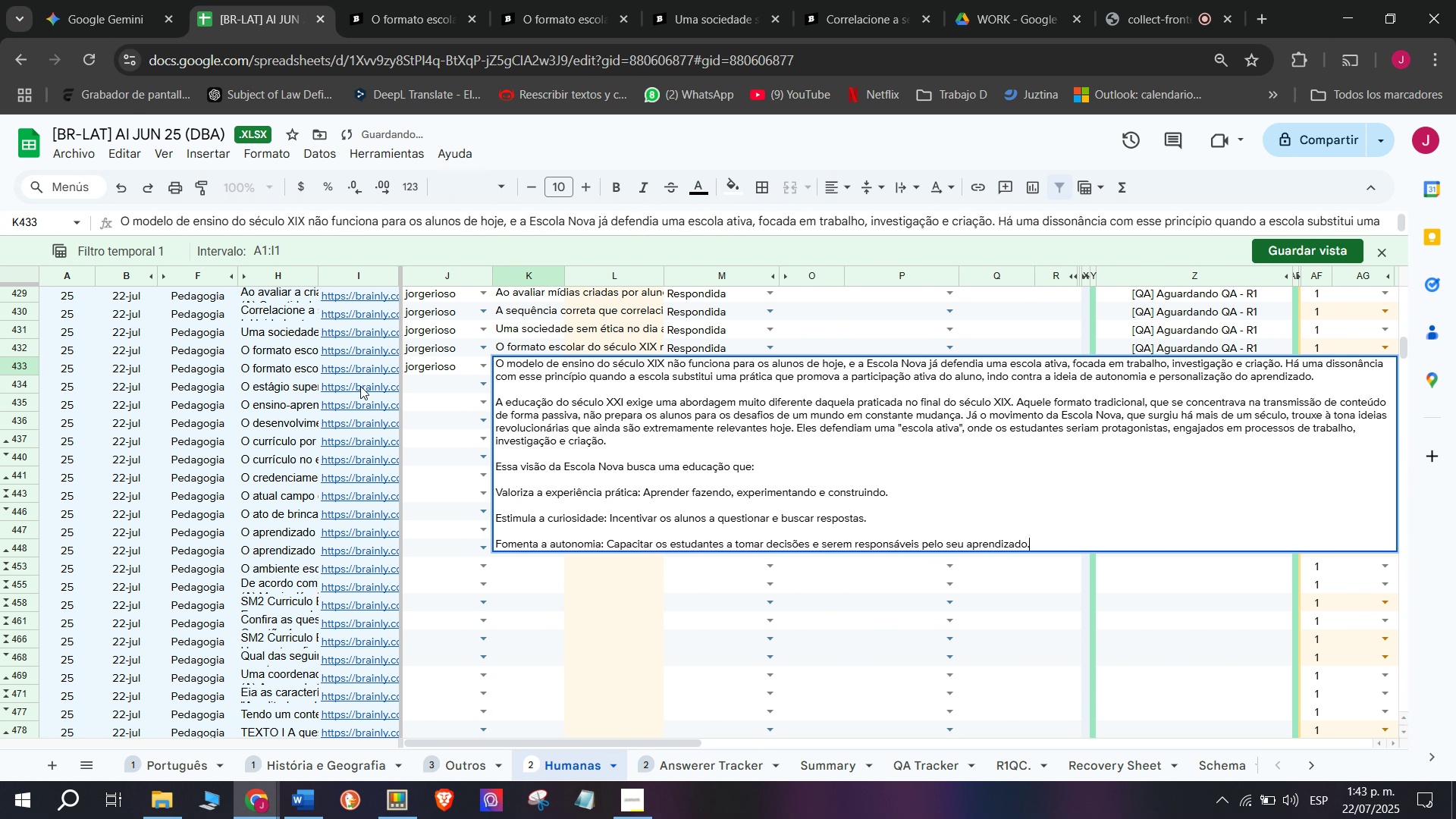 
left_click([360, 386])
 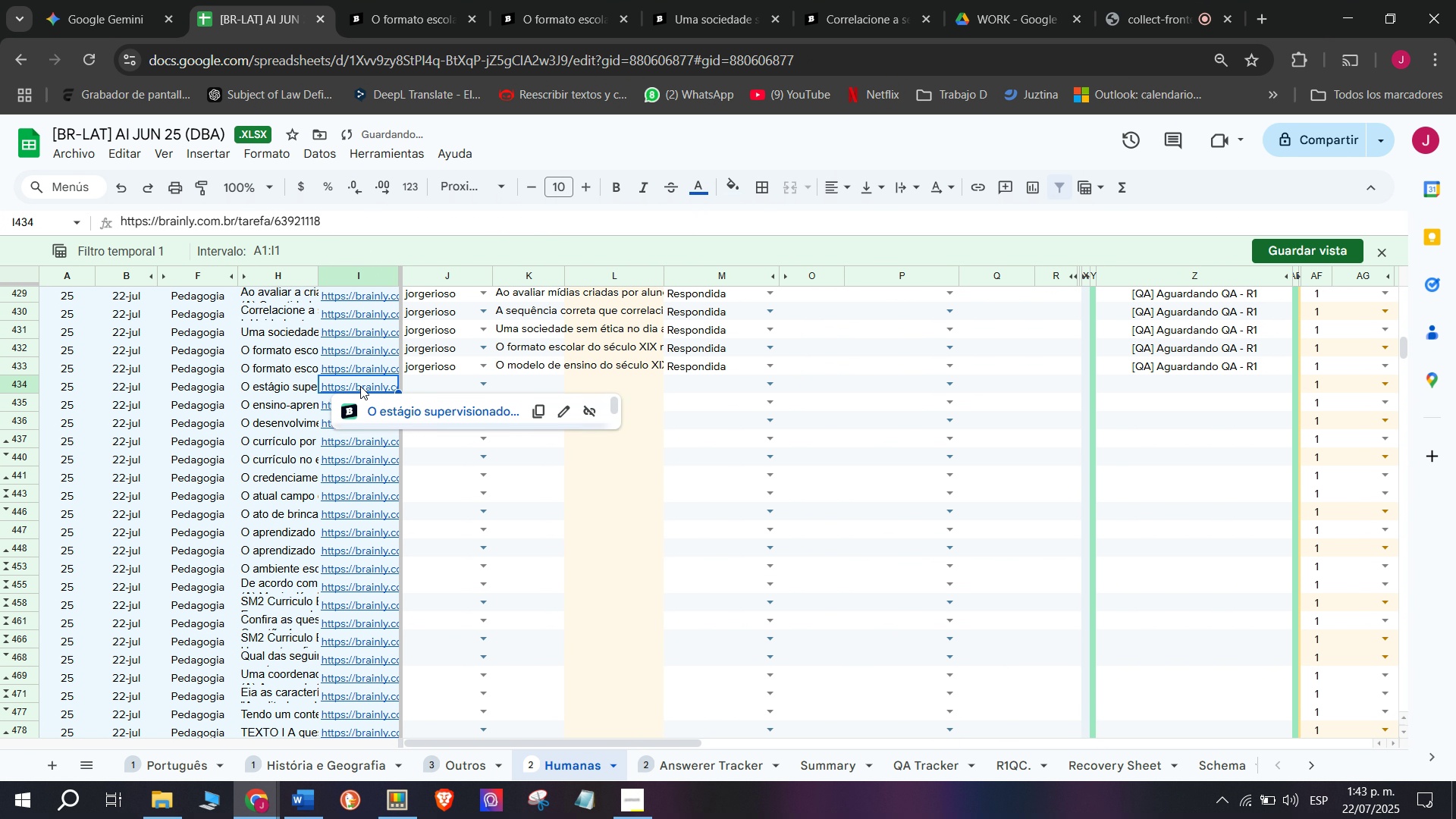 
mouse_move([425, 410])
 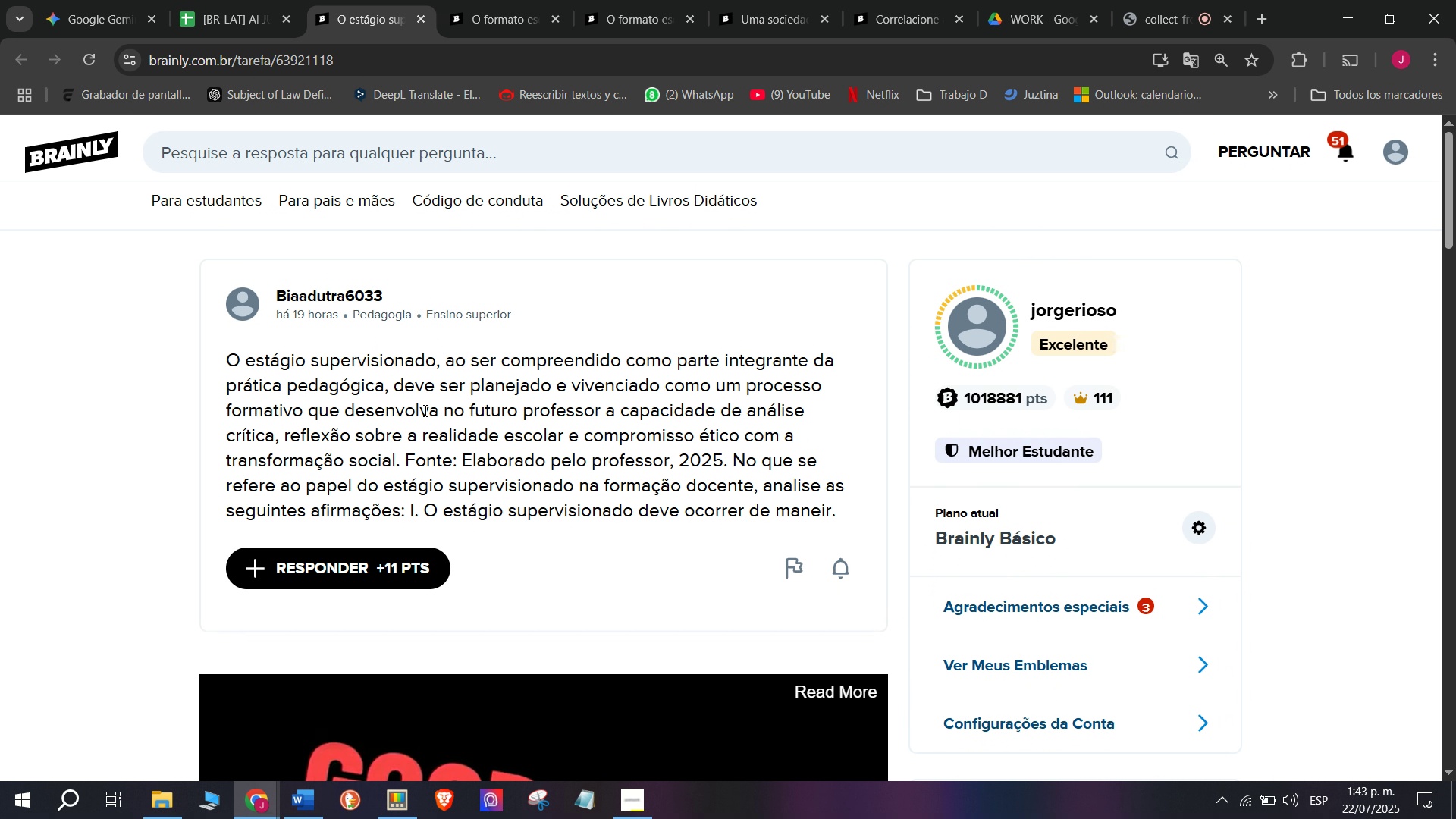 
wait(13.88)
 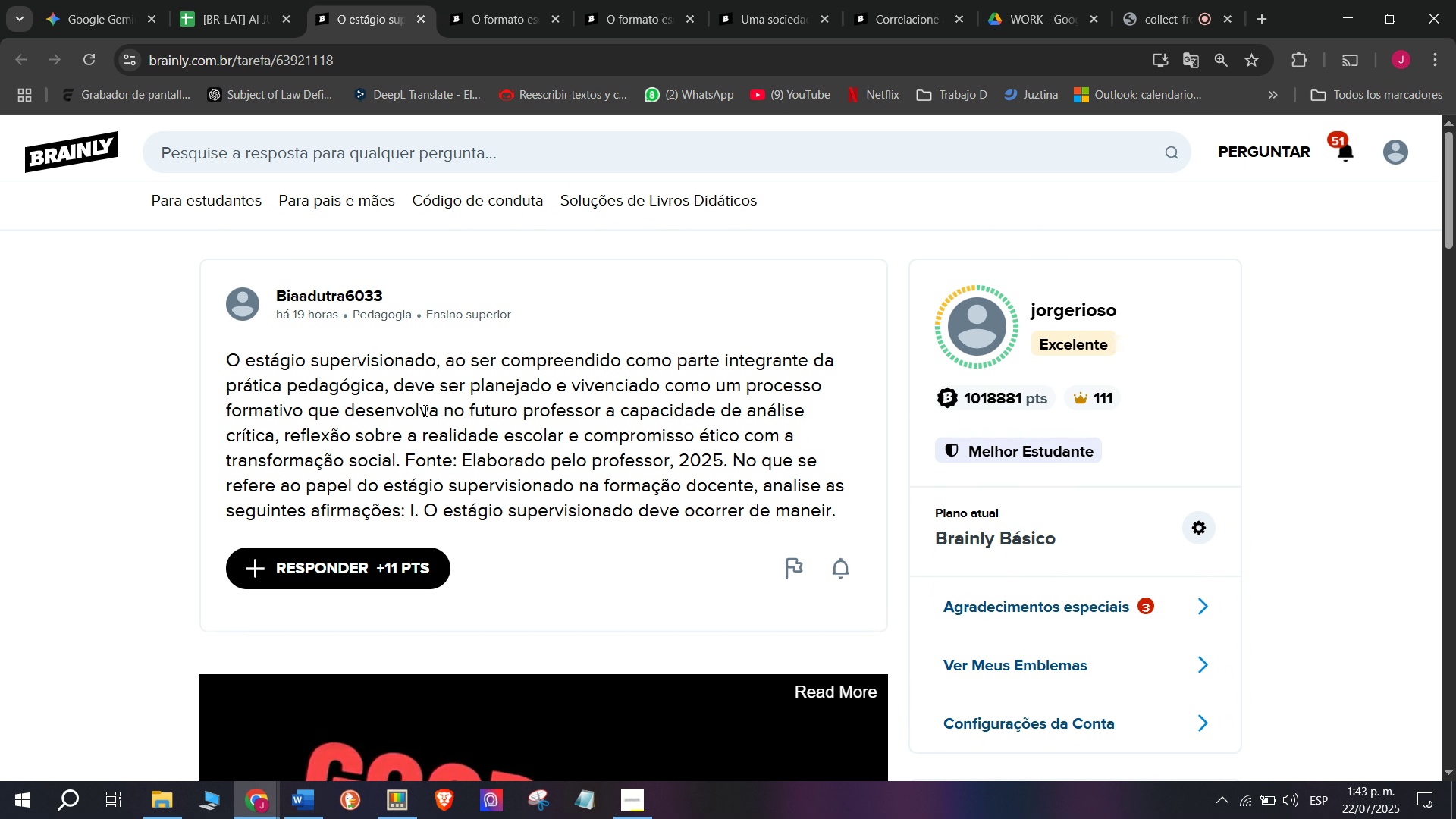 
left_click_drag(start_coordinate=[201, 347], to_coordinate=[876, 502])
 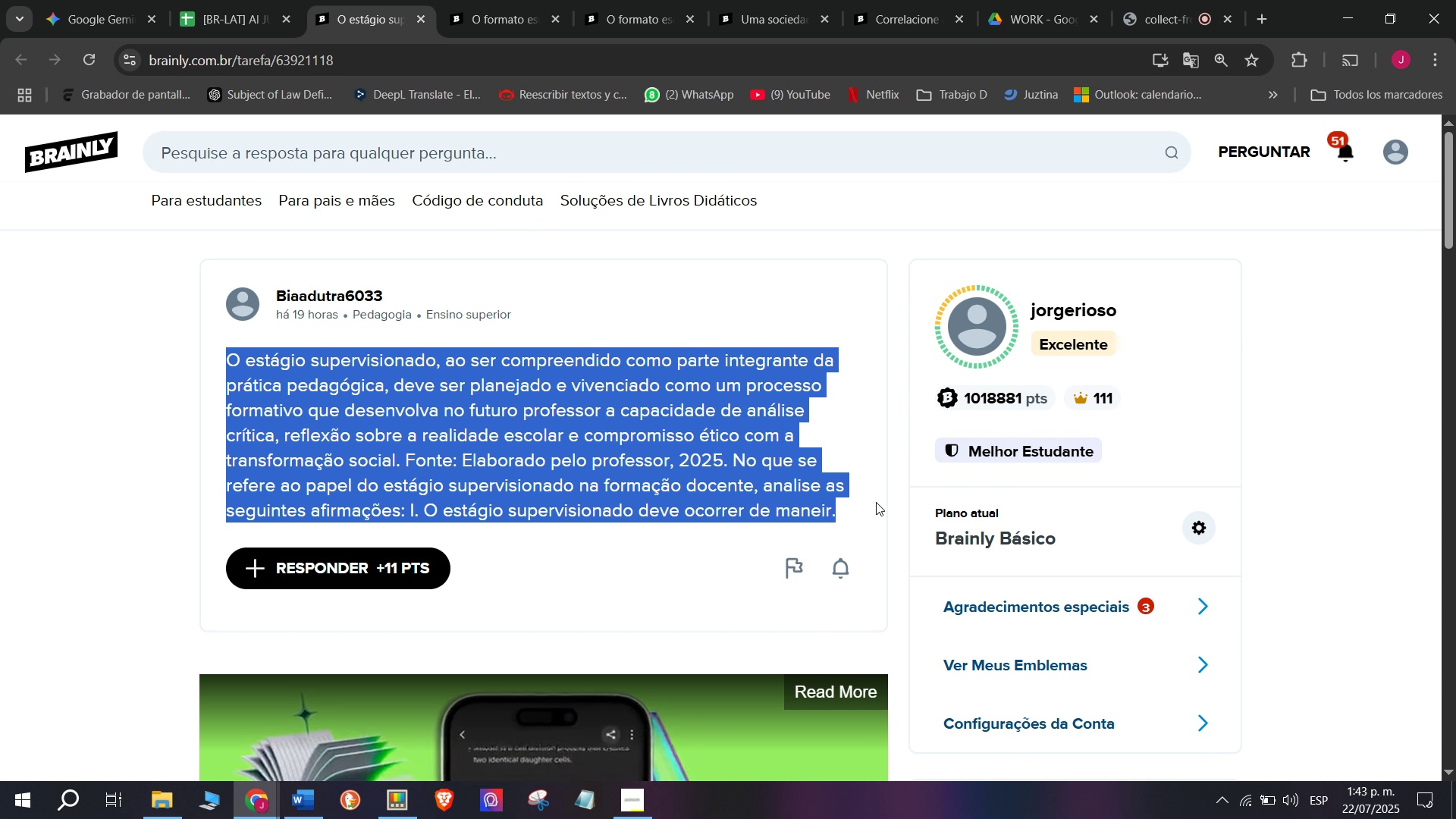 
key(Break)
 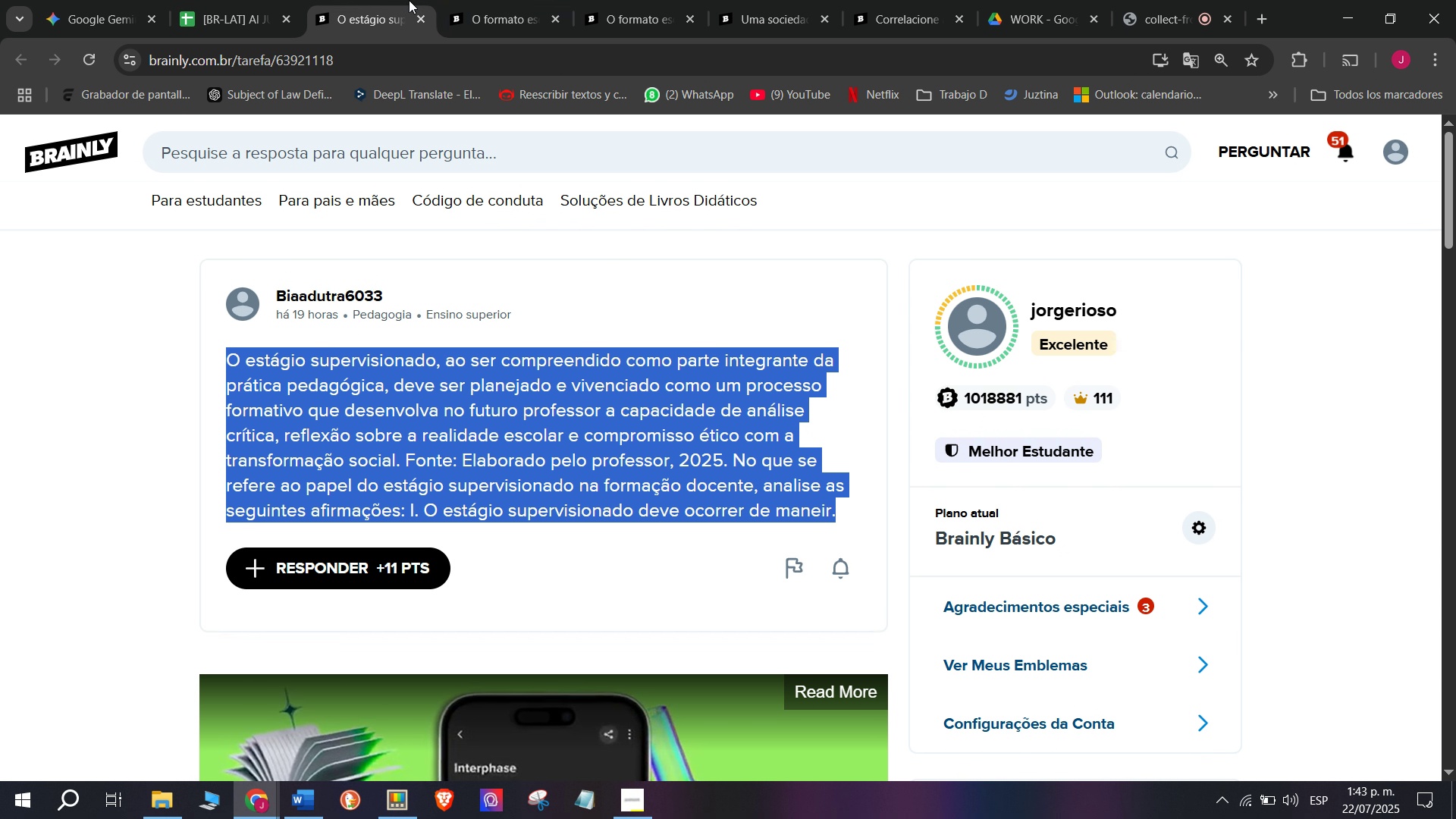 
key(Control+ControlLeft)
 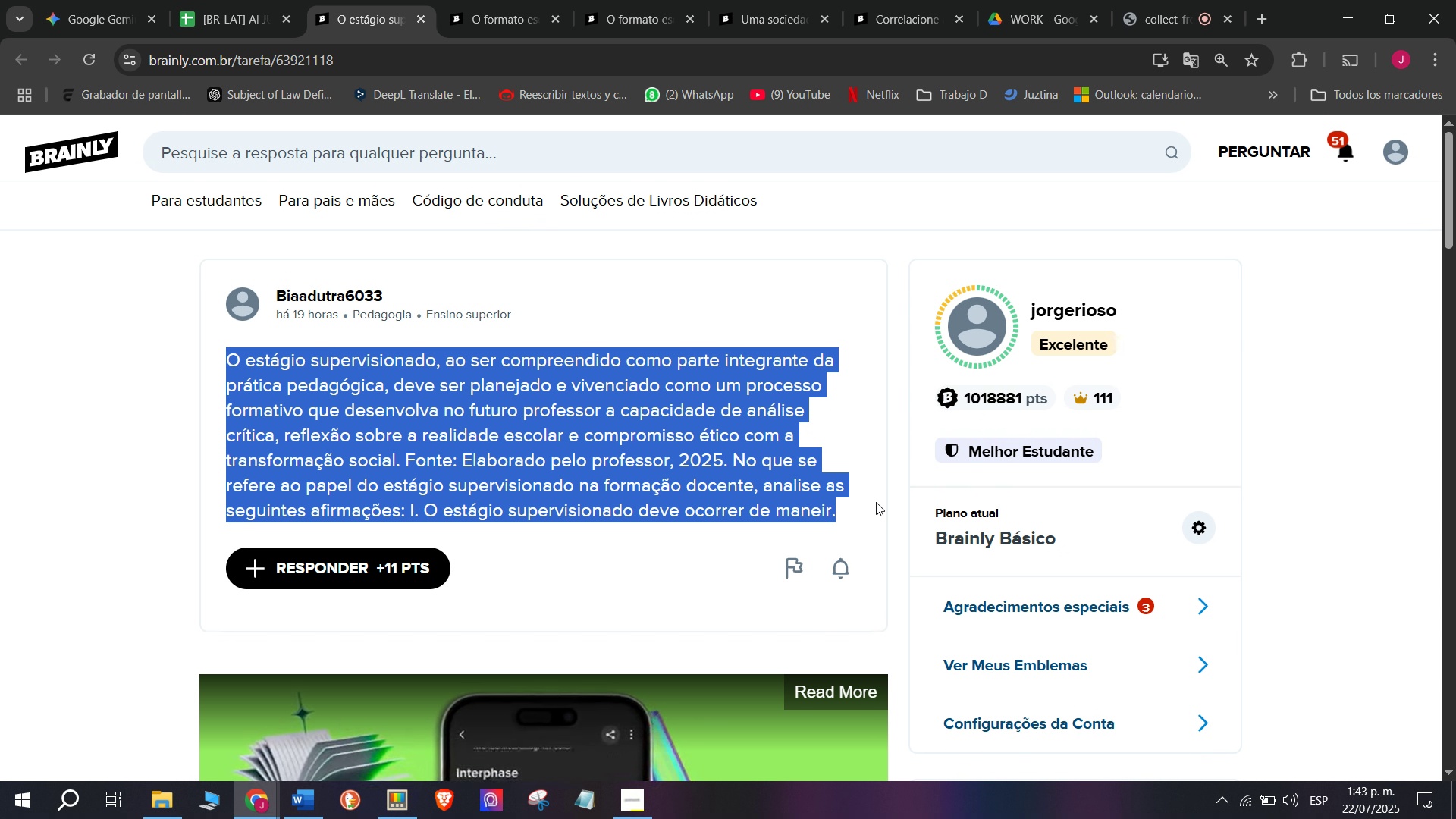 
key(Control+C)
 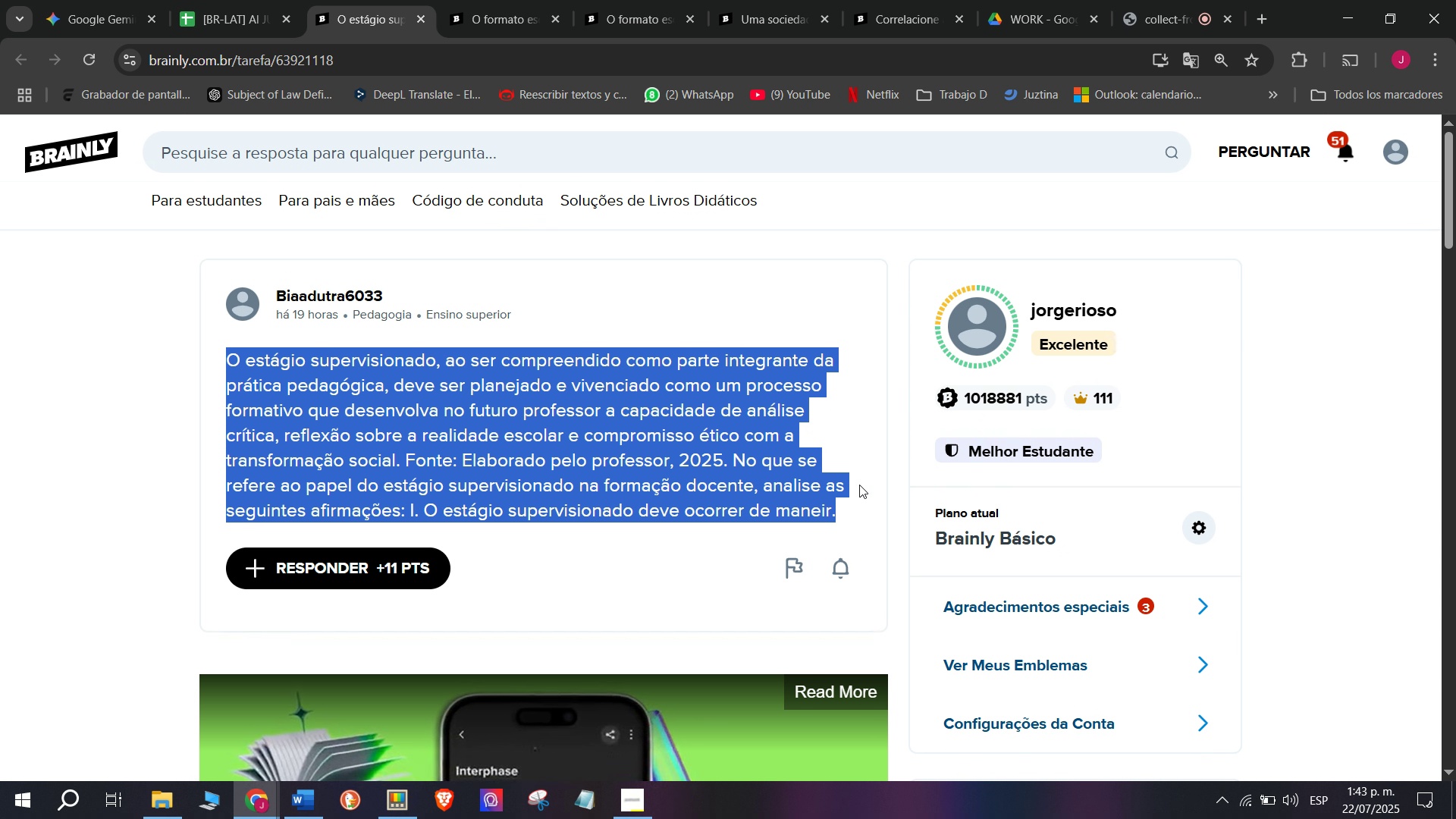 
key(Break)
 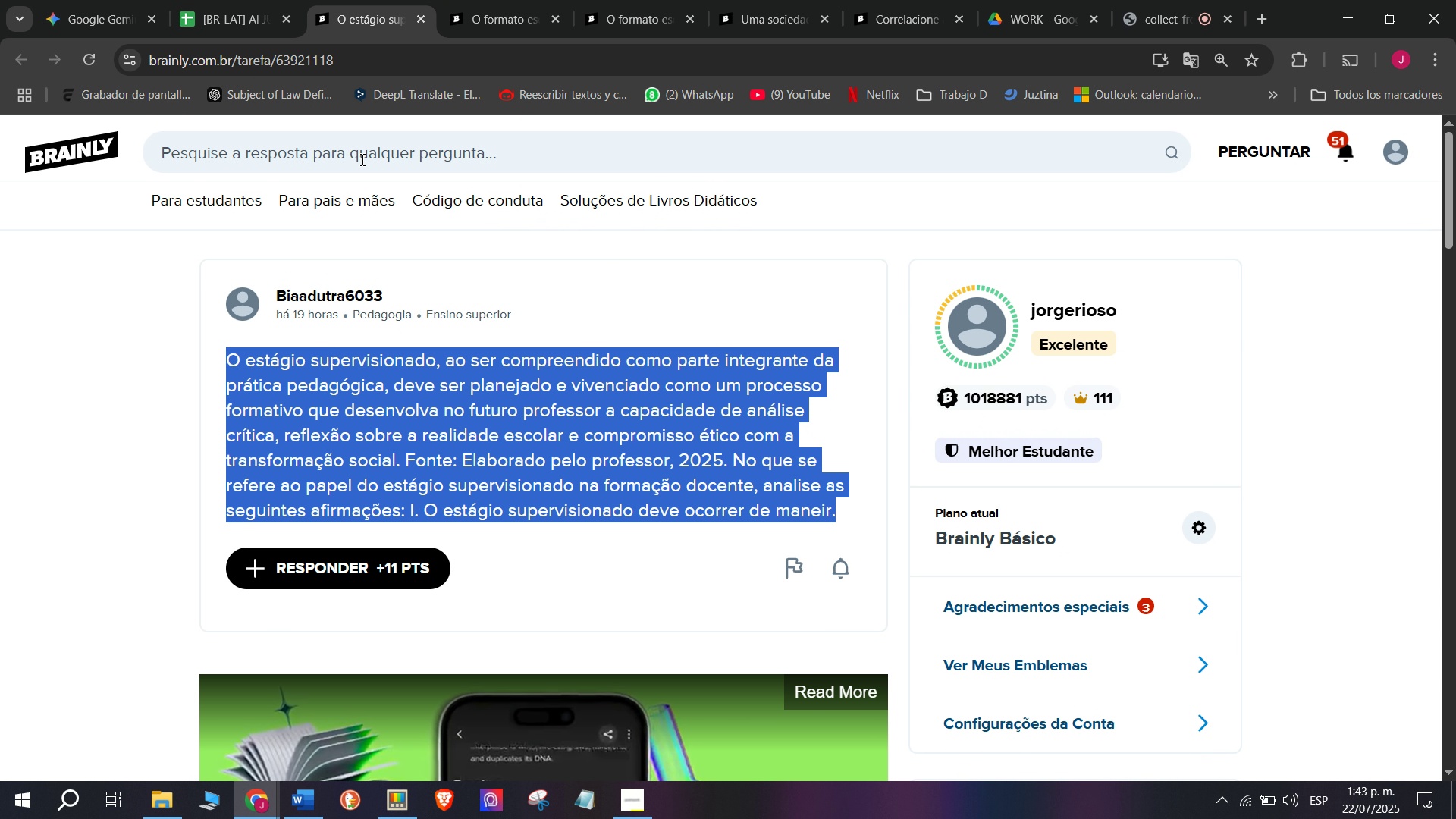 
key(Control+ControlLeft)
 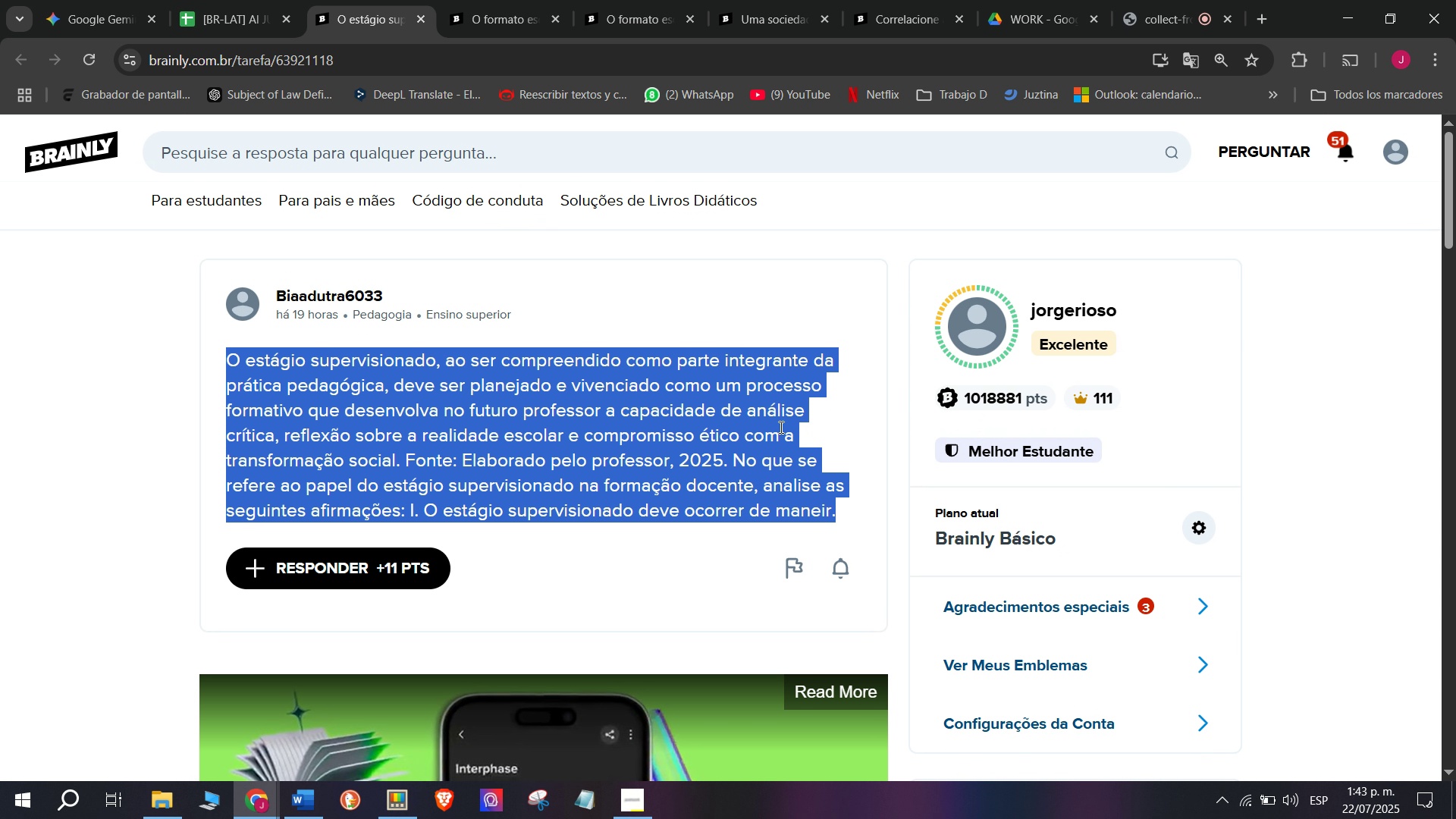 
key(Control+C)
 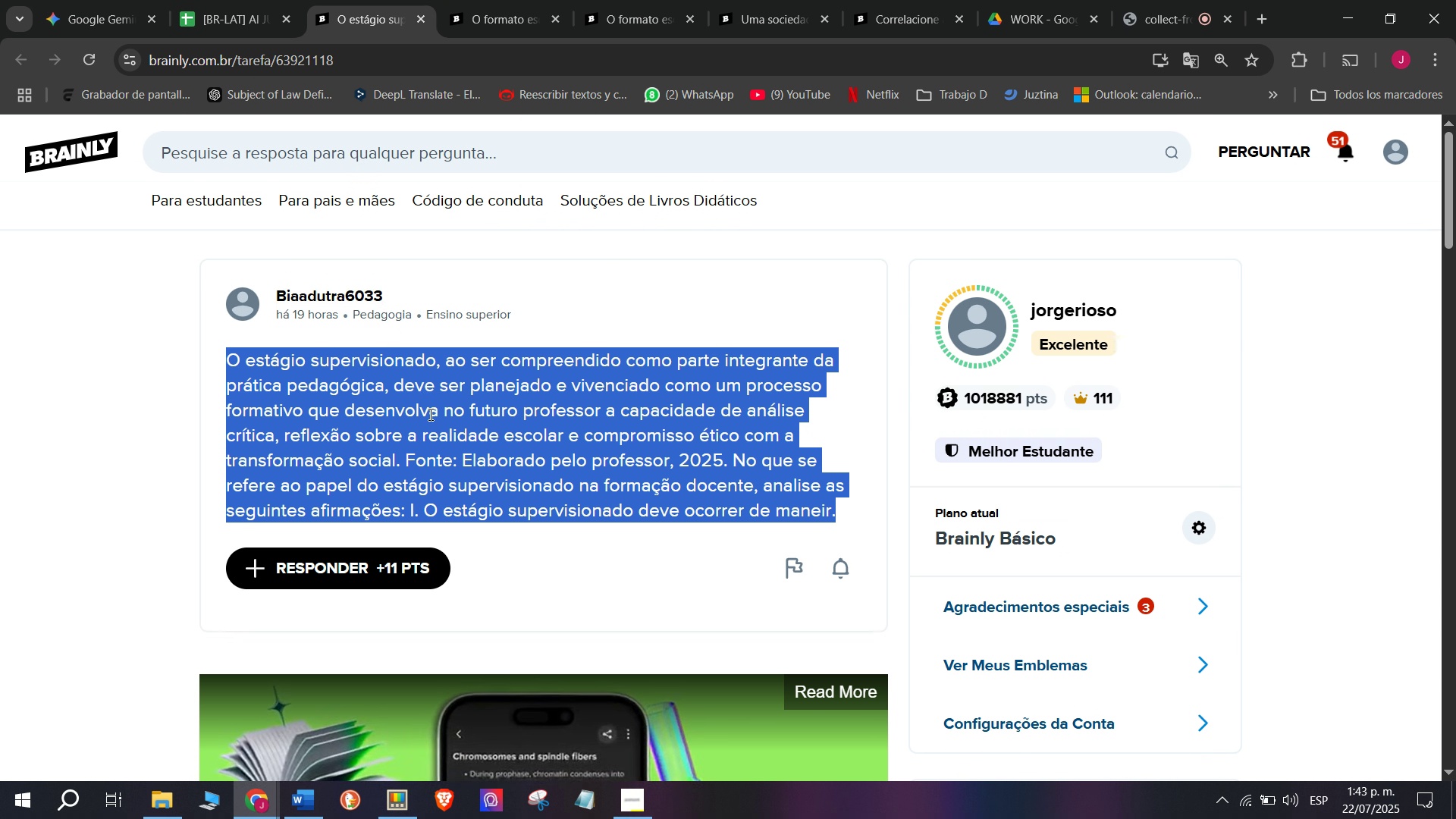 
left_click([282, 450])
 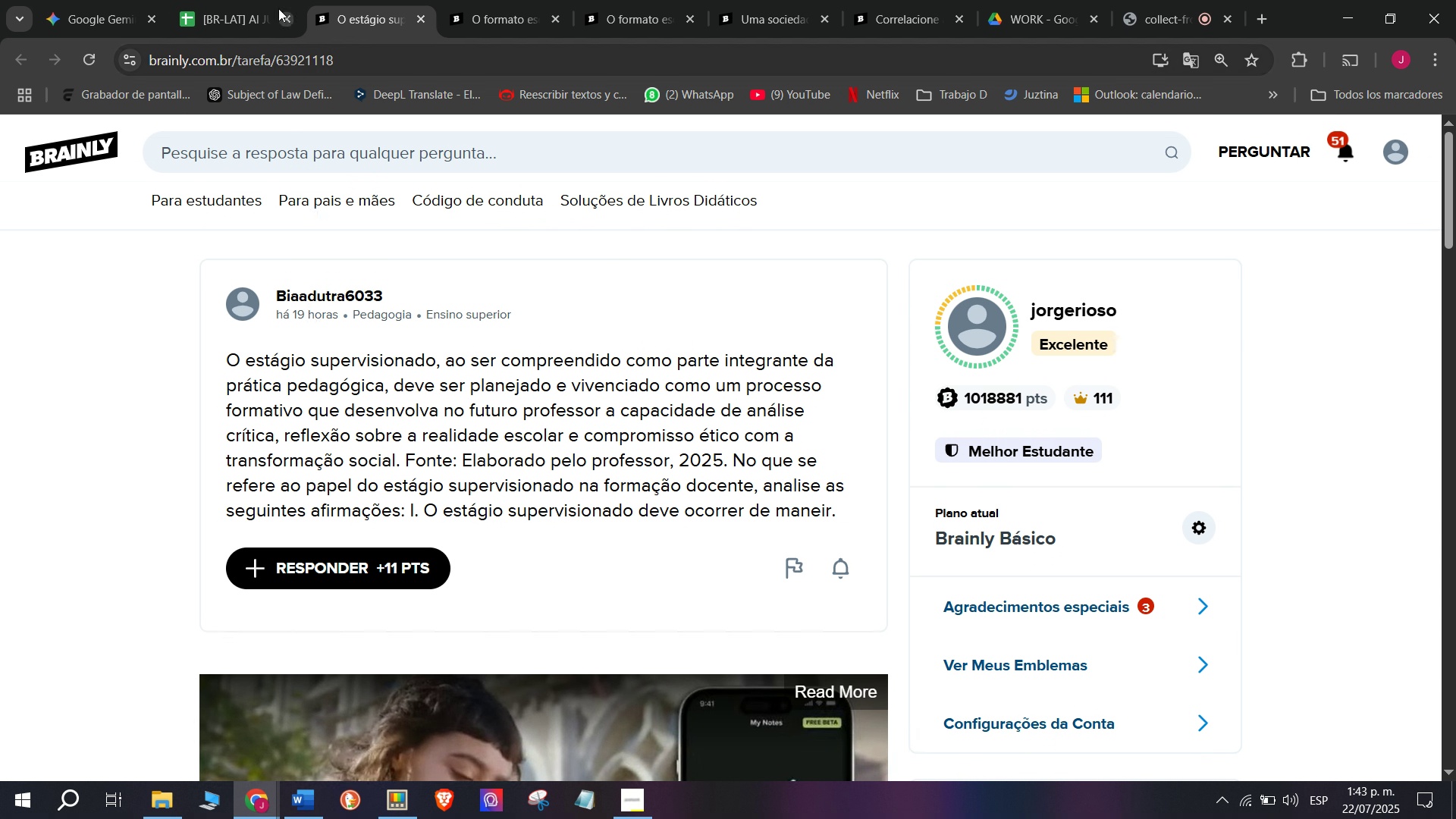 
left_click([224, 0])
 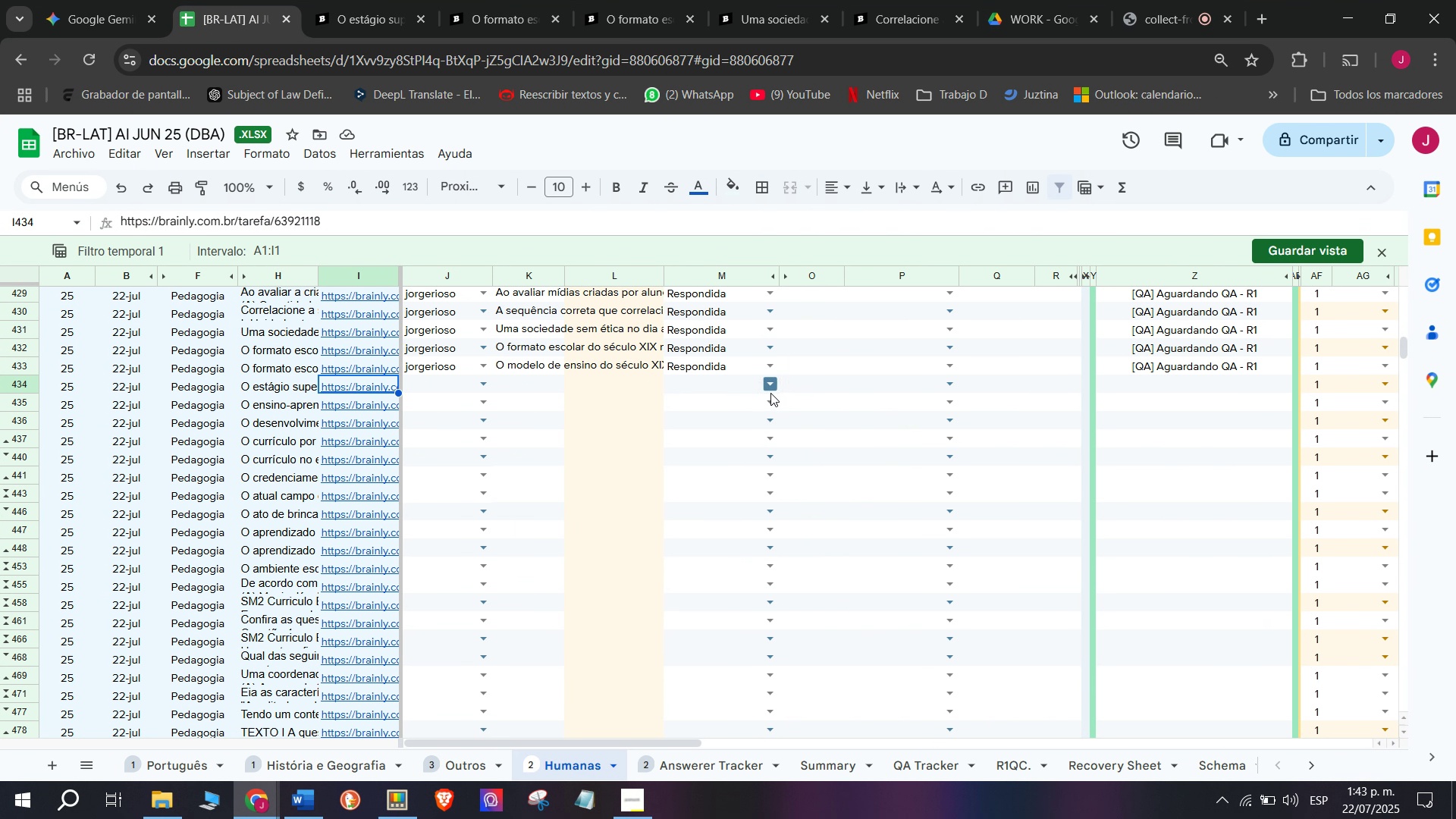 
left_click([770, 391])
 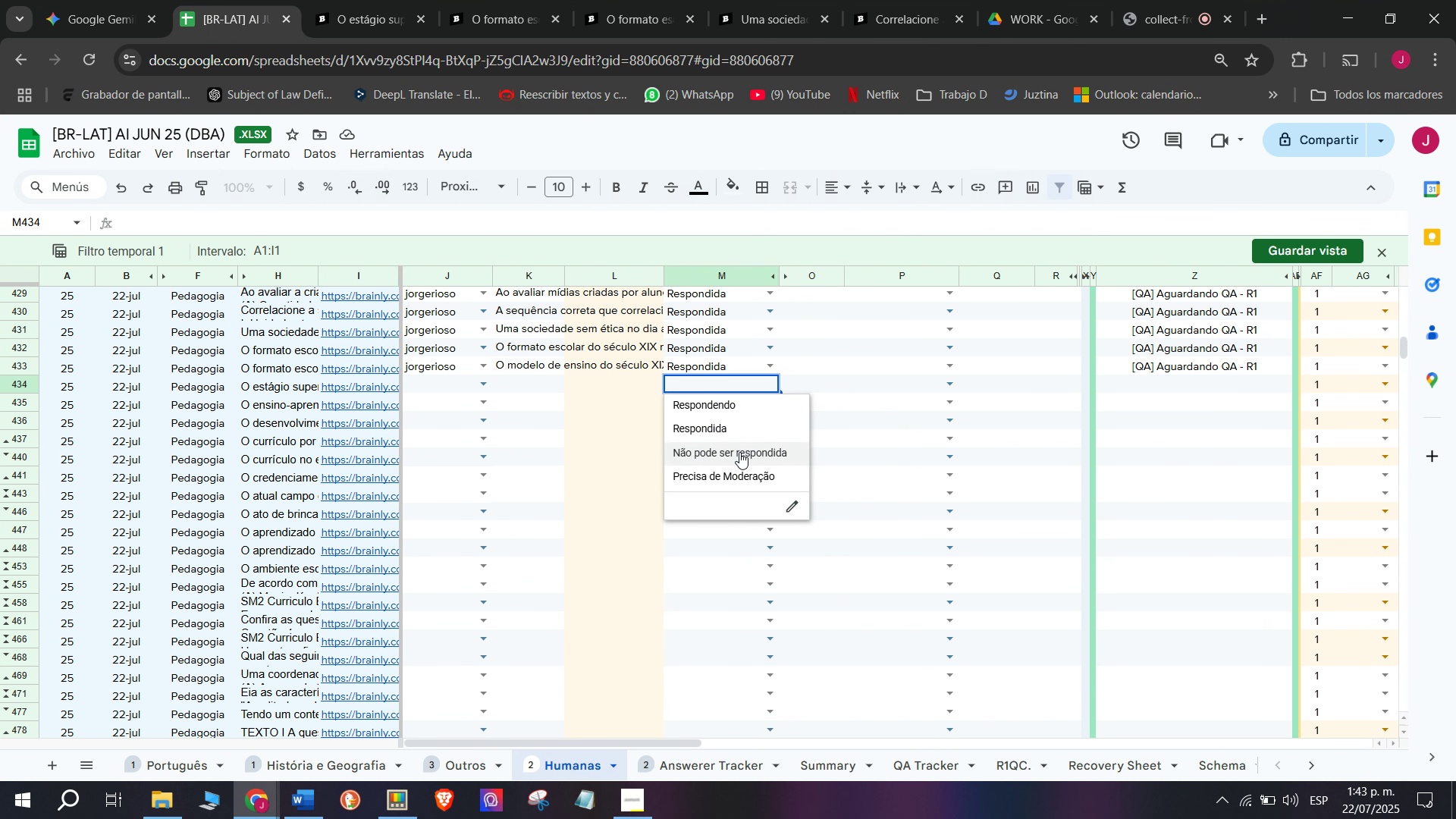 
left_click([739, 453])
 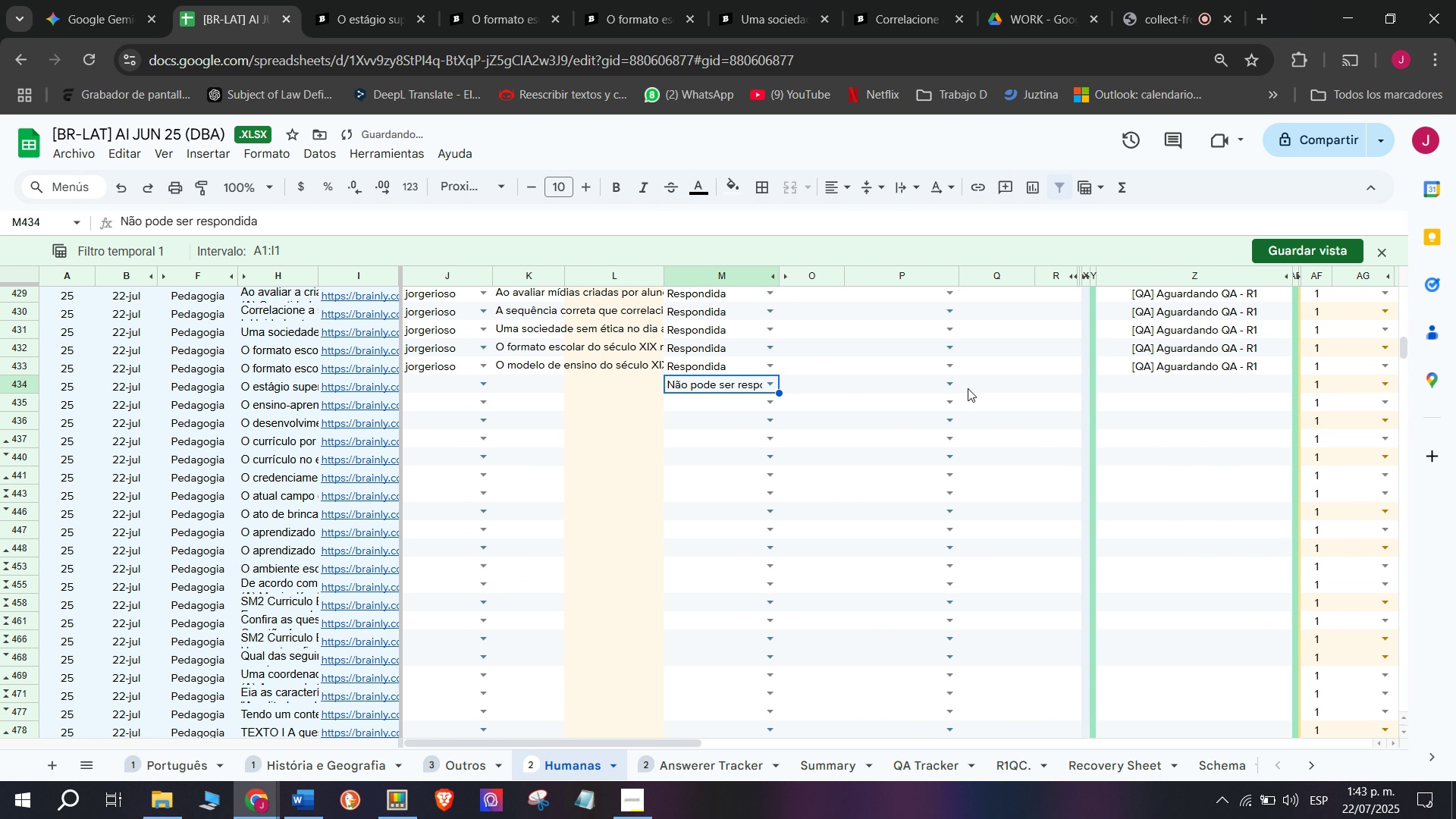 
left_click([949, 379])
 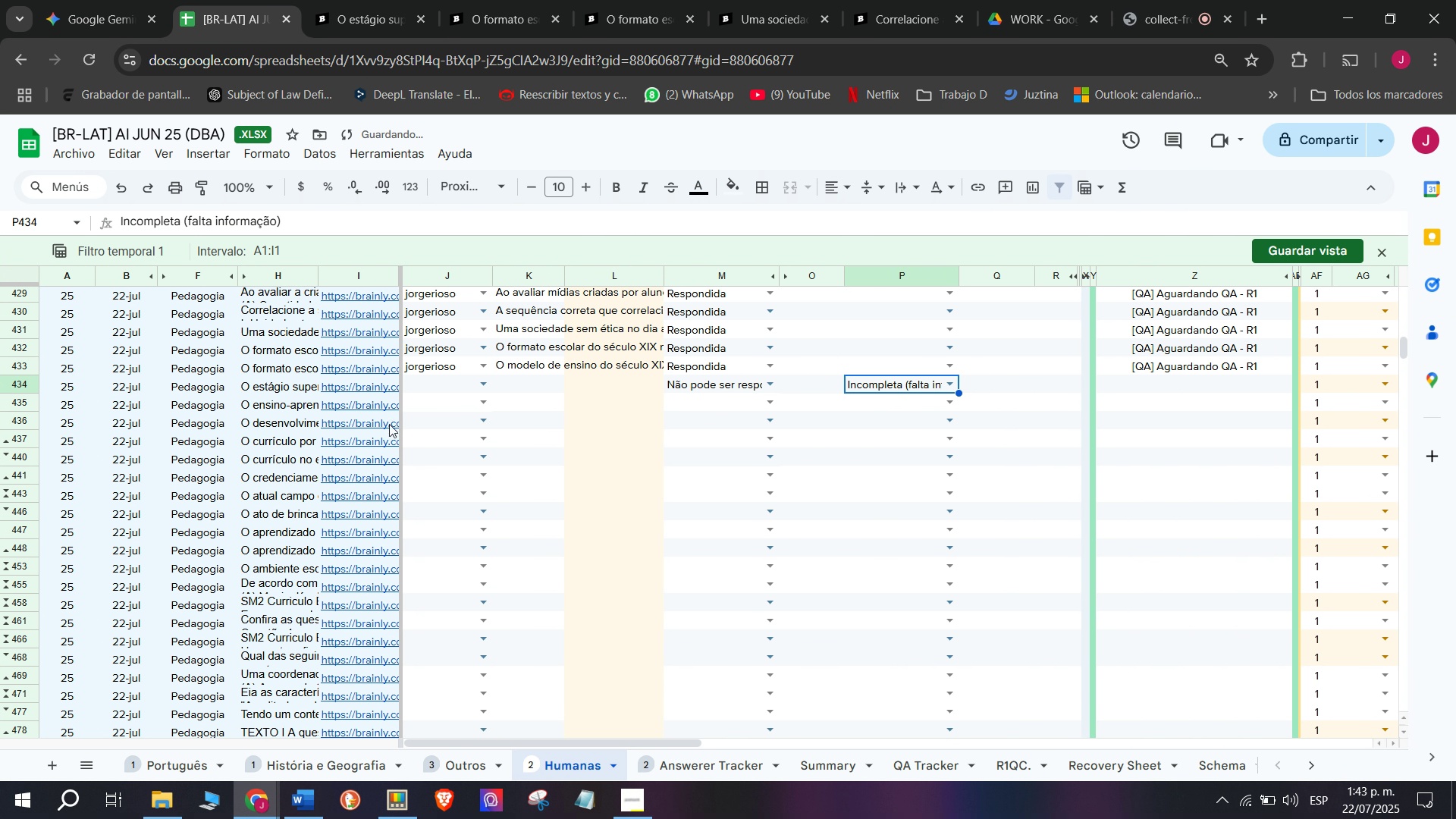 
double_click([397, 433])
 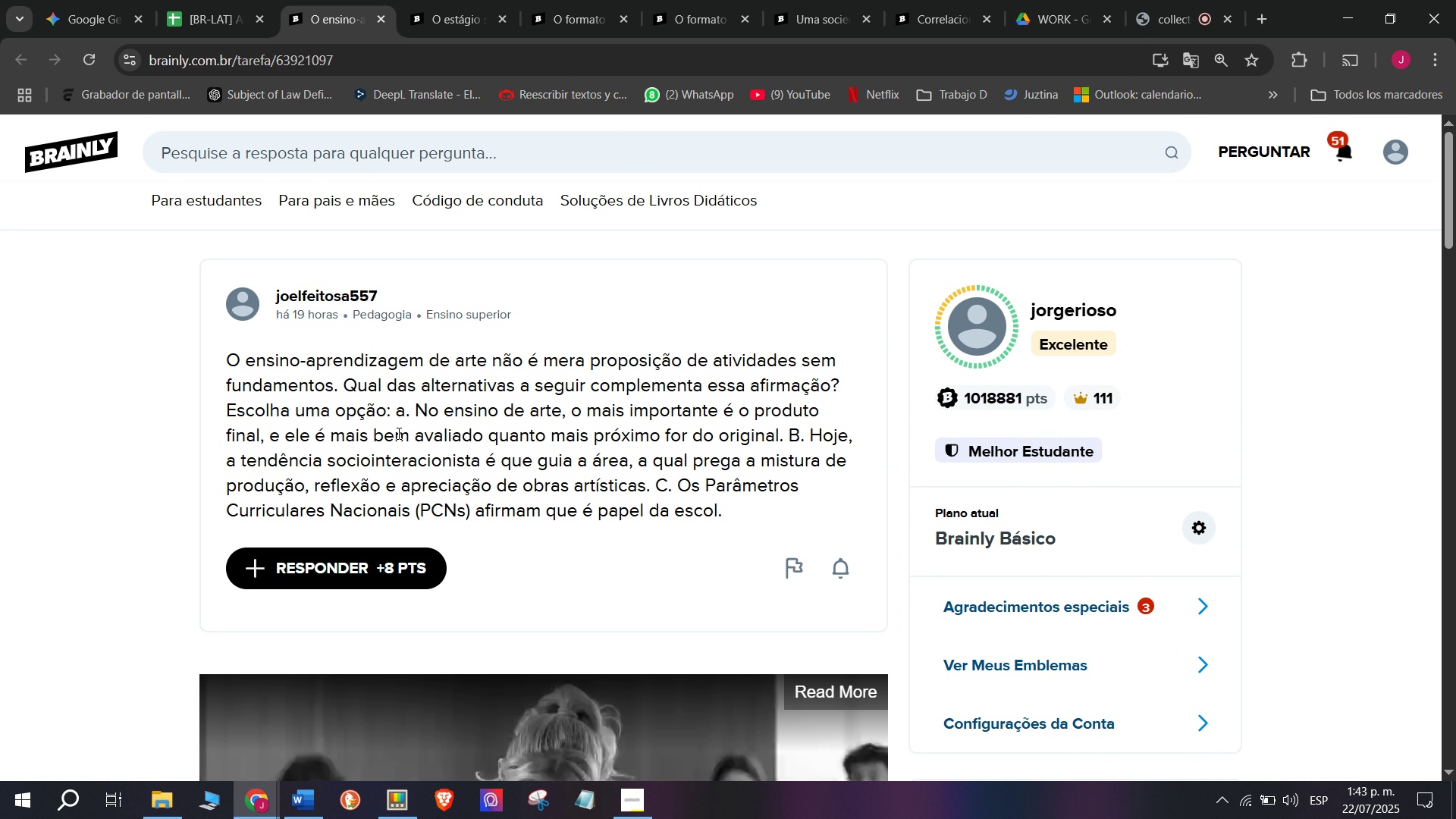 
wait(5.46)
 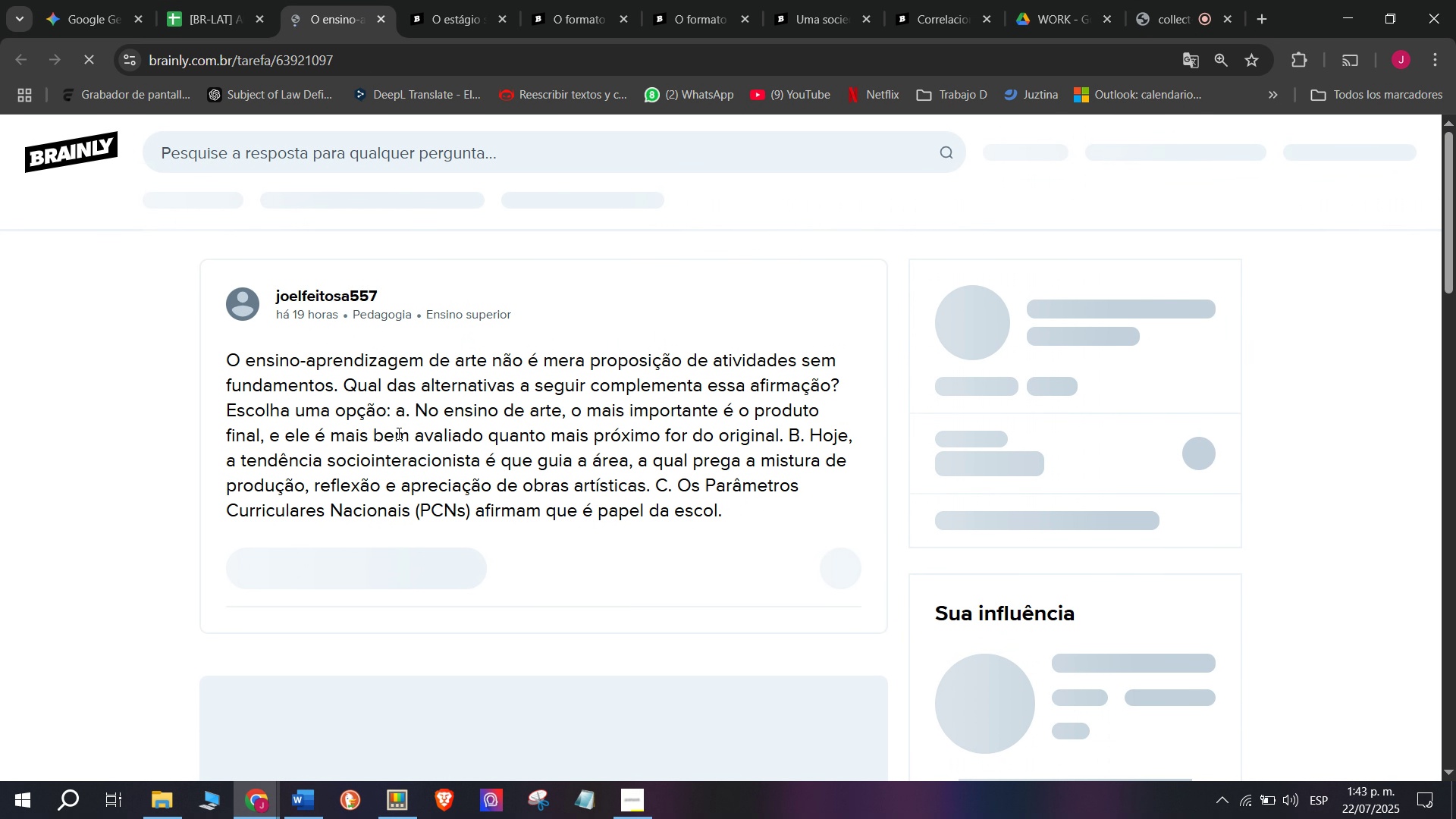 
left_click_drag(start_coordinate=[763, 511], to_coordinate=[221, 372])
 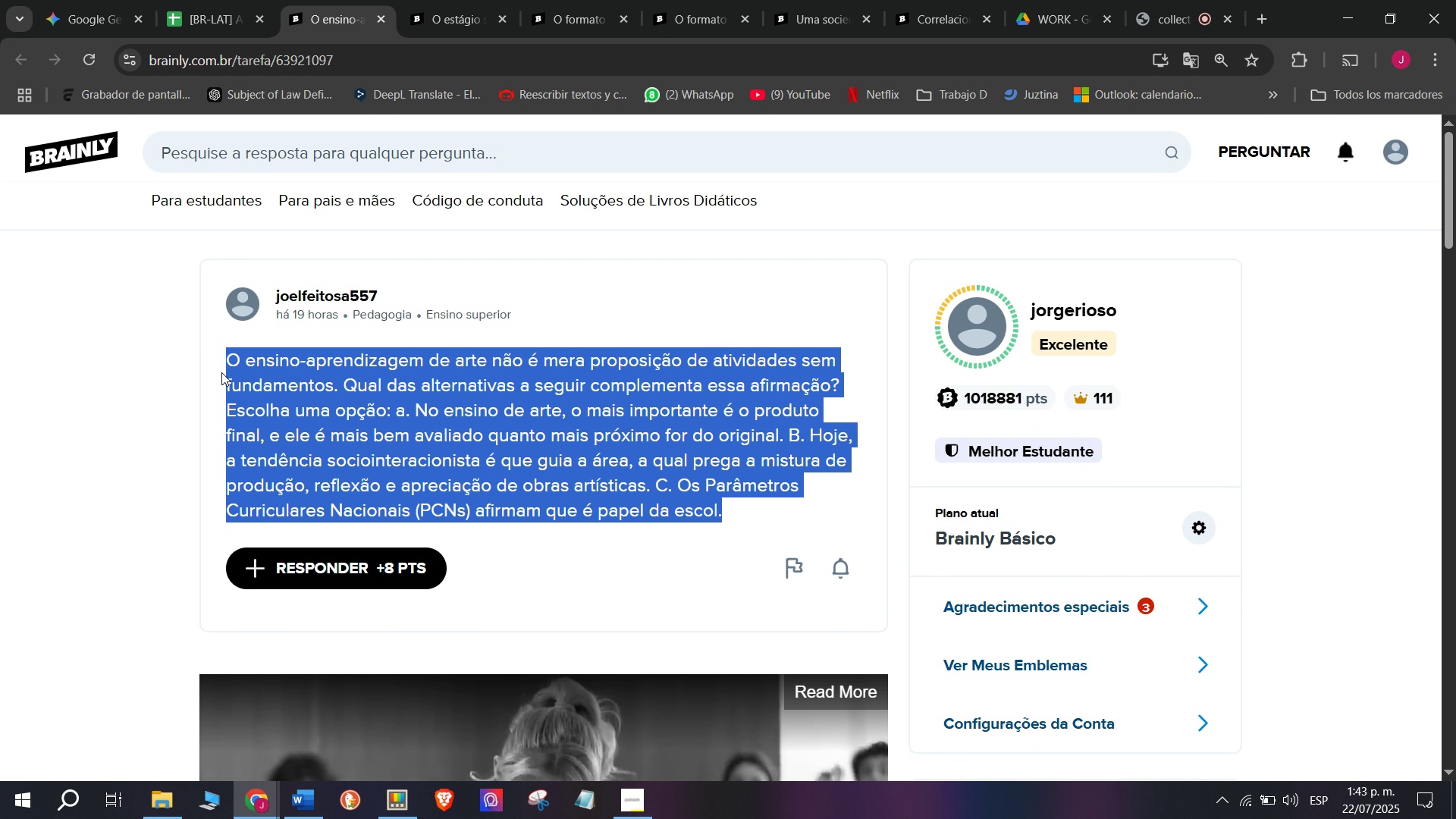 
key(Control+ControlLeft)
 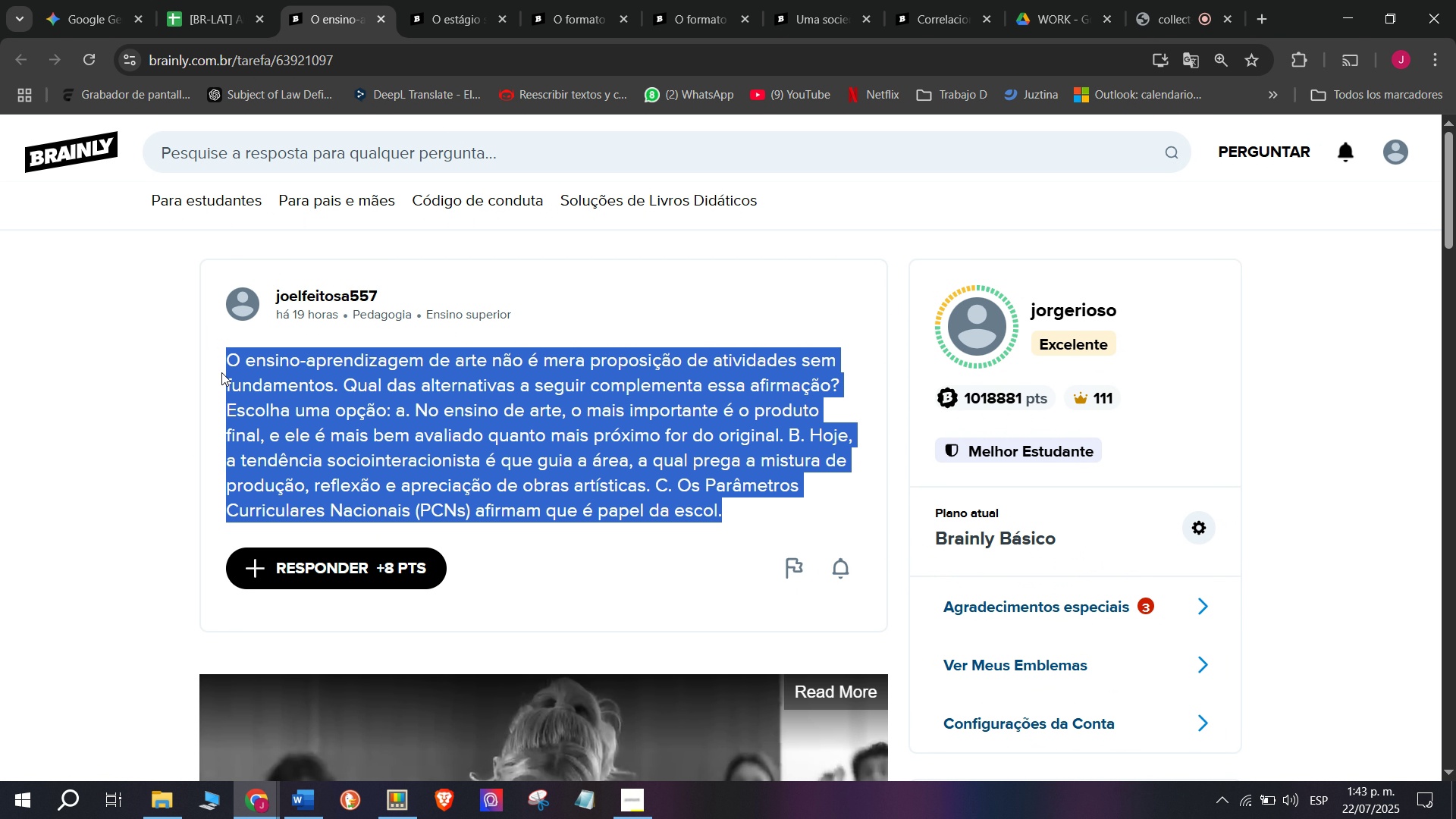 
key(Break)
 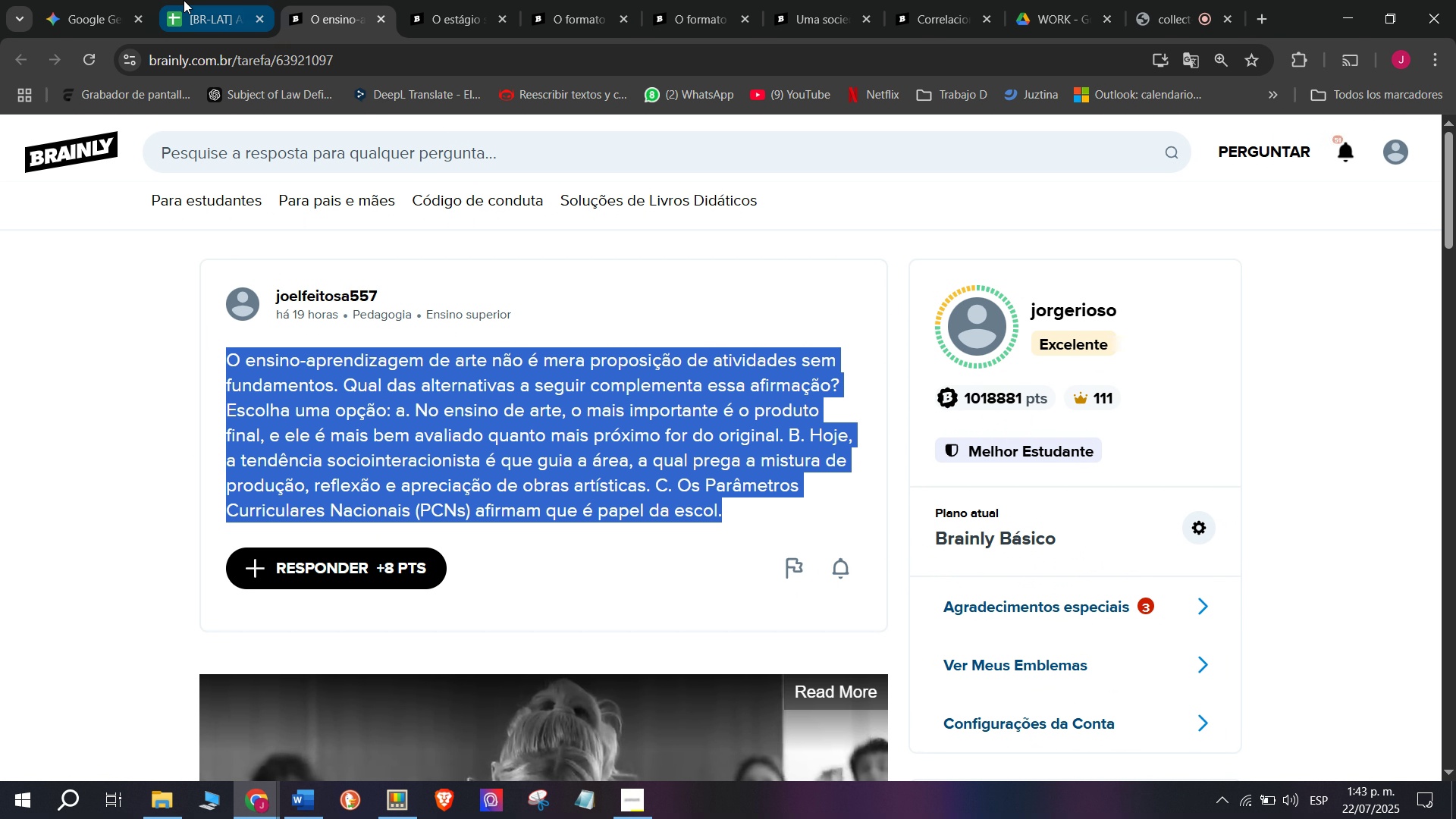 
key(Control+C)
 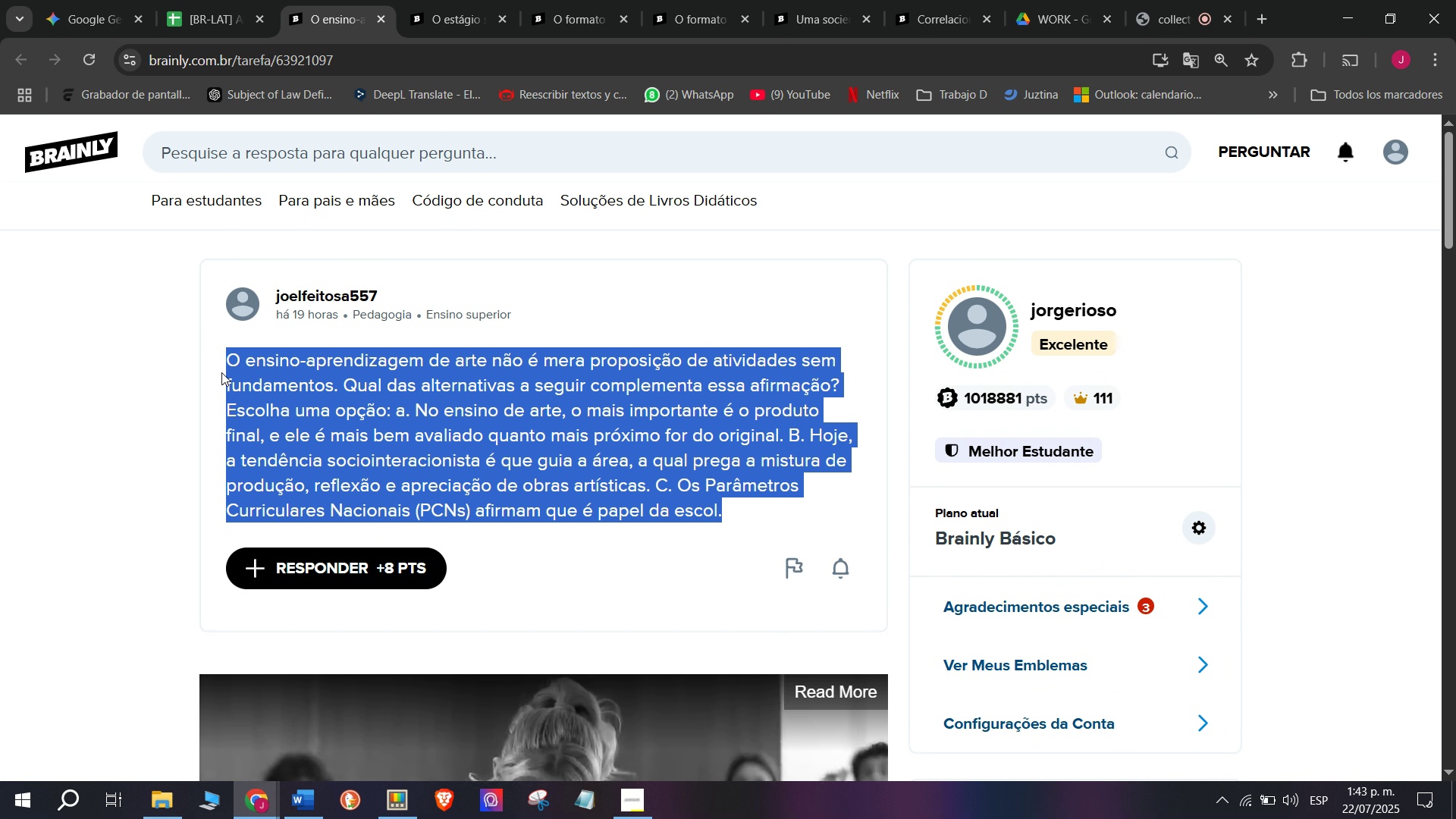 
key(Control+ControlLeft)
 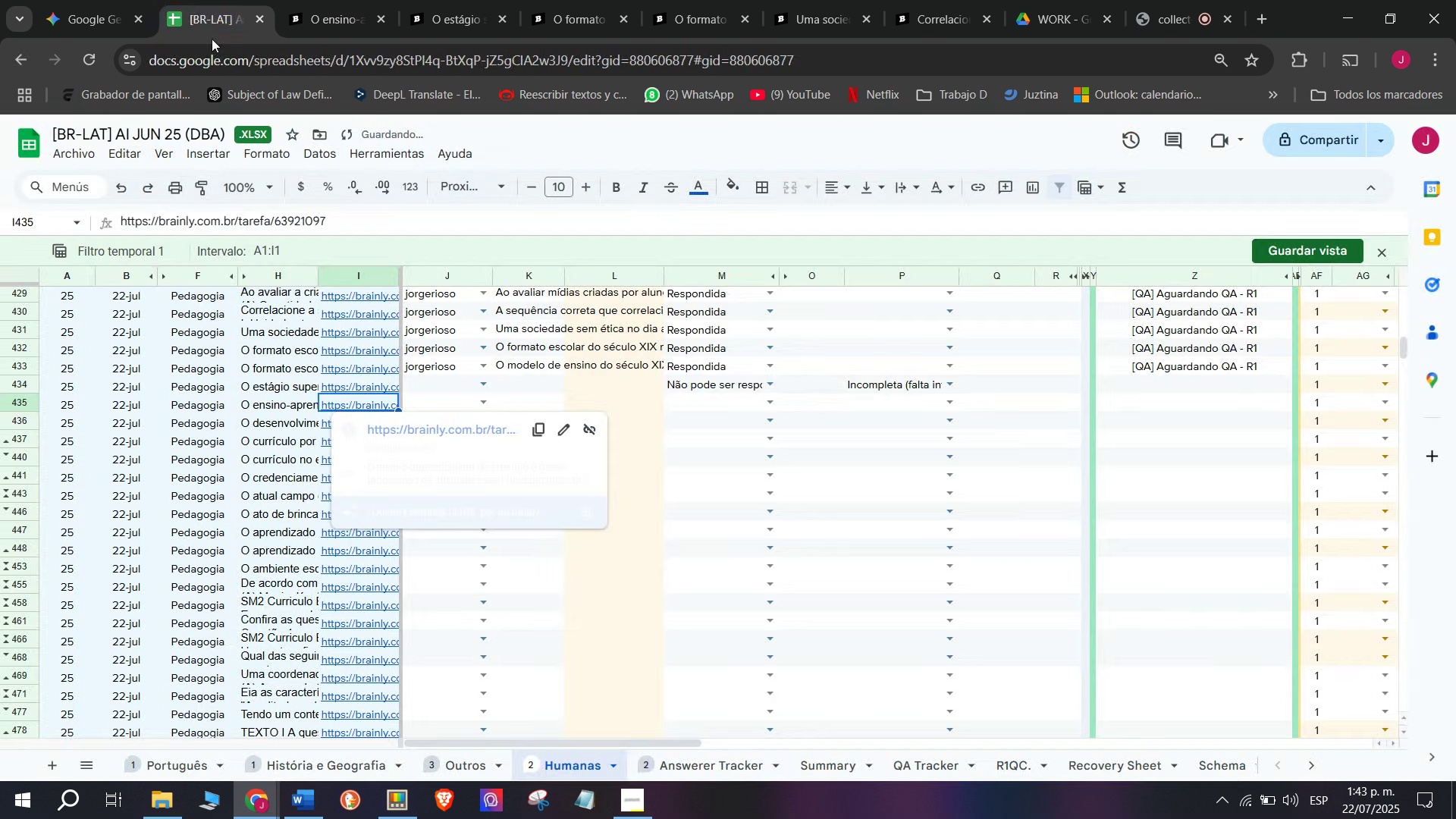 
key(Break)
 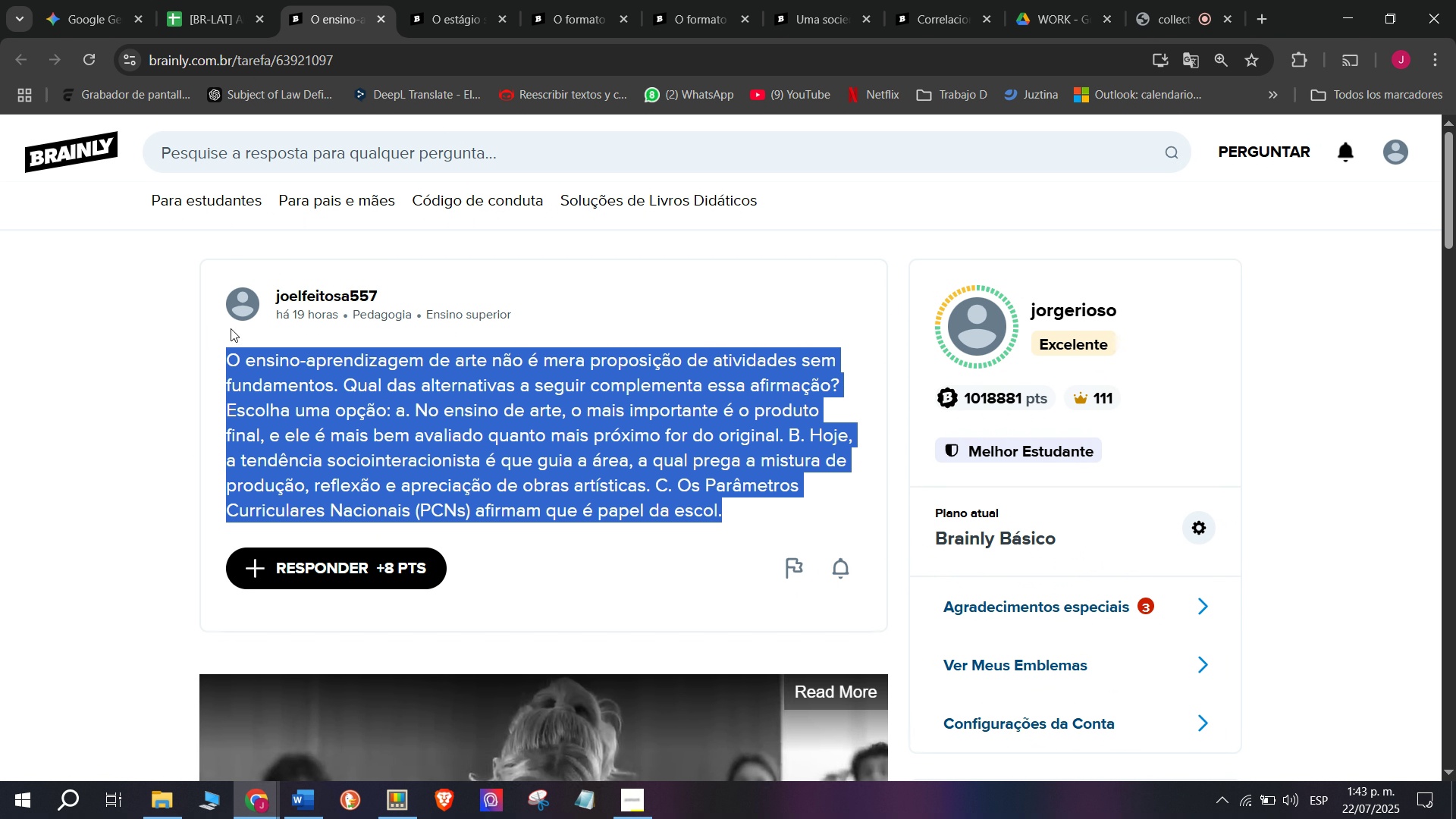 
key(Control+C)
 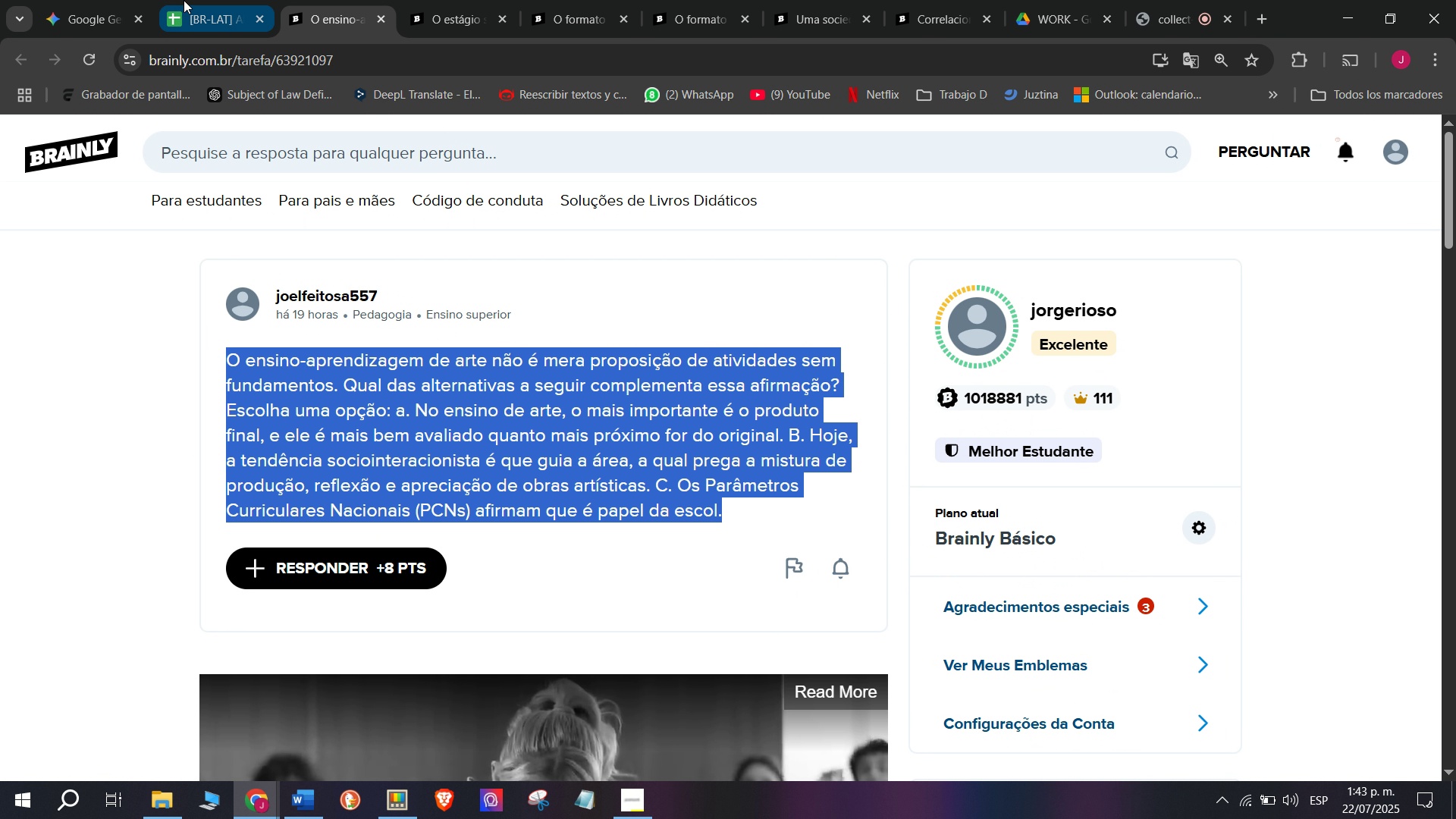 
left_click([184, 0])
 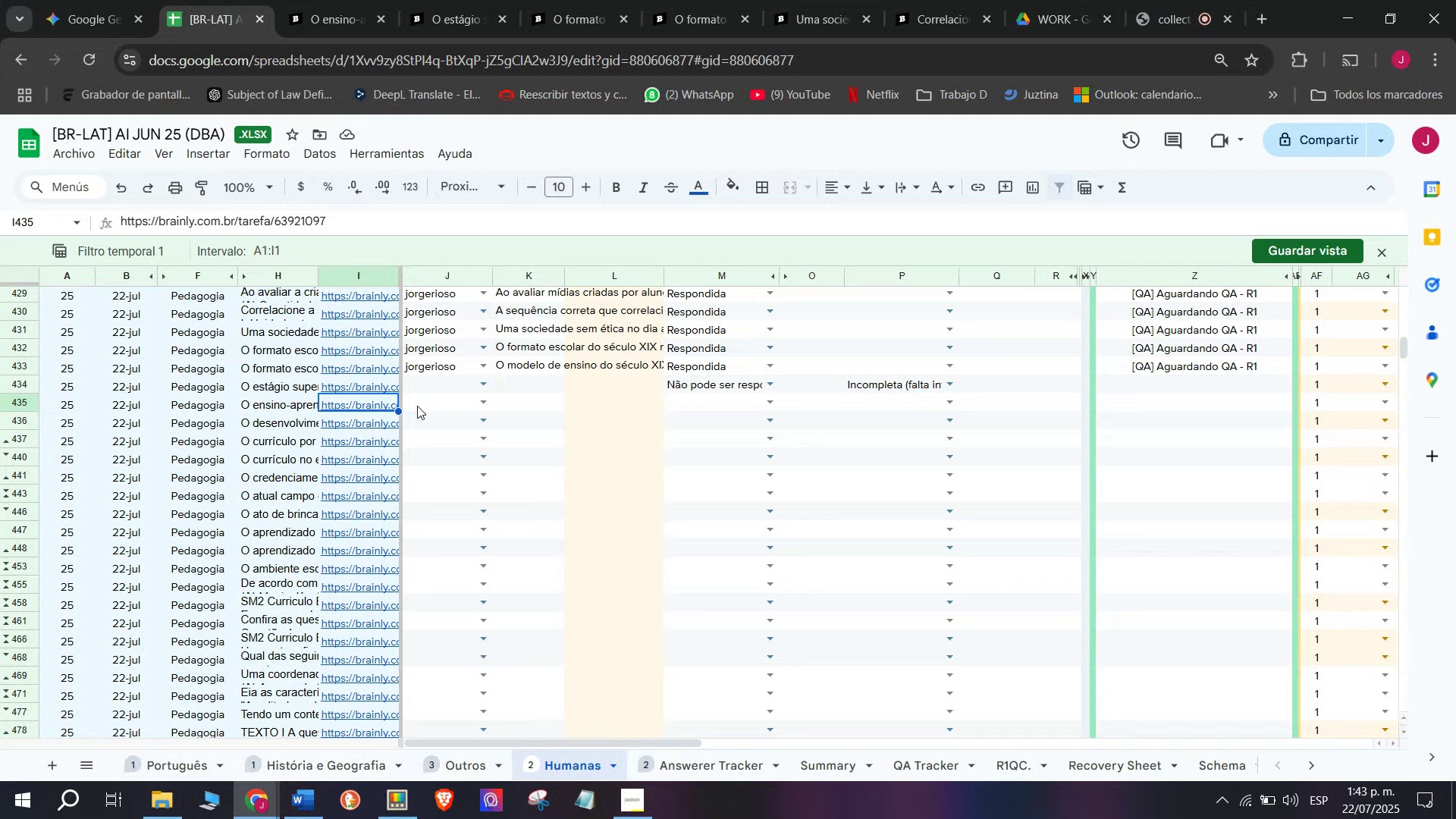 
left_click([419, 403])
 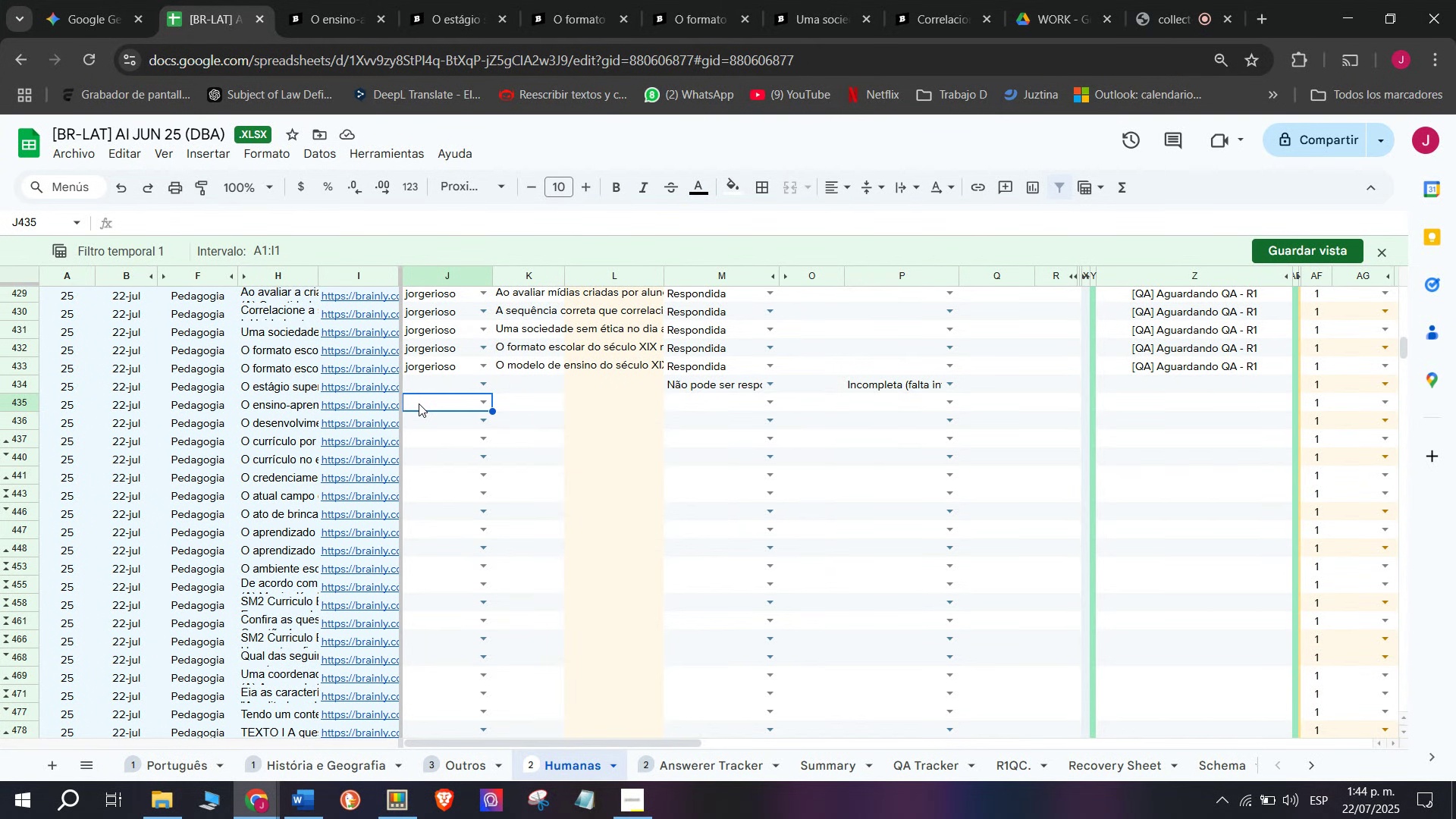 
key(J)
 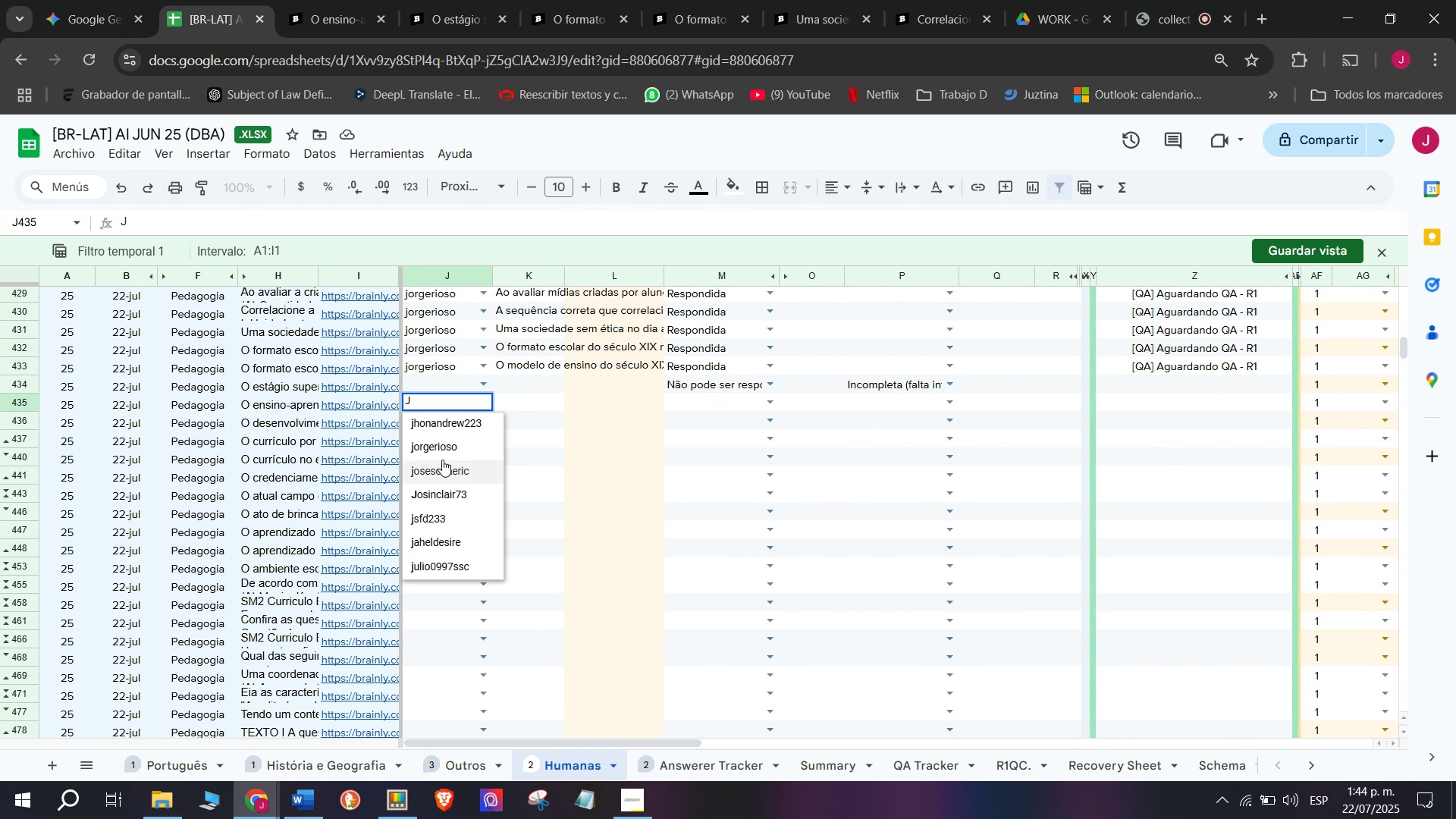 
left_click([442, 460])
 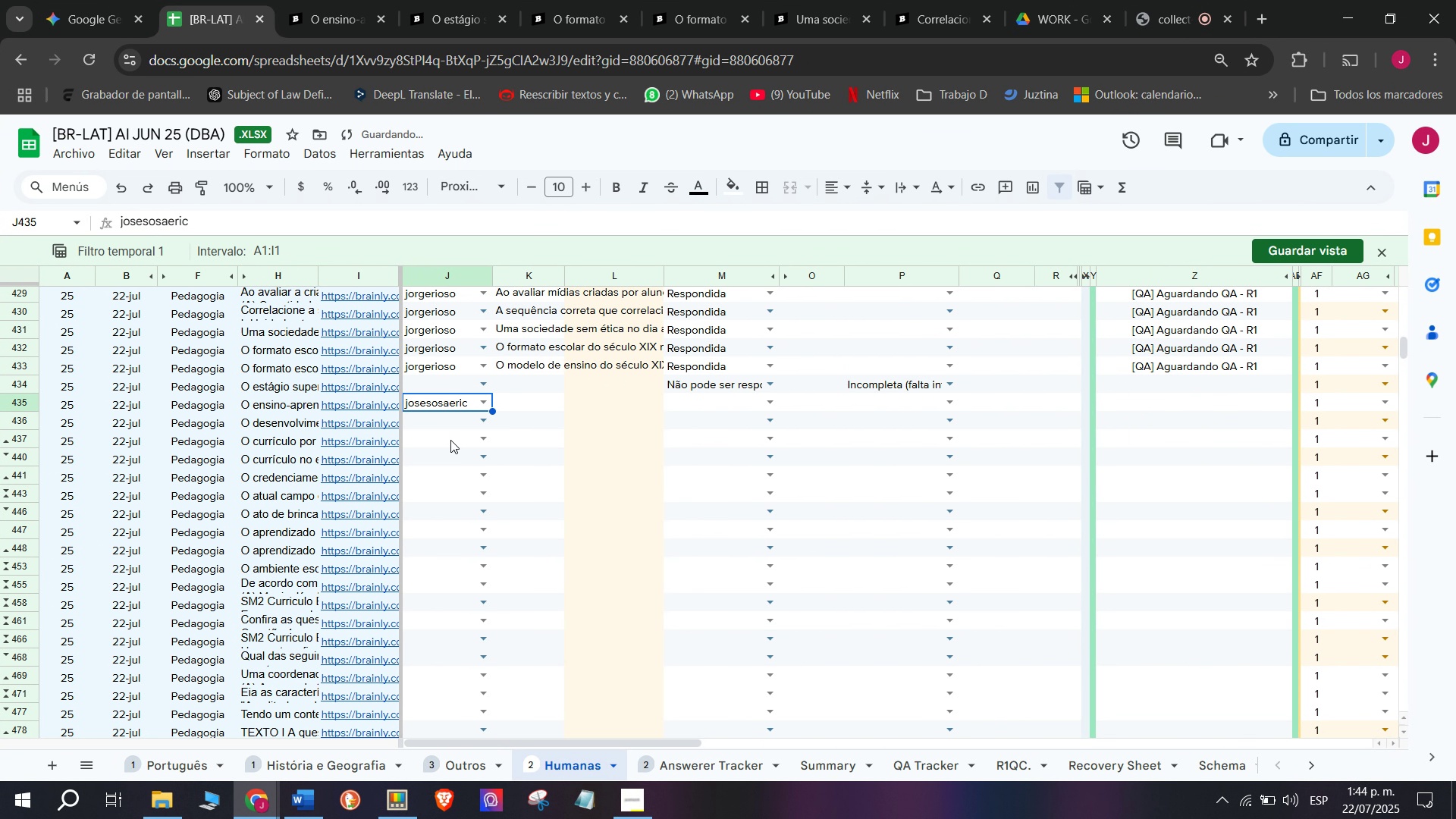 
key(Backspace)
type(qj)
 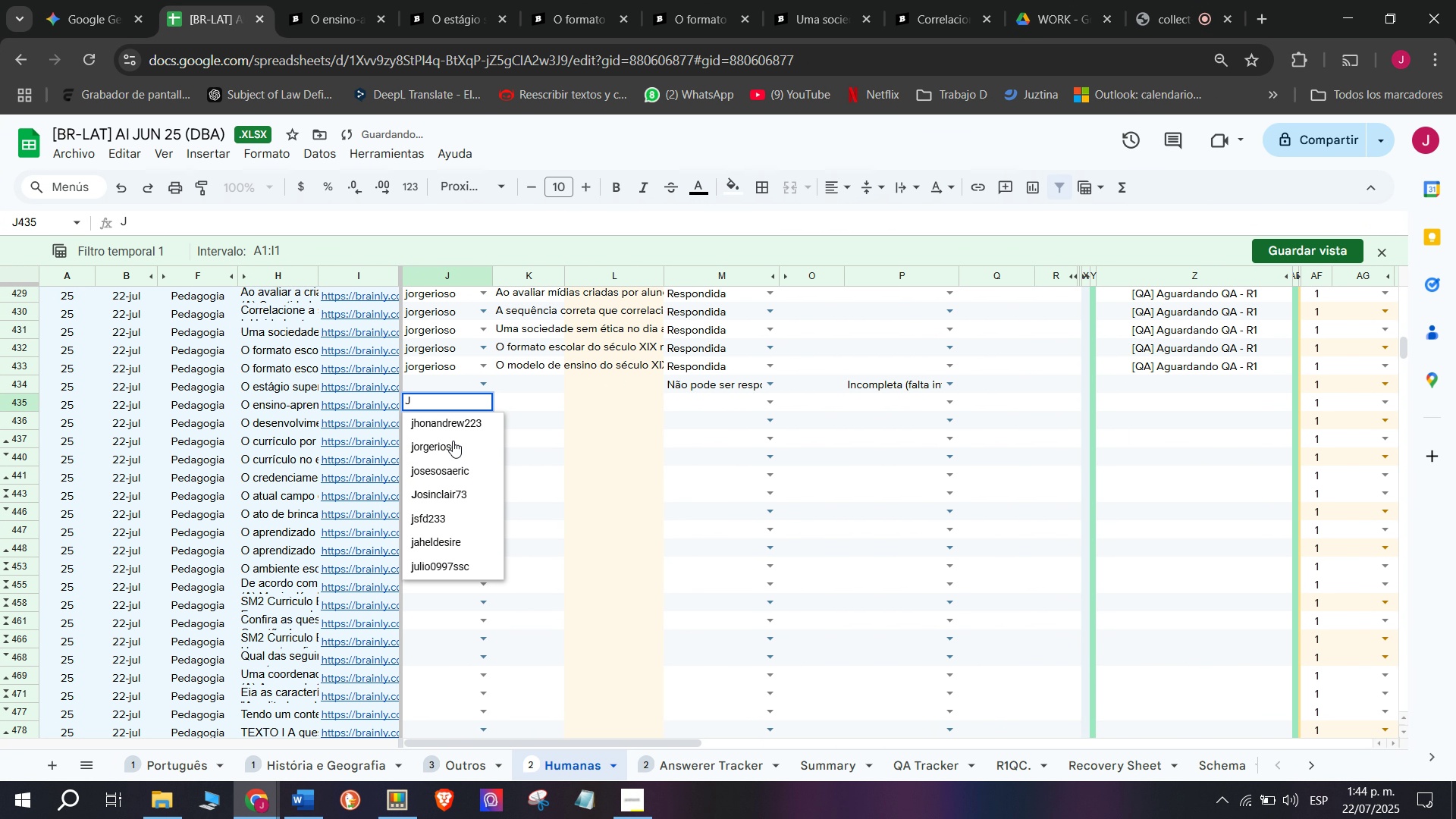 
left_click([461, 447])
 